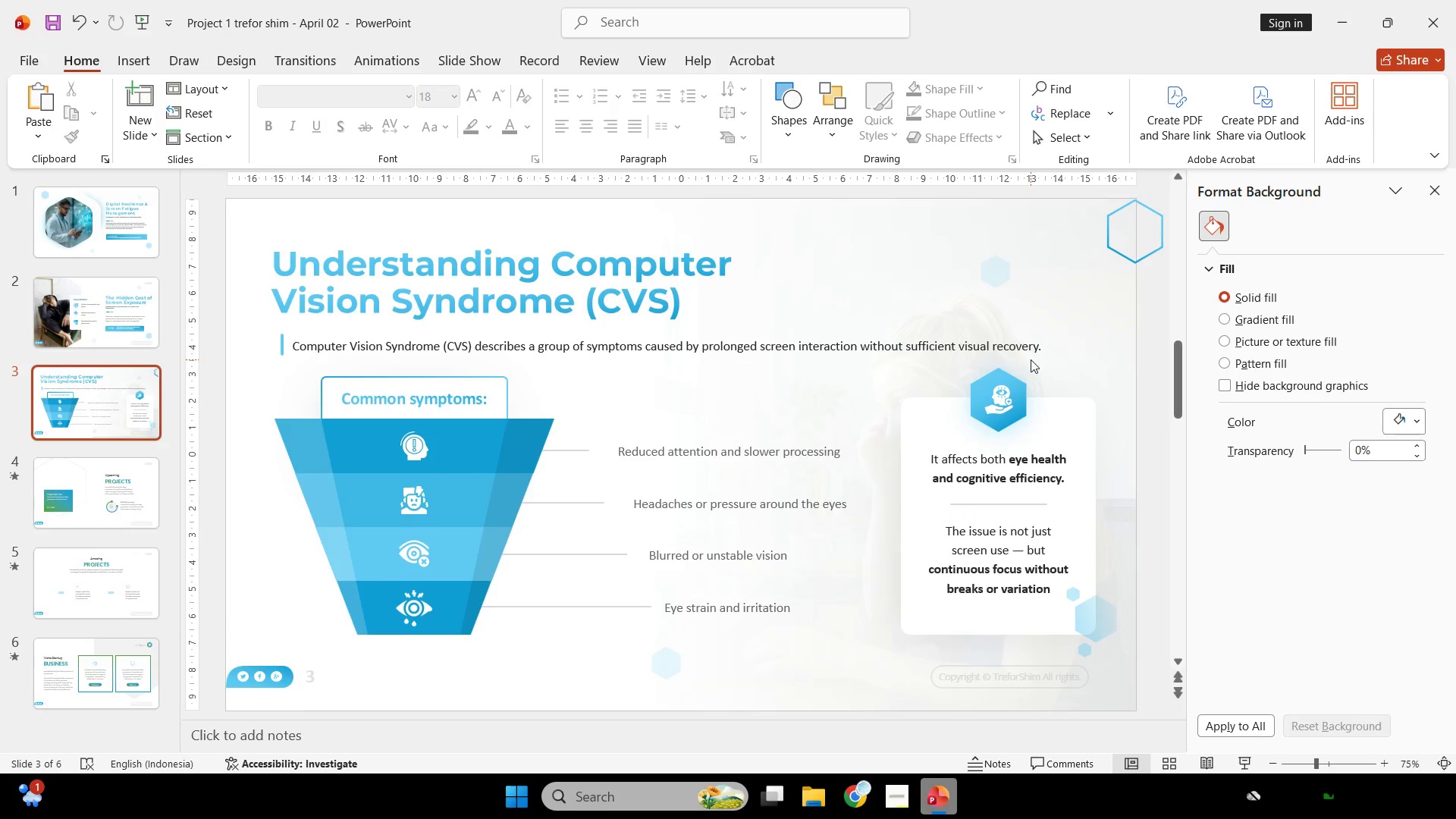 
left_click([1236, 763])
 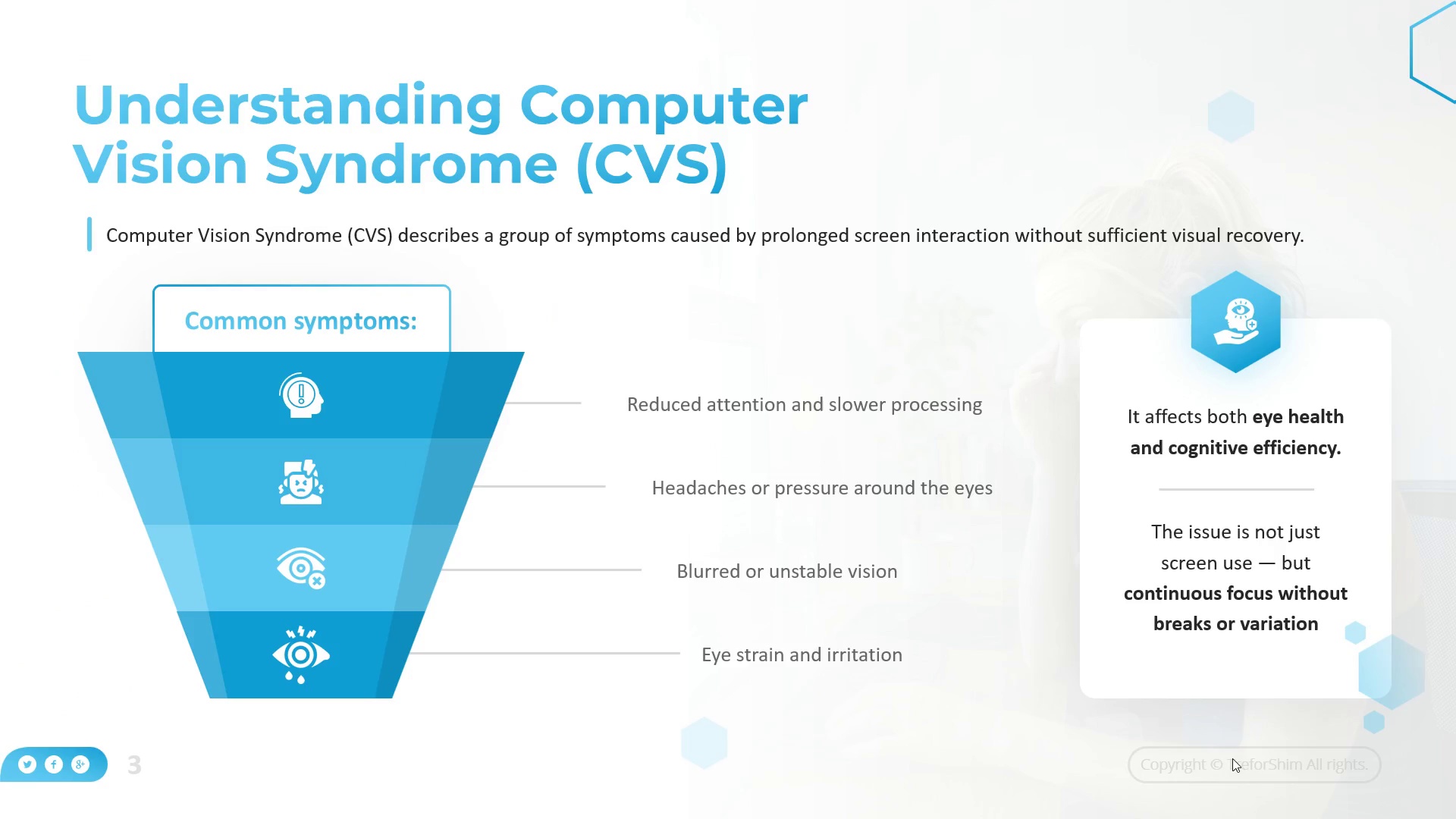 
wait(7.25)
 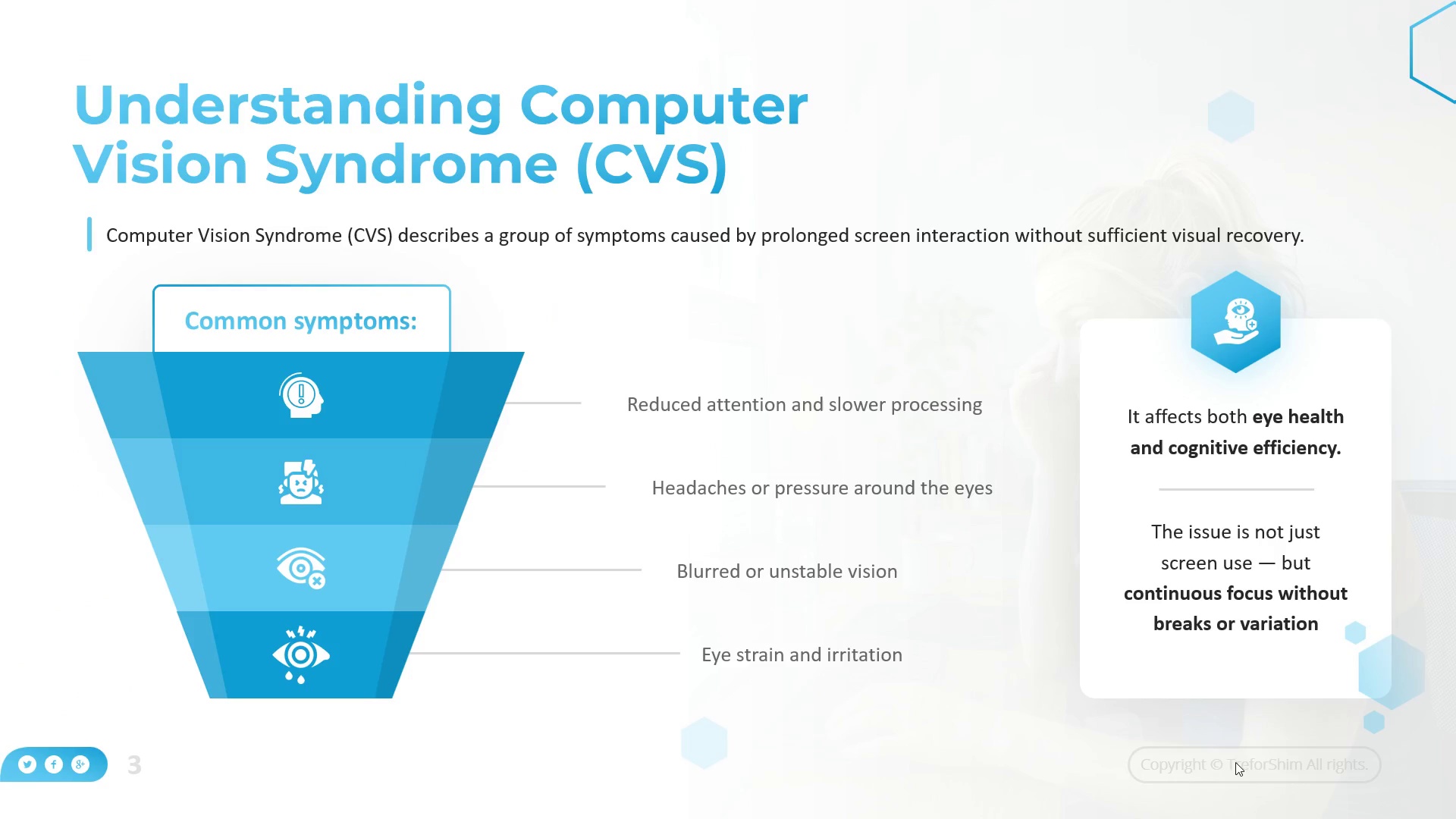 
scroll: coordinate [1231, 762], scroll_direction: none, amount: 0.0
 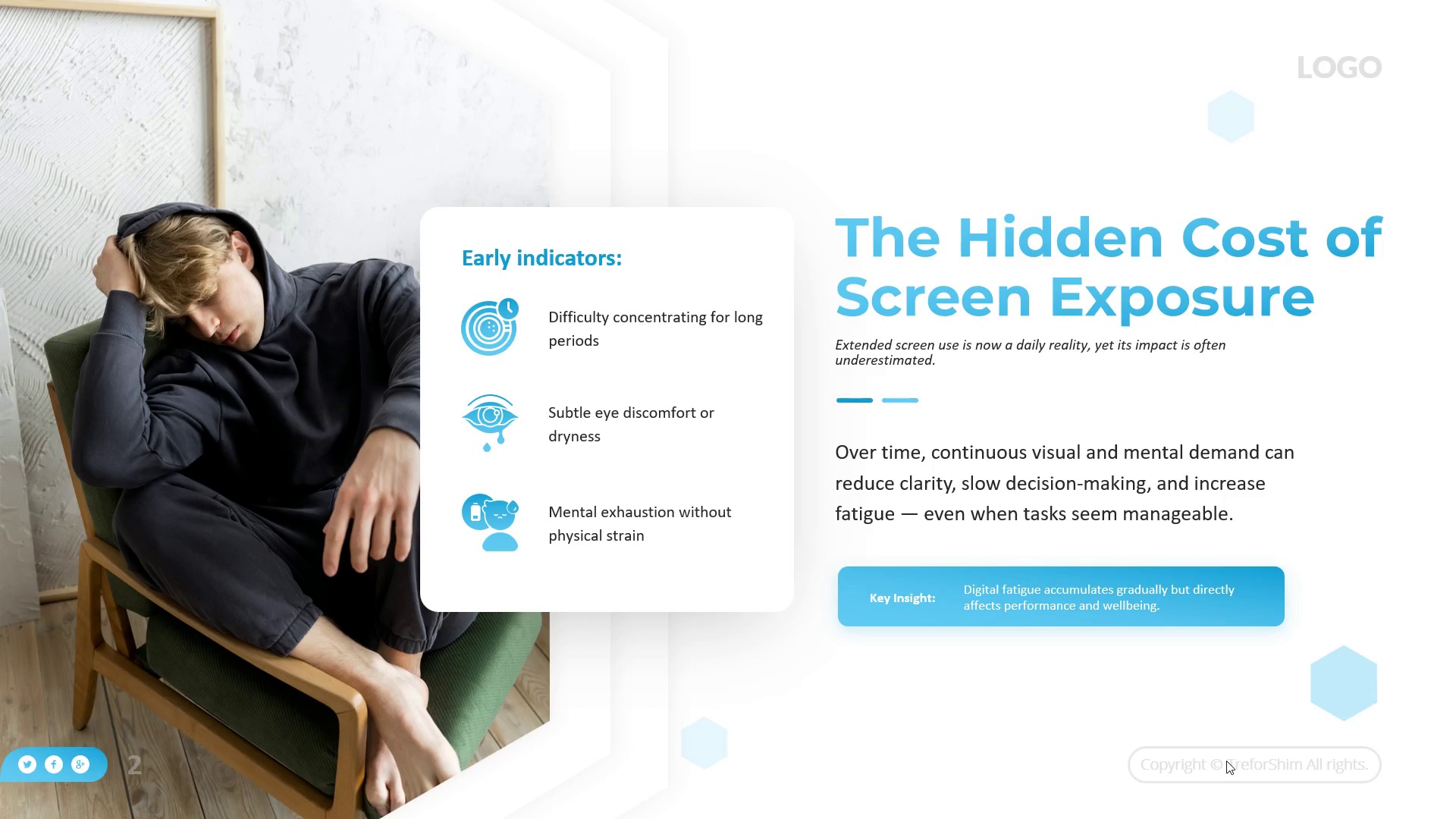 
key(F1)
 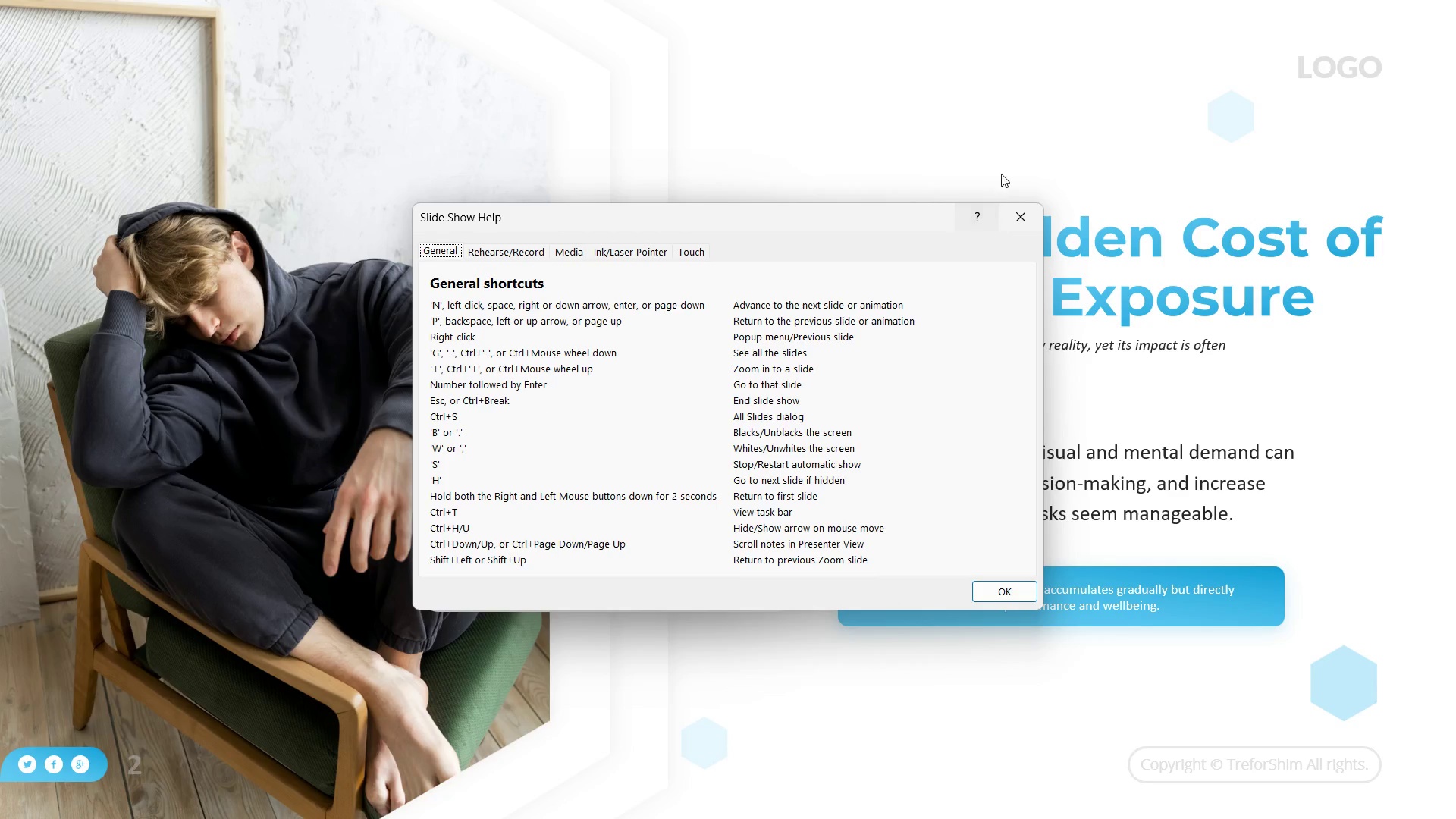 
left_click([1025, 218])
 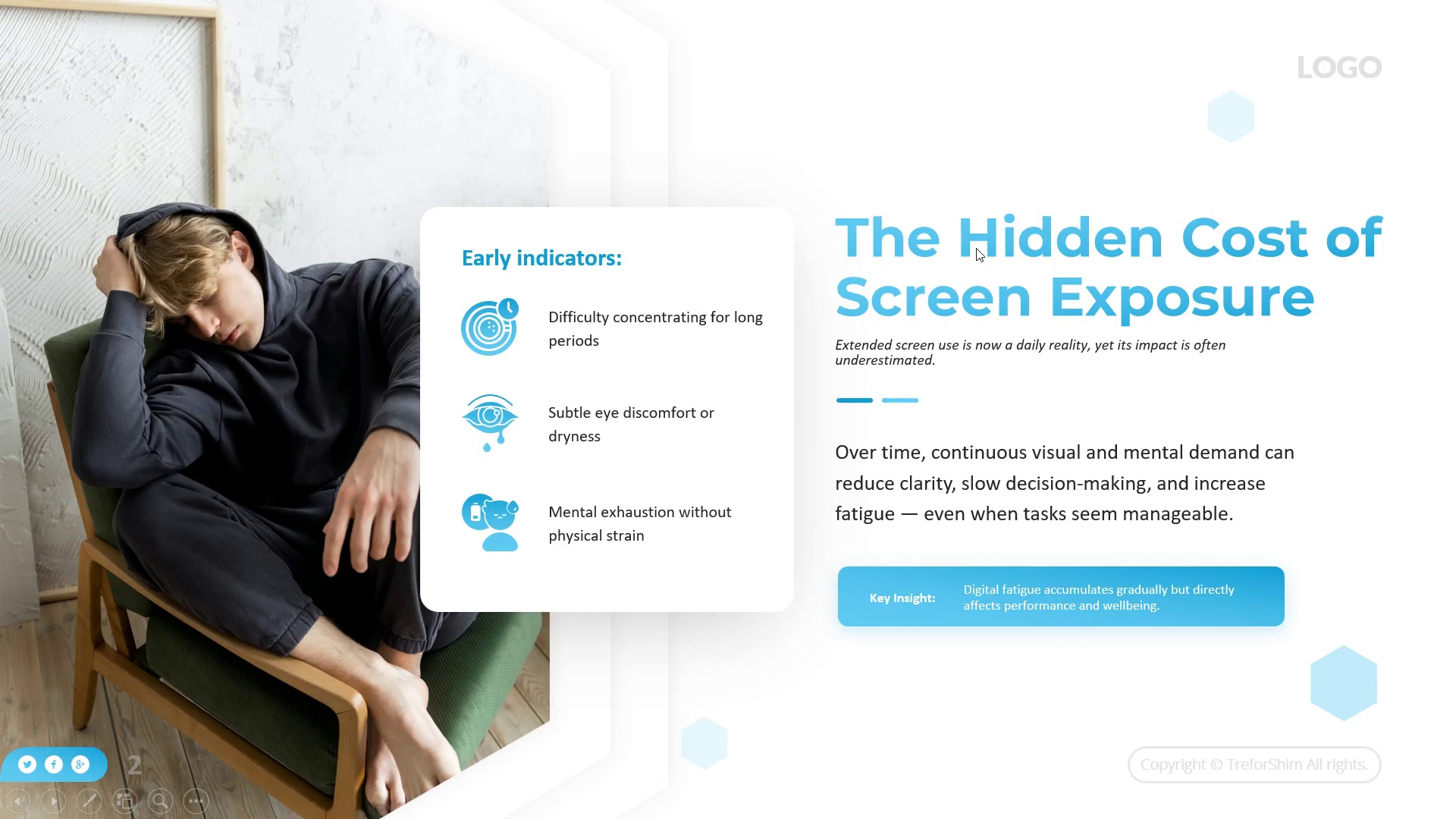 
key(Escape)
 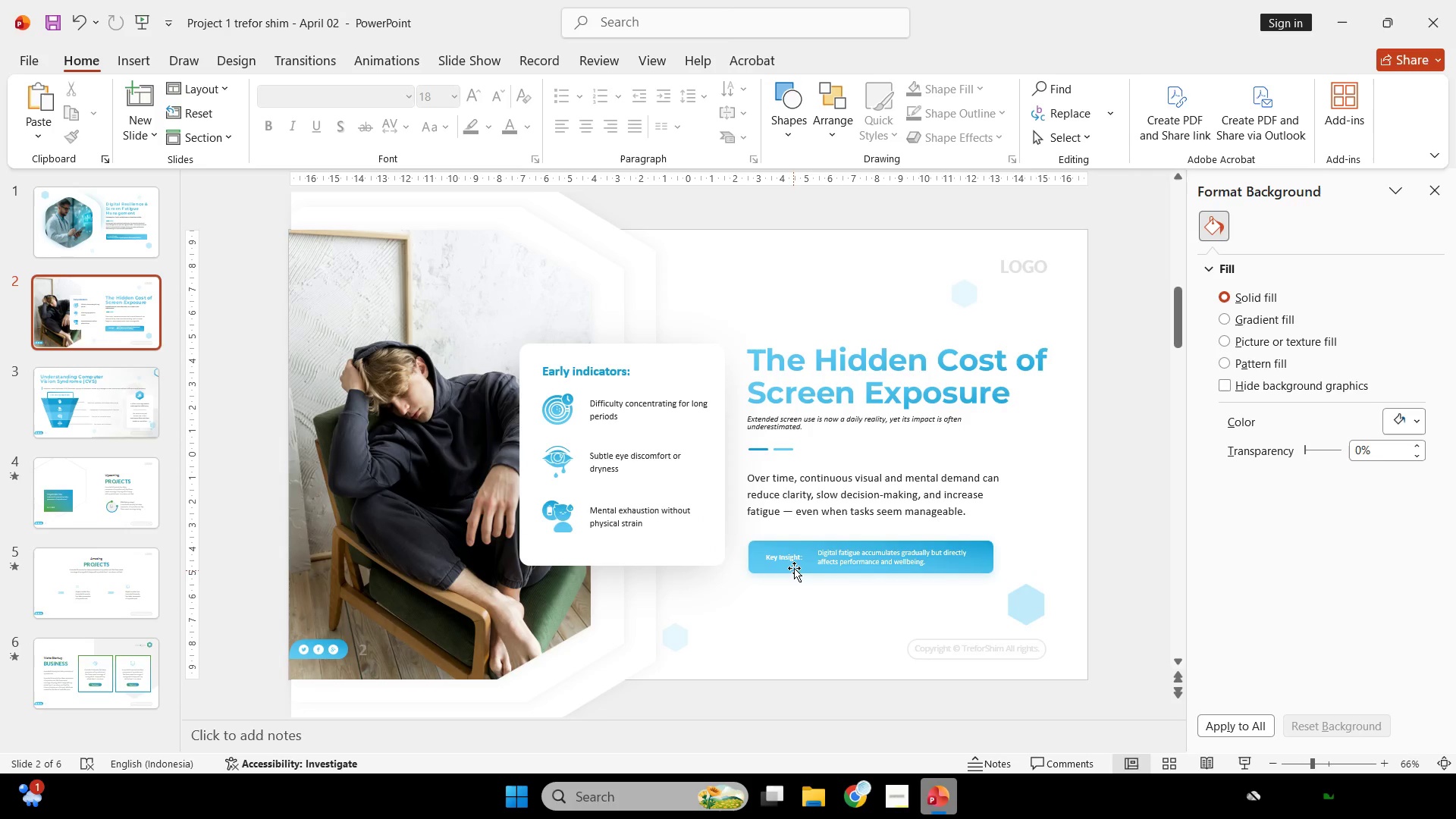 
left_click([786, 549])
 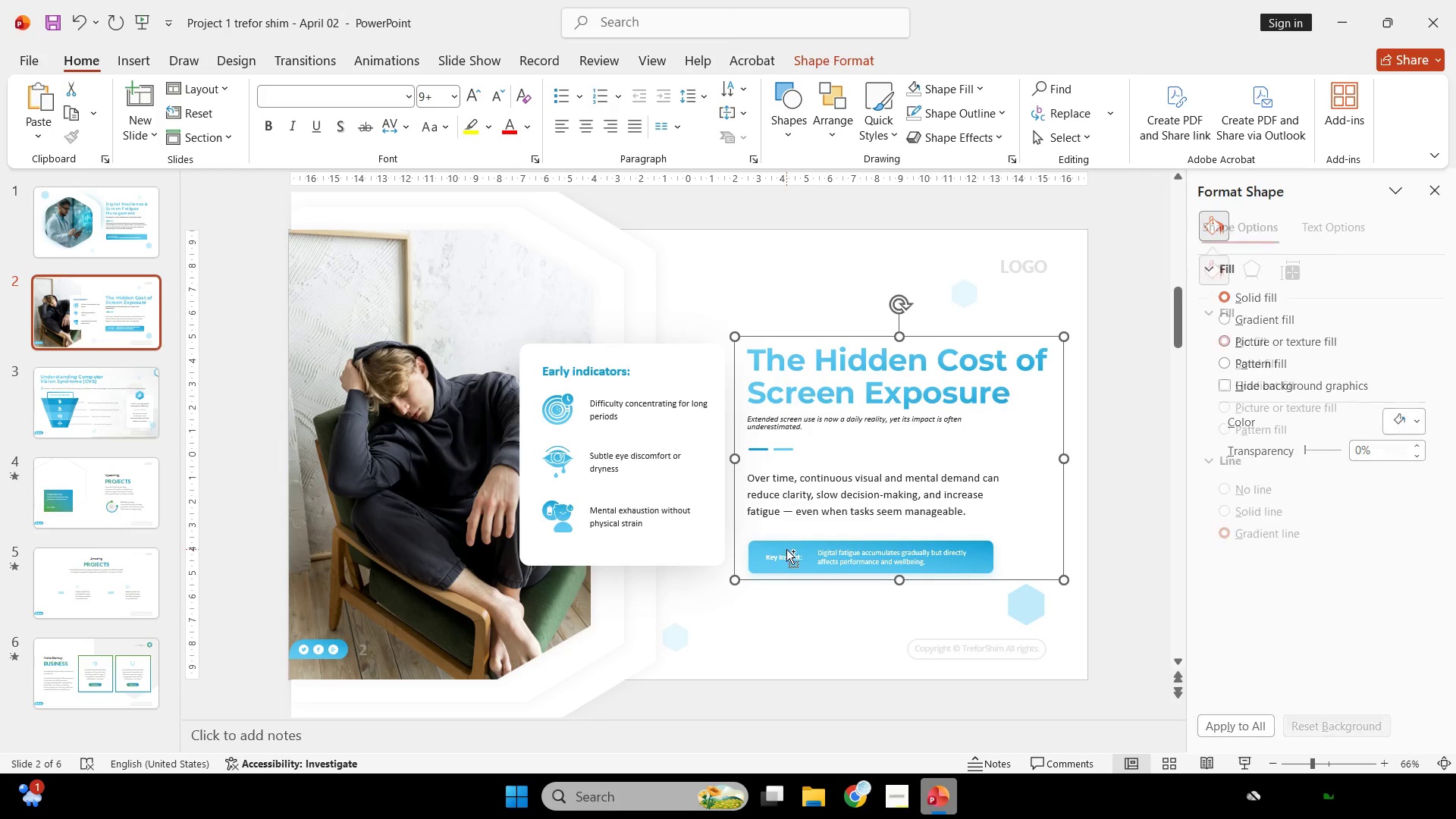 
hold_key(key=ControlLeft, duration=0.55)
hold_key(key=ControlLeft, duration=0.41)
scroll: coordinate [658, 592], scroll_direction: up, amount: 3.0
 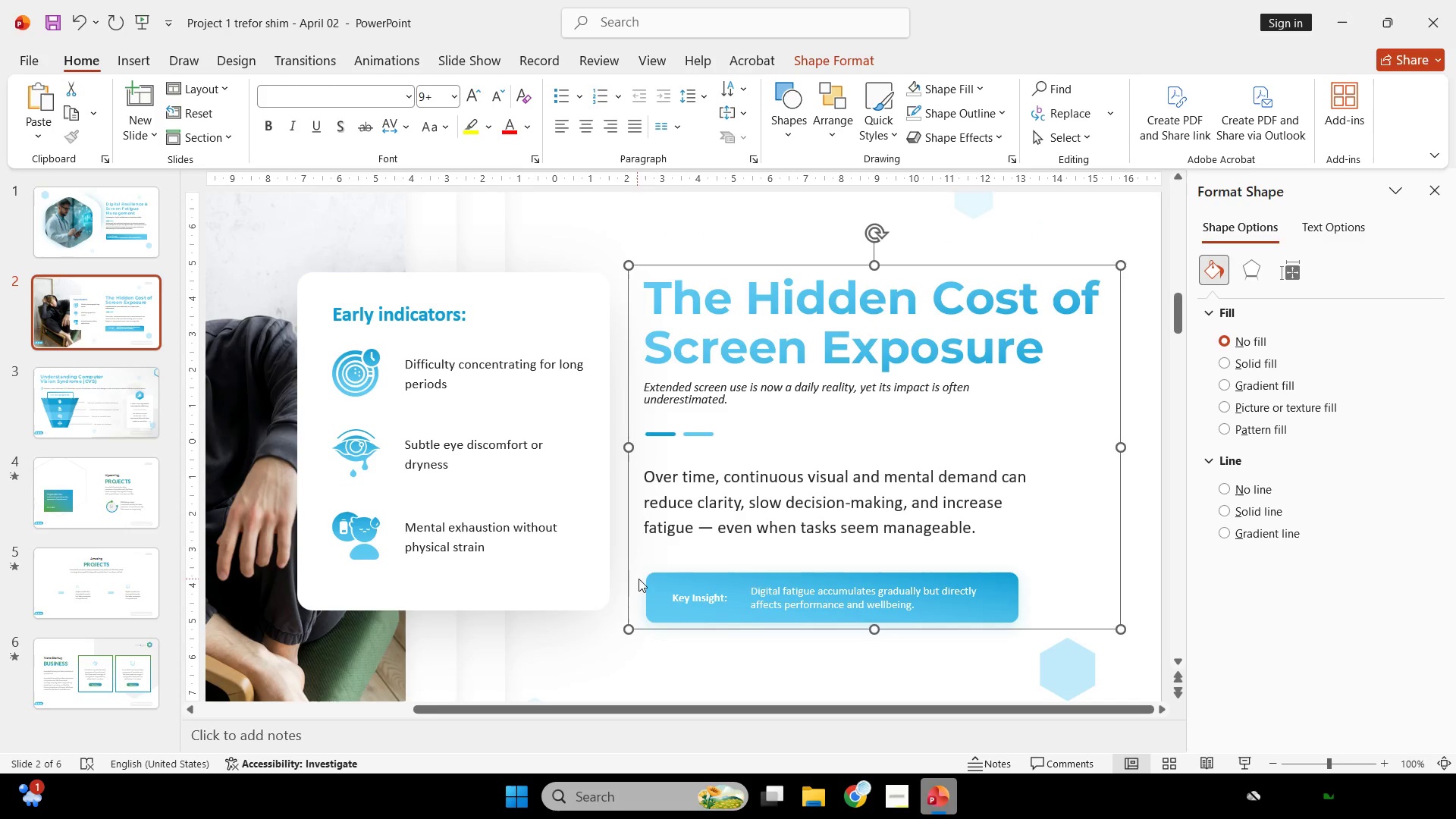 
left_click([661, 580])
 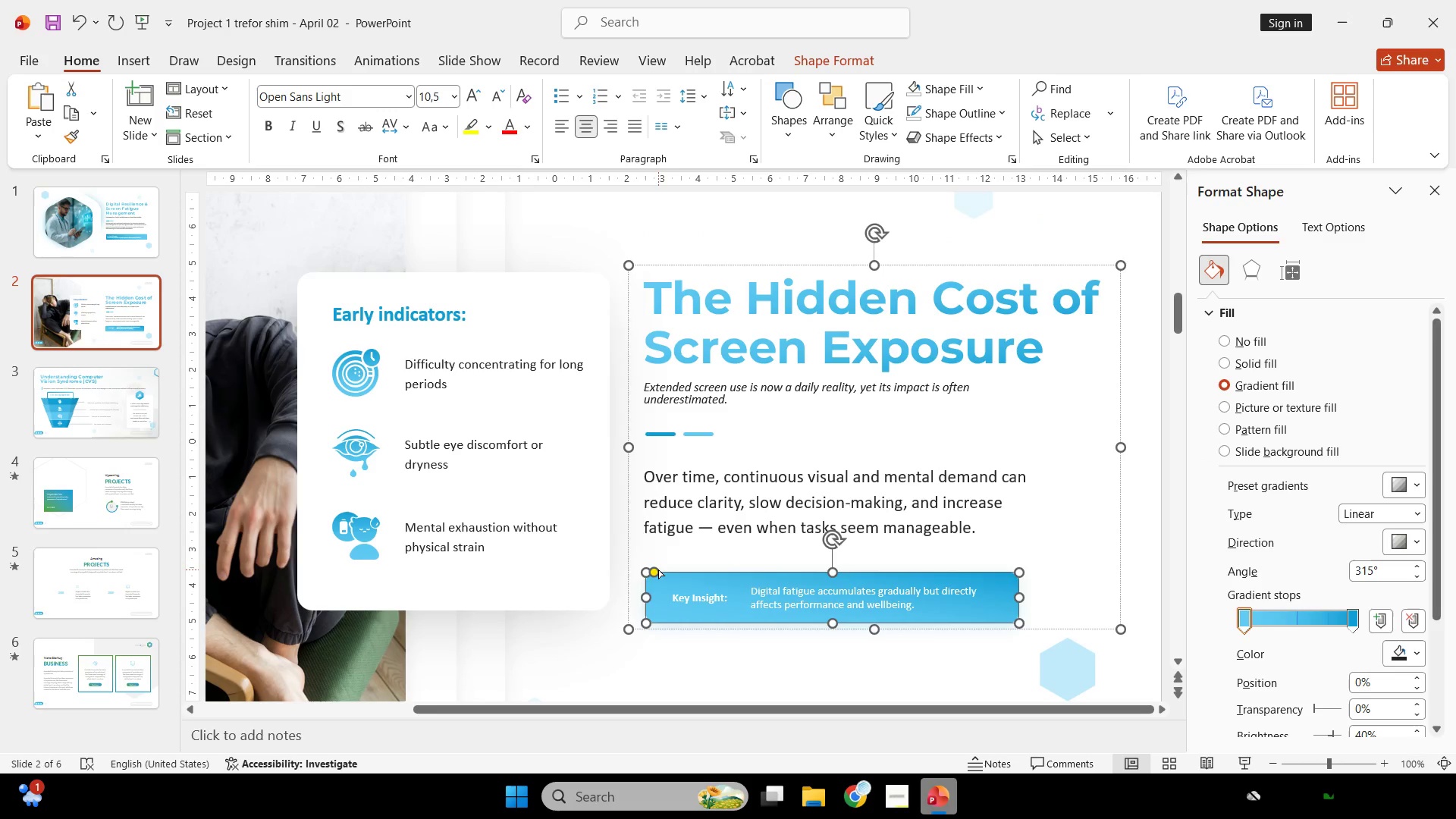 
left_click_drag(start_coordinate=[658, 570], to_coordinate=[654, 569])
 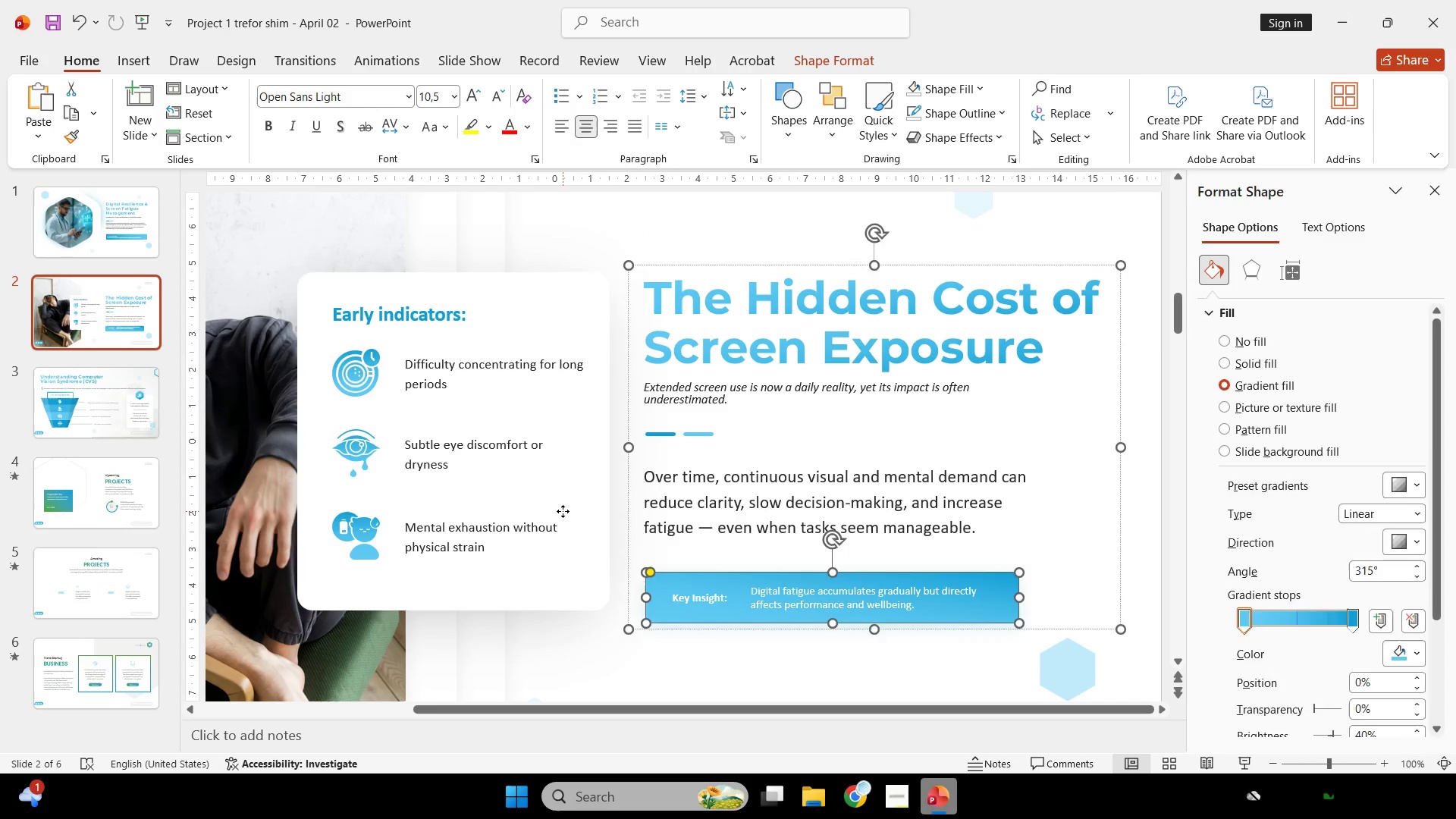 
left_click([563, 511])
 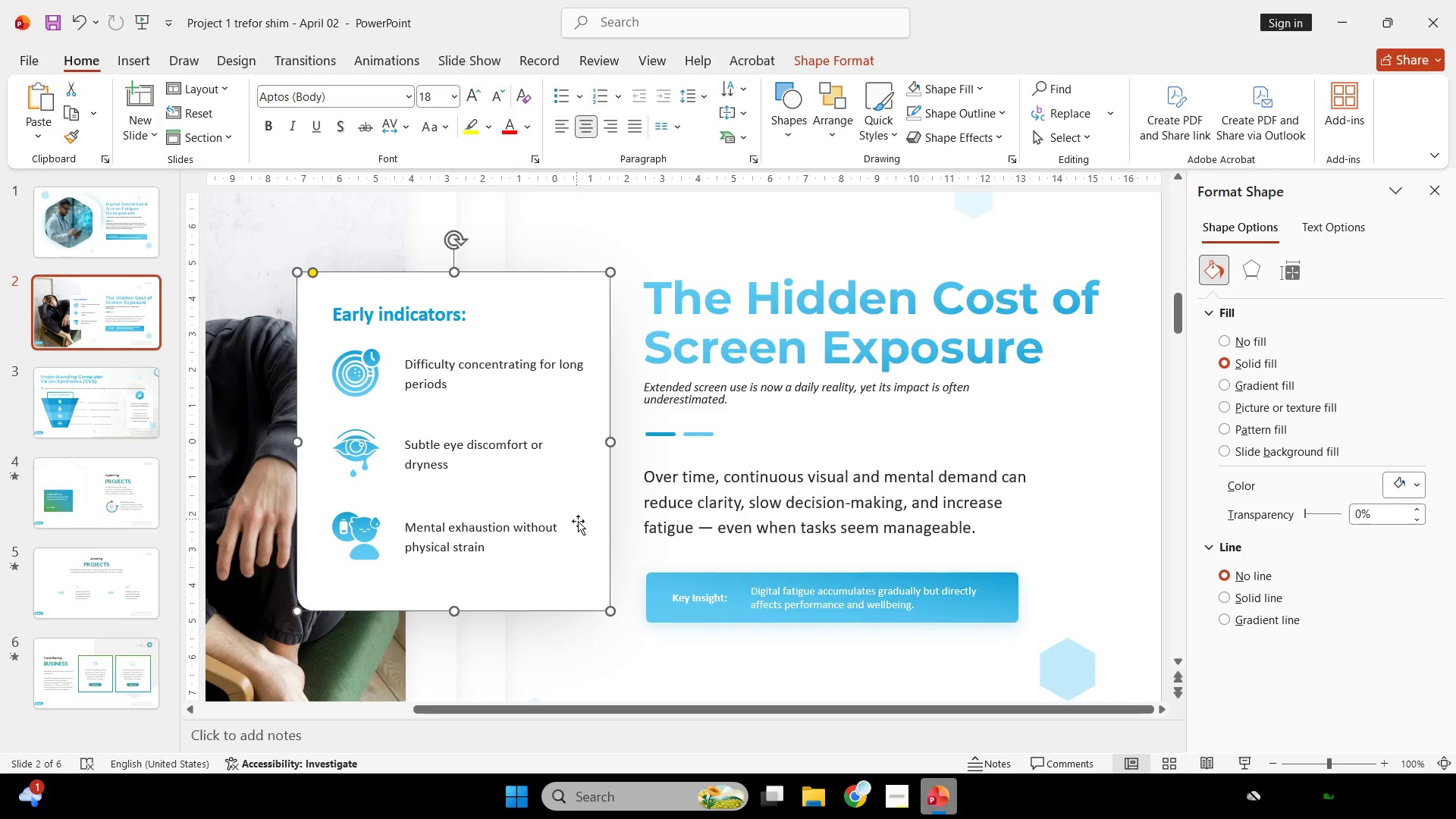 
hold_key(key=ShiftLeft, duration=0.61)
 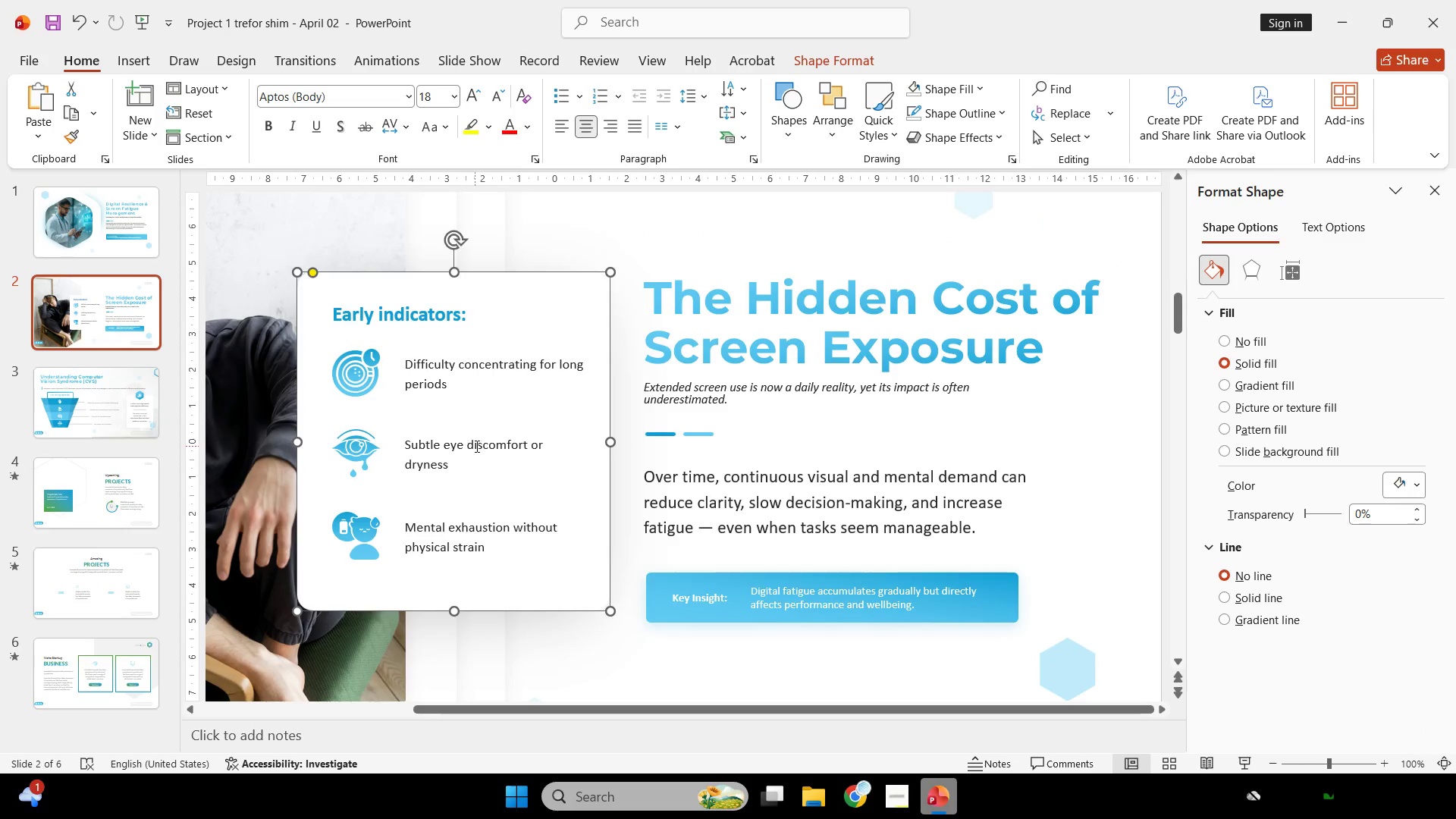 
hold_key(key=ControlLeft, duration=0.56)
scroll: coordinate [504, 475], scroll_direction: down, amount: 3.0
 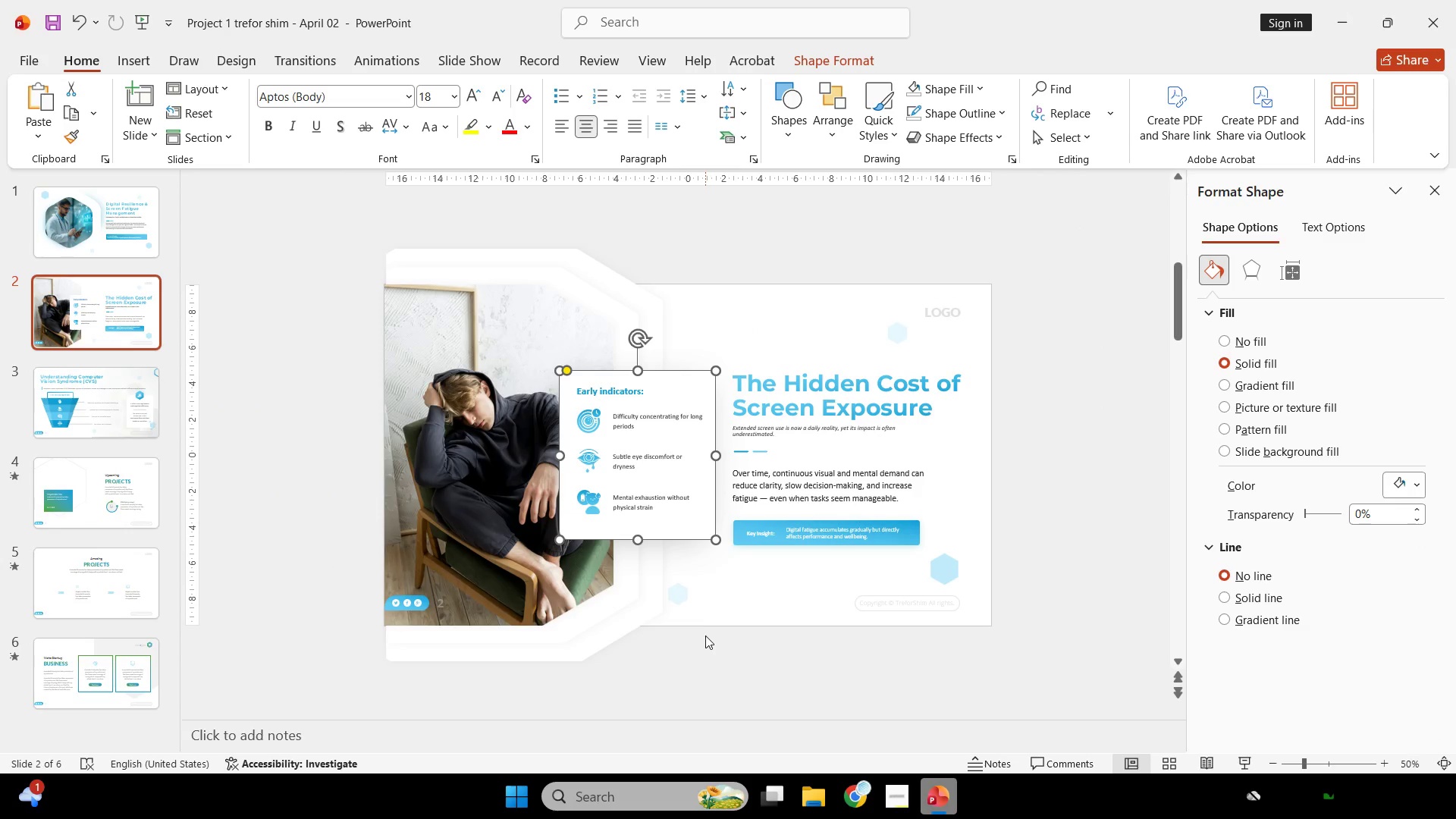 
left_click([717, 648])
 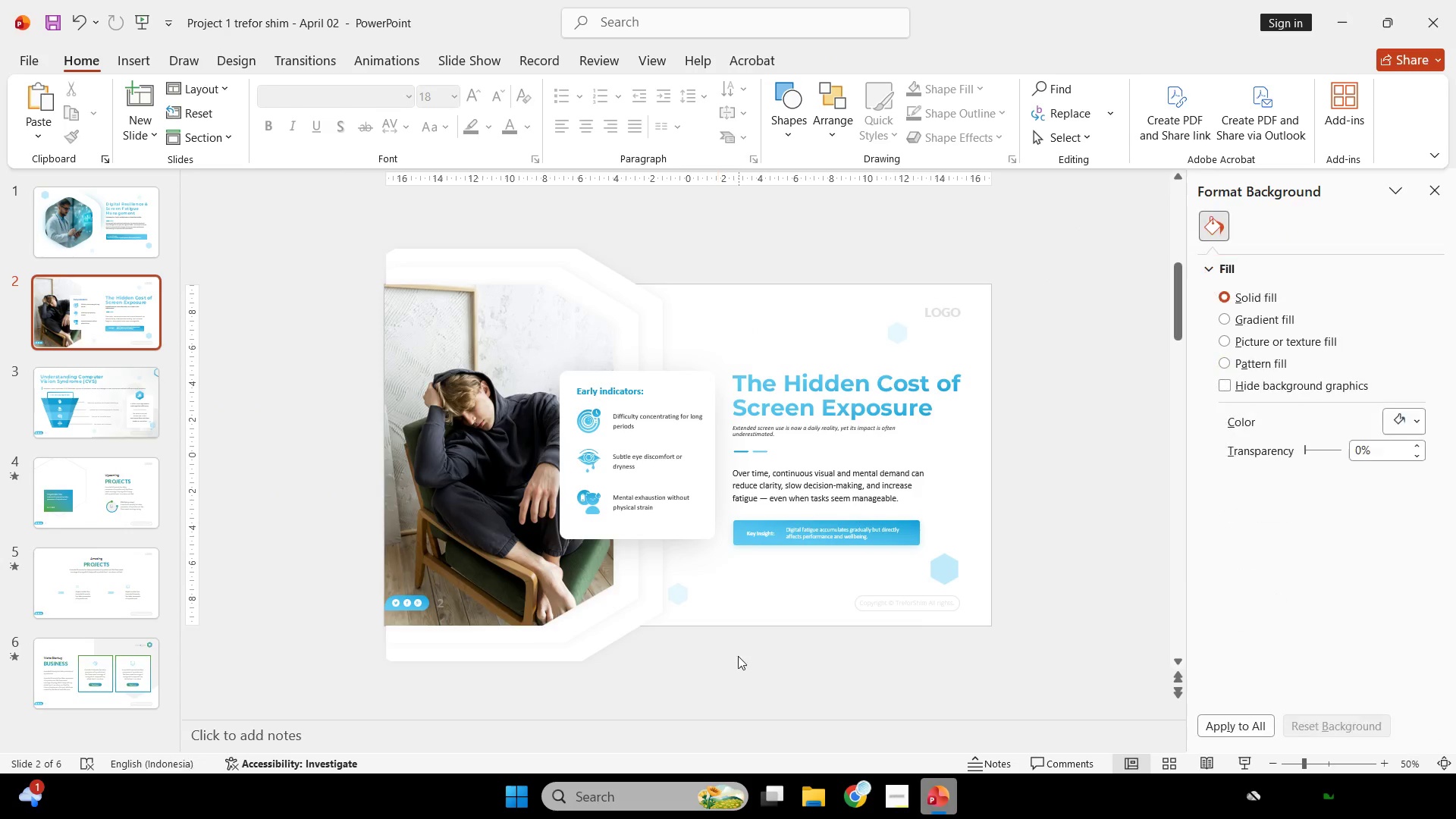 
left_click_drag(start_coordinate=[733, 653], to_coordinate=[529, 344])
 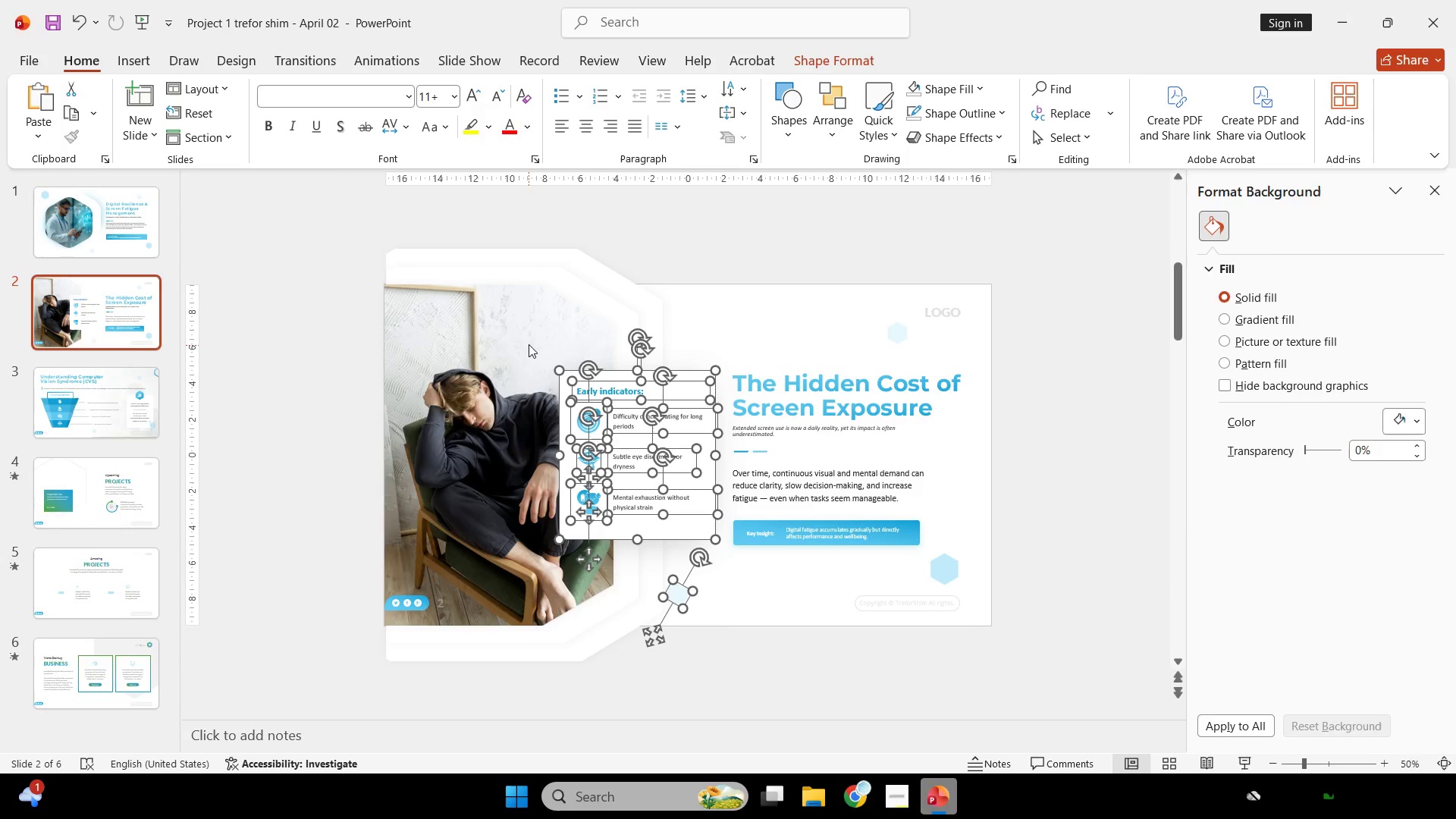 
key(Control+F)
 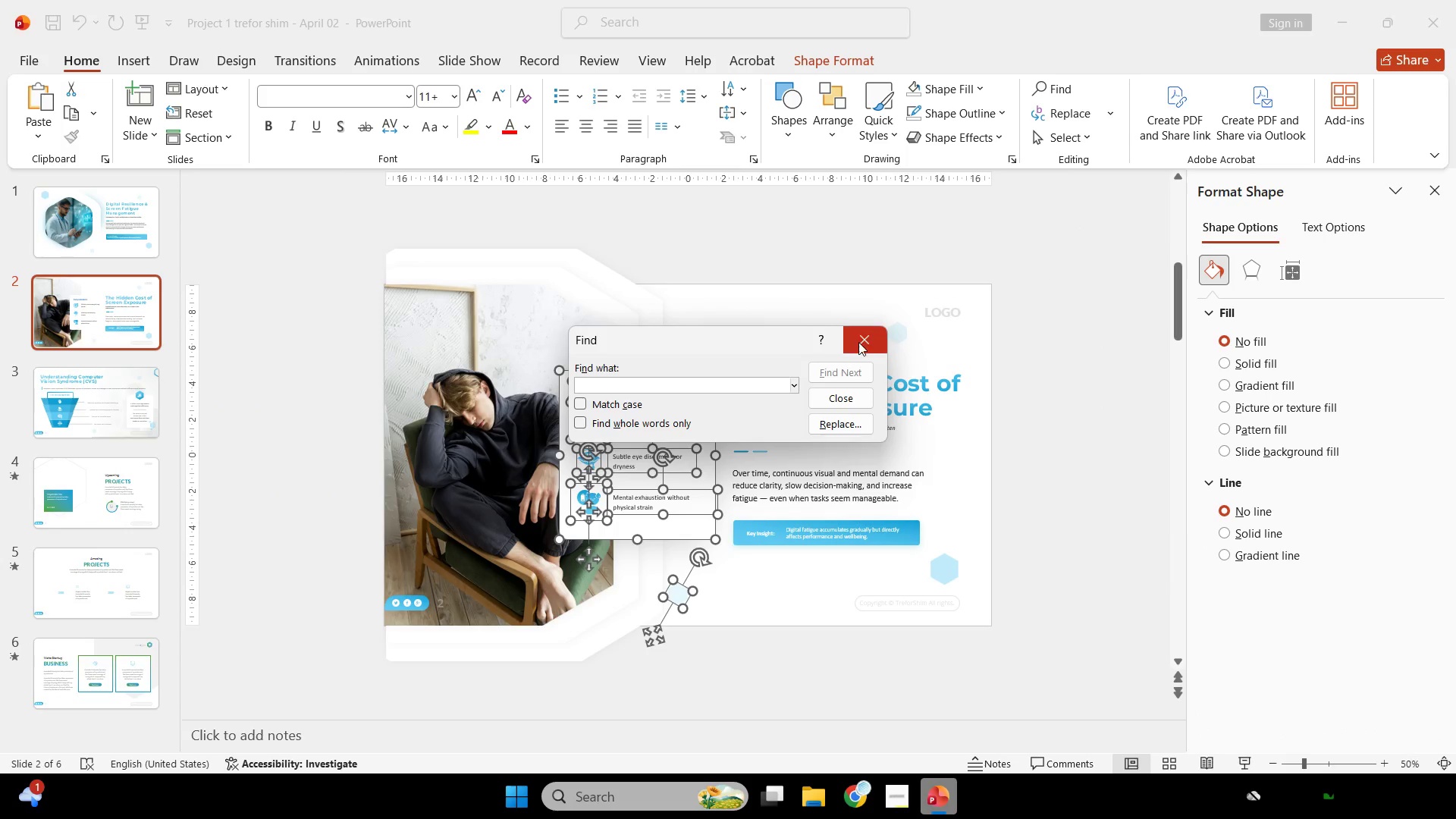 
left_click([859, 350])
 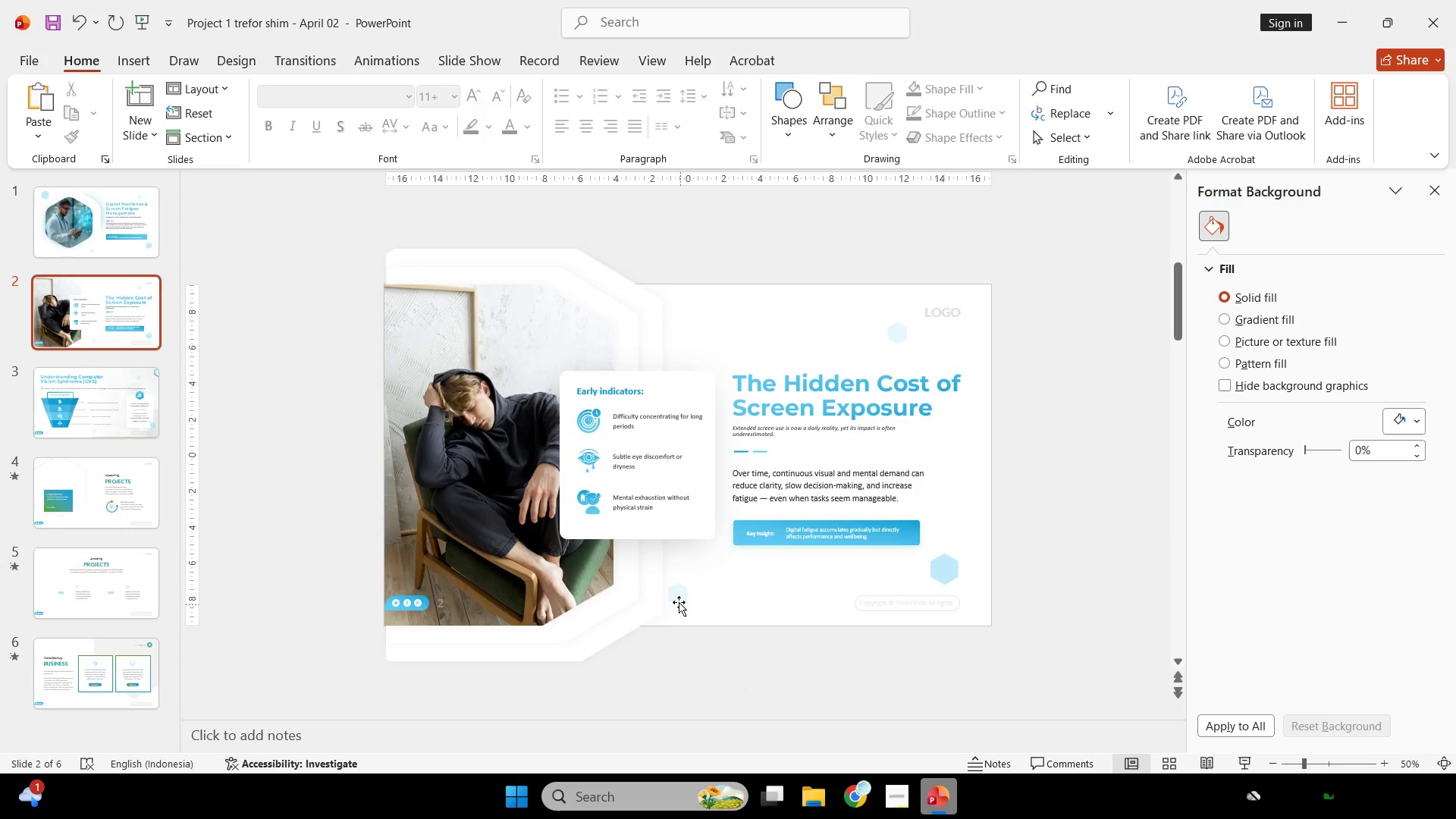 
left_click_drag(start_coordinate=[679, 597], to_coordinate=[704, 585])
 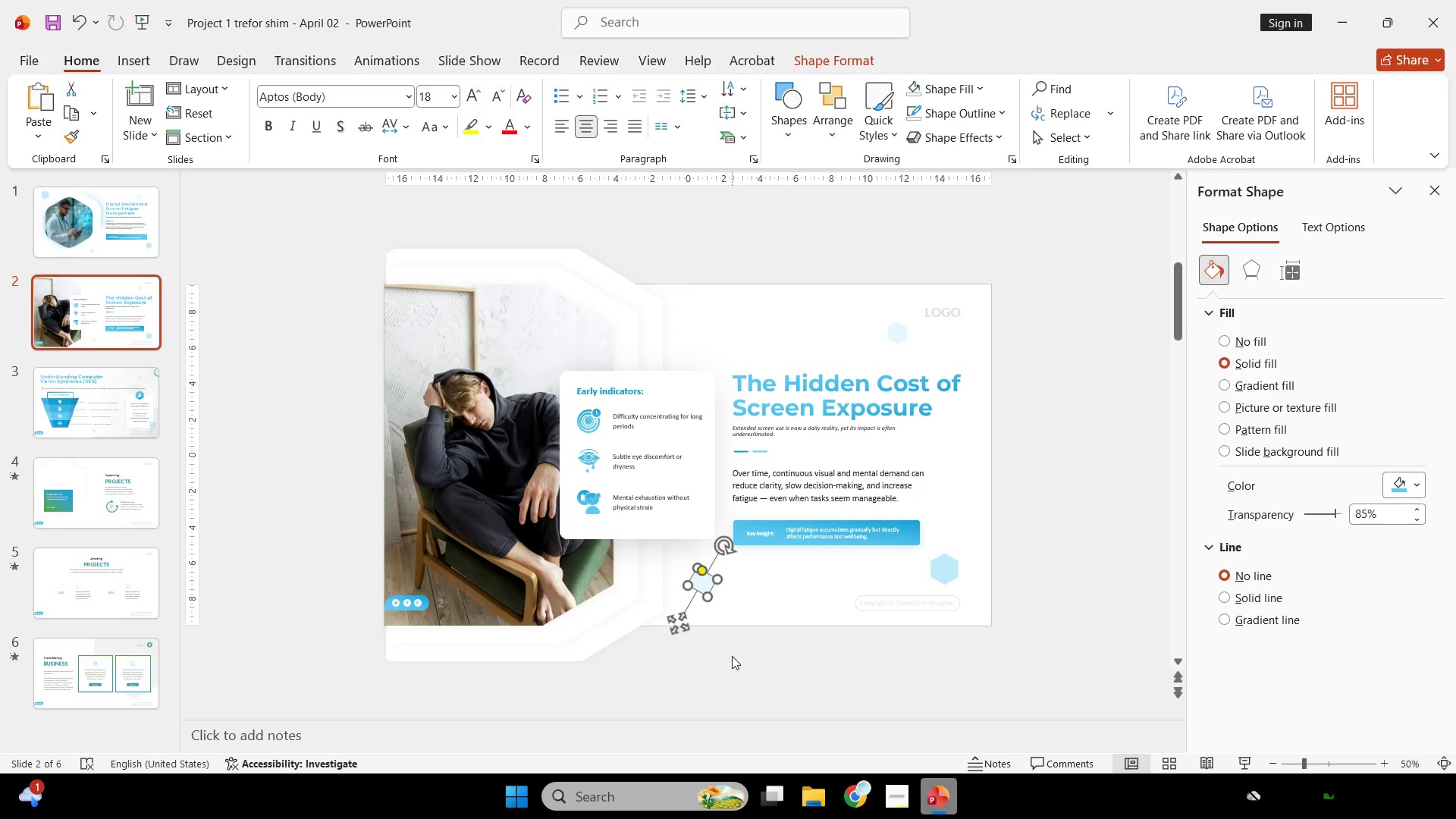 
left_click([732, 656])
 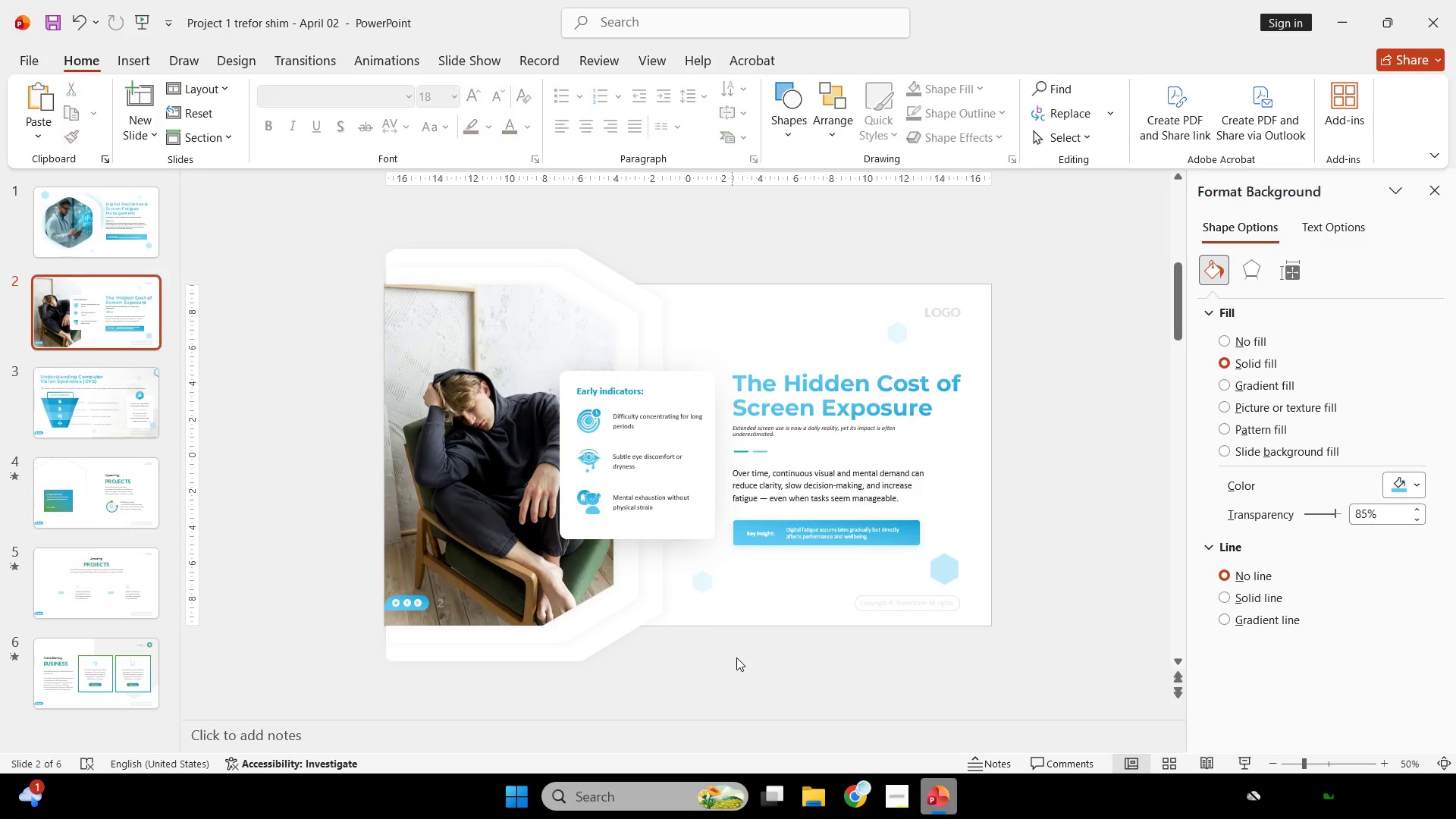 
left_click_drag(start_coordinate=[735, 657], to_coordinate=[523, 357])
 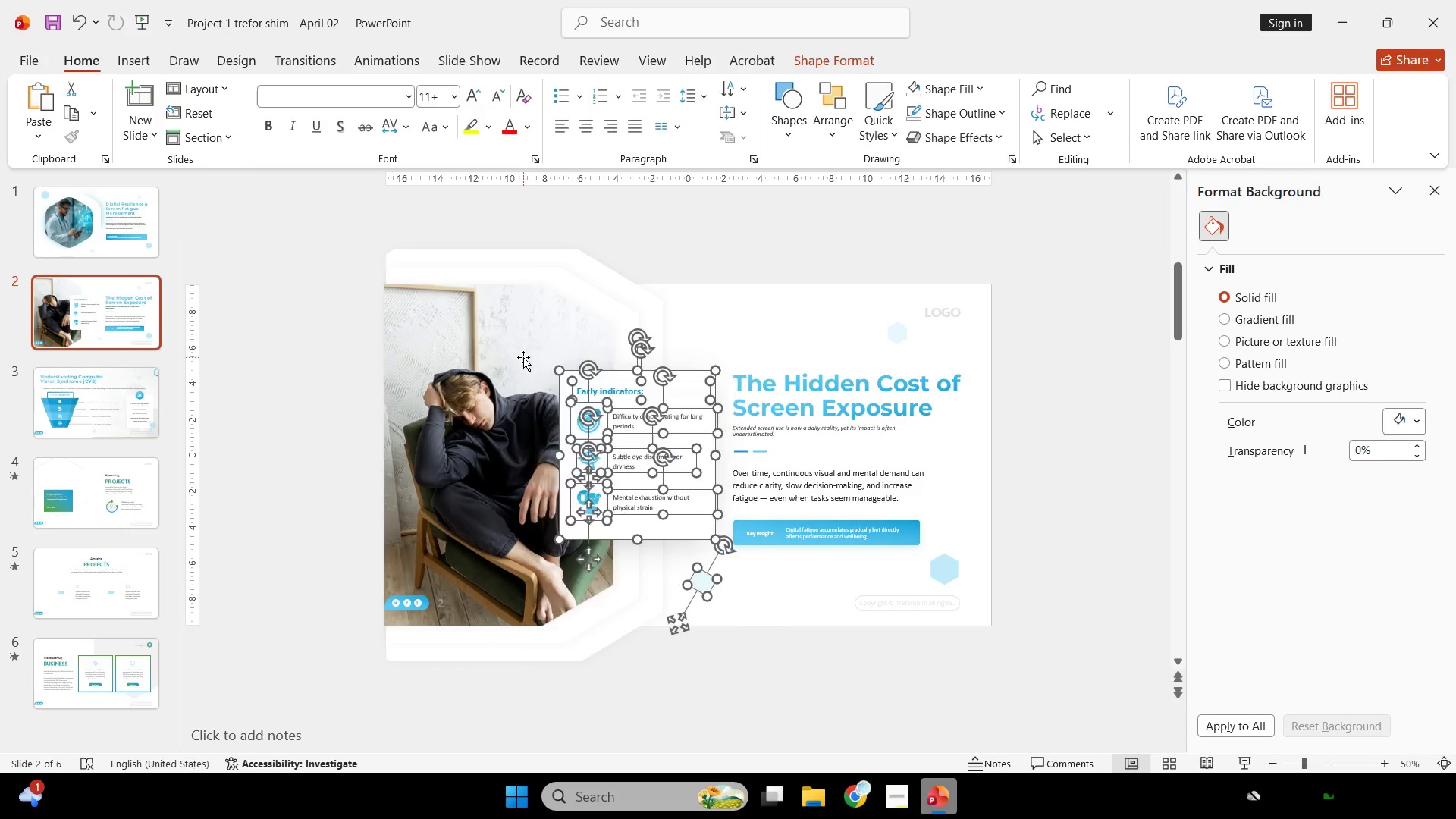 
key(Control+G)
 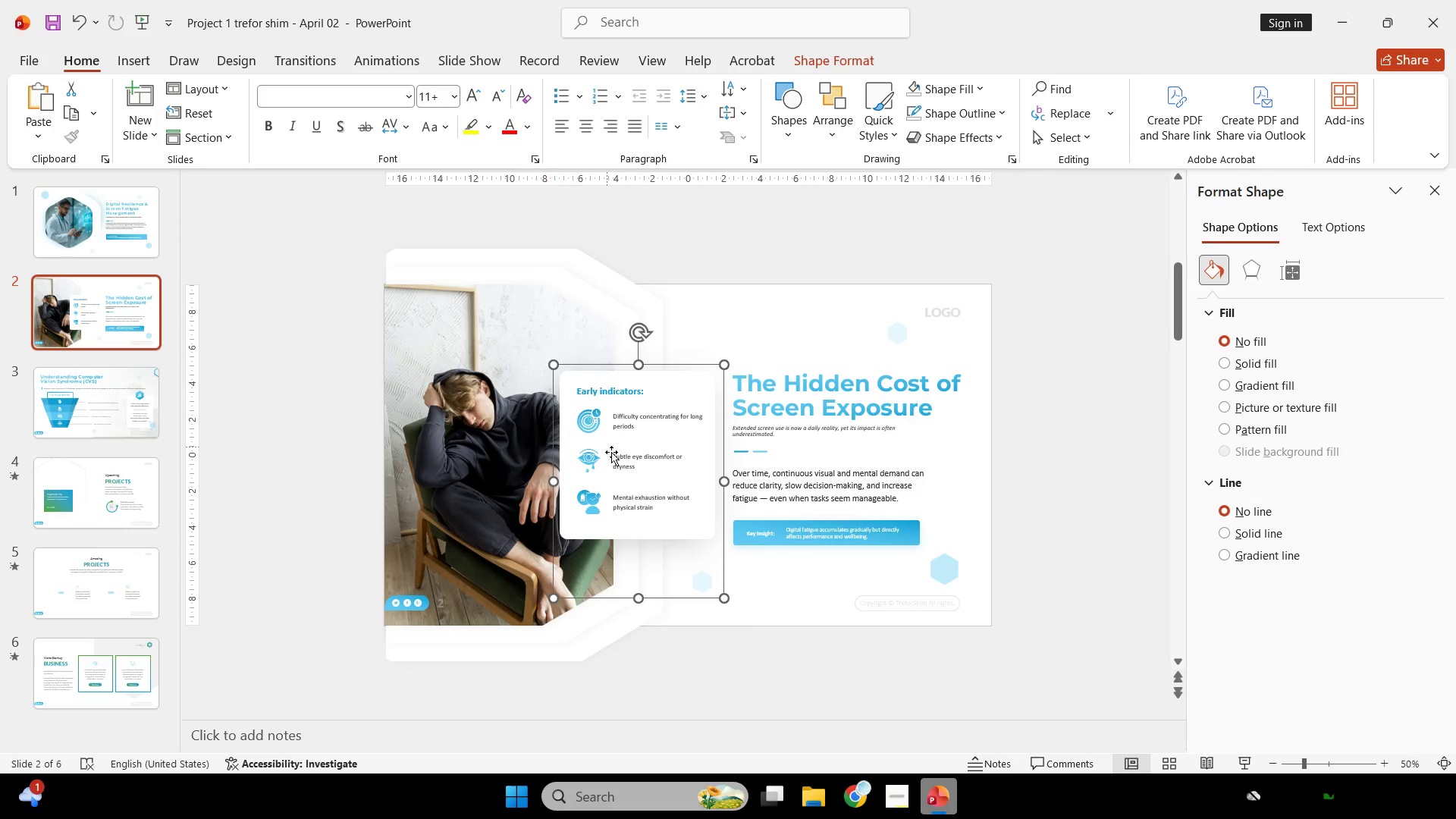 
hold_key(key=ControlLeft, duration=0.39)
scroll: coordinate [684, 525], scroll_direction: up, amount: 1.0
 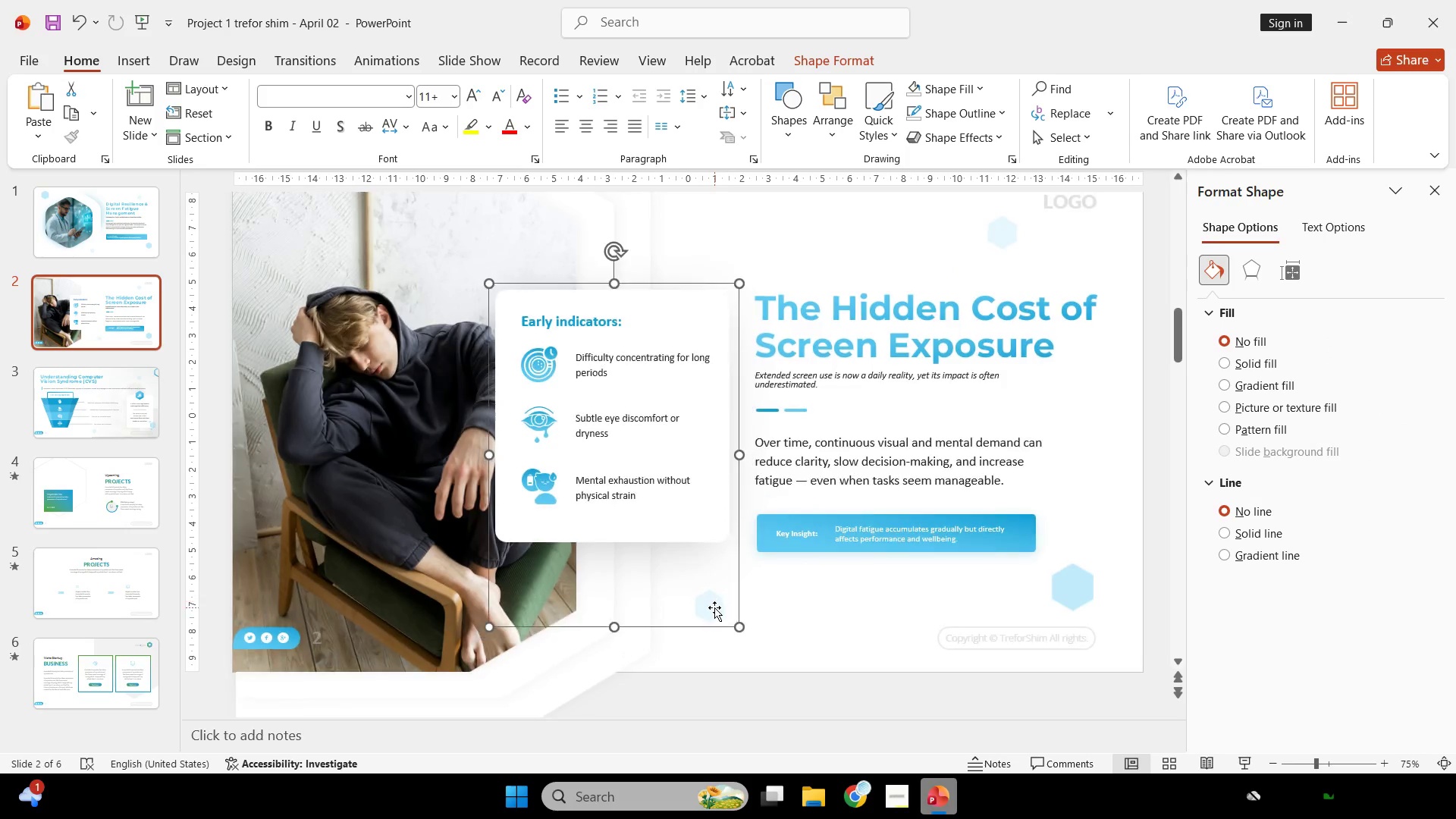 
hold_key(key=ShiftLeft, duration=0.77)
 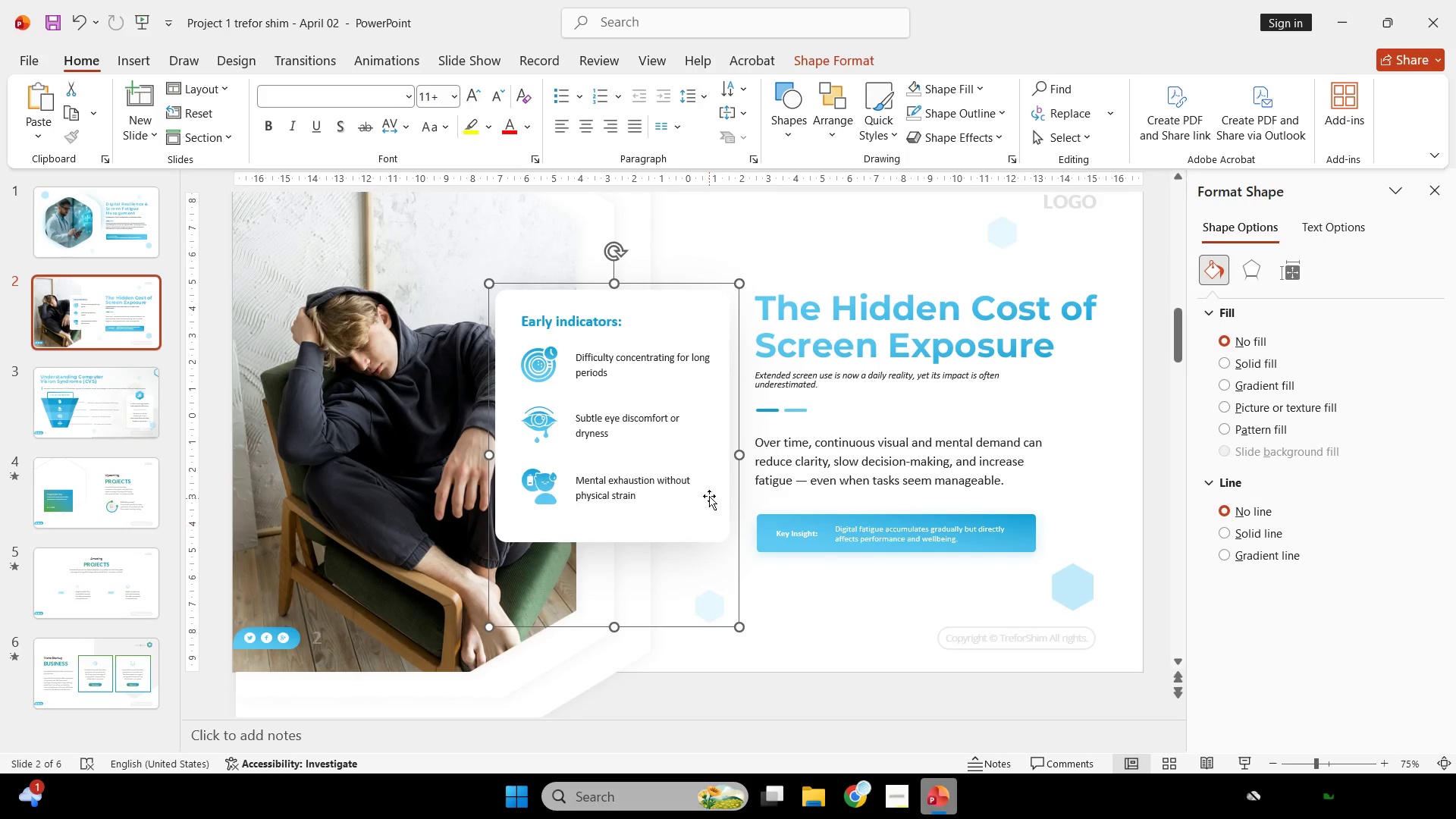 
hold_key(key=ShiftLeft, duration=3.48)
left_click_drag(start_coordinate=[708, 482], to_coordinate=[707, 487])
 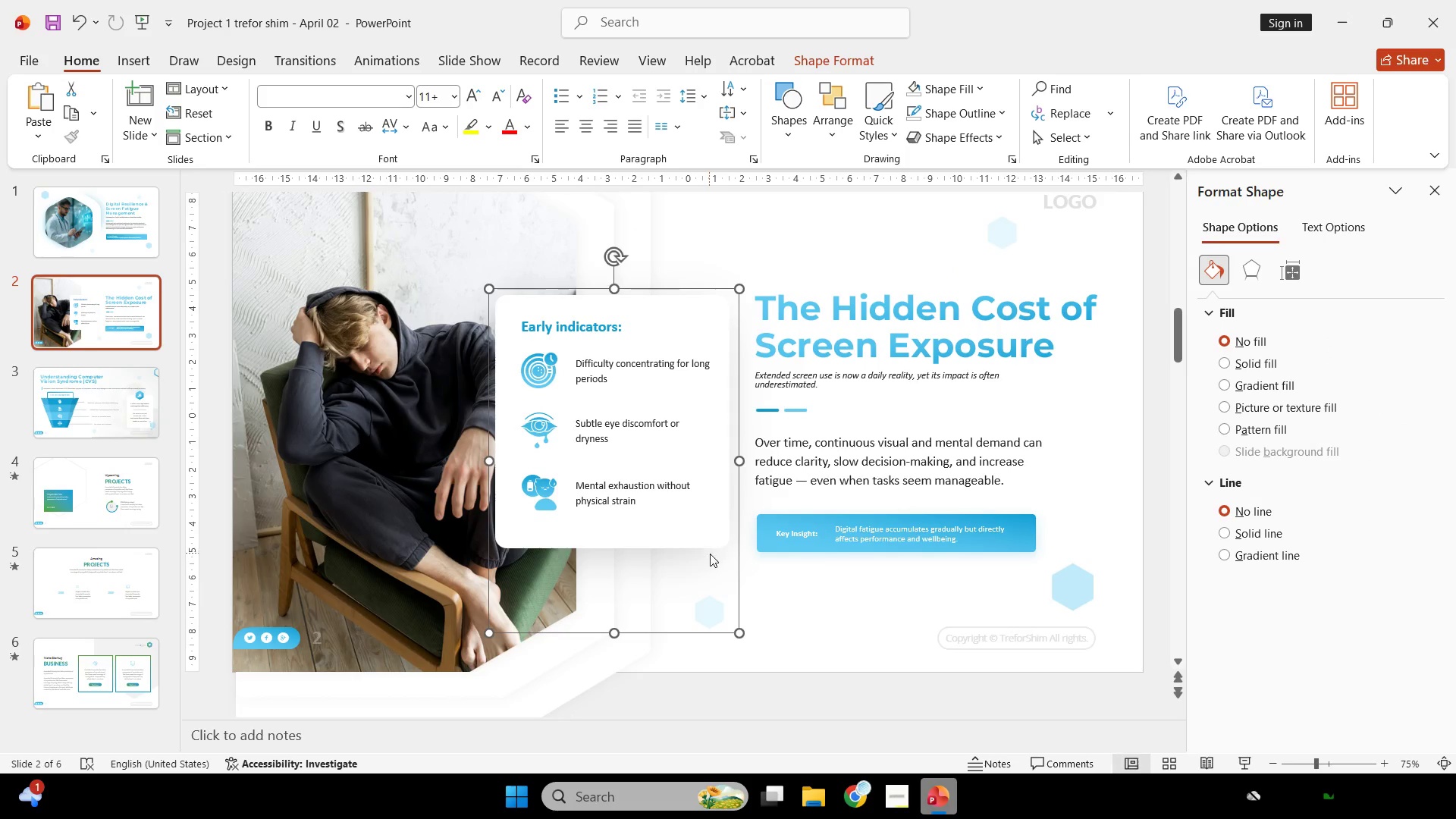 
key(Control+Shift+G)
 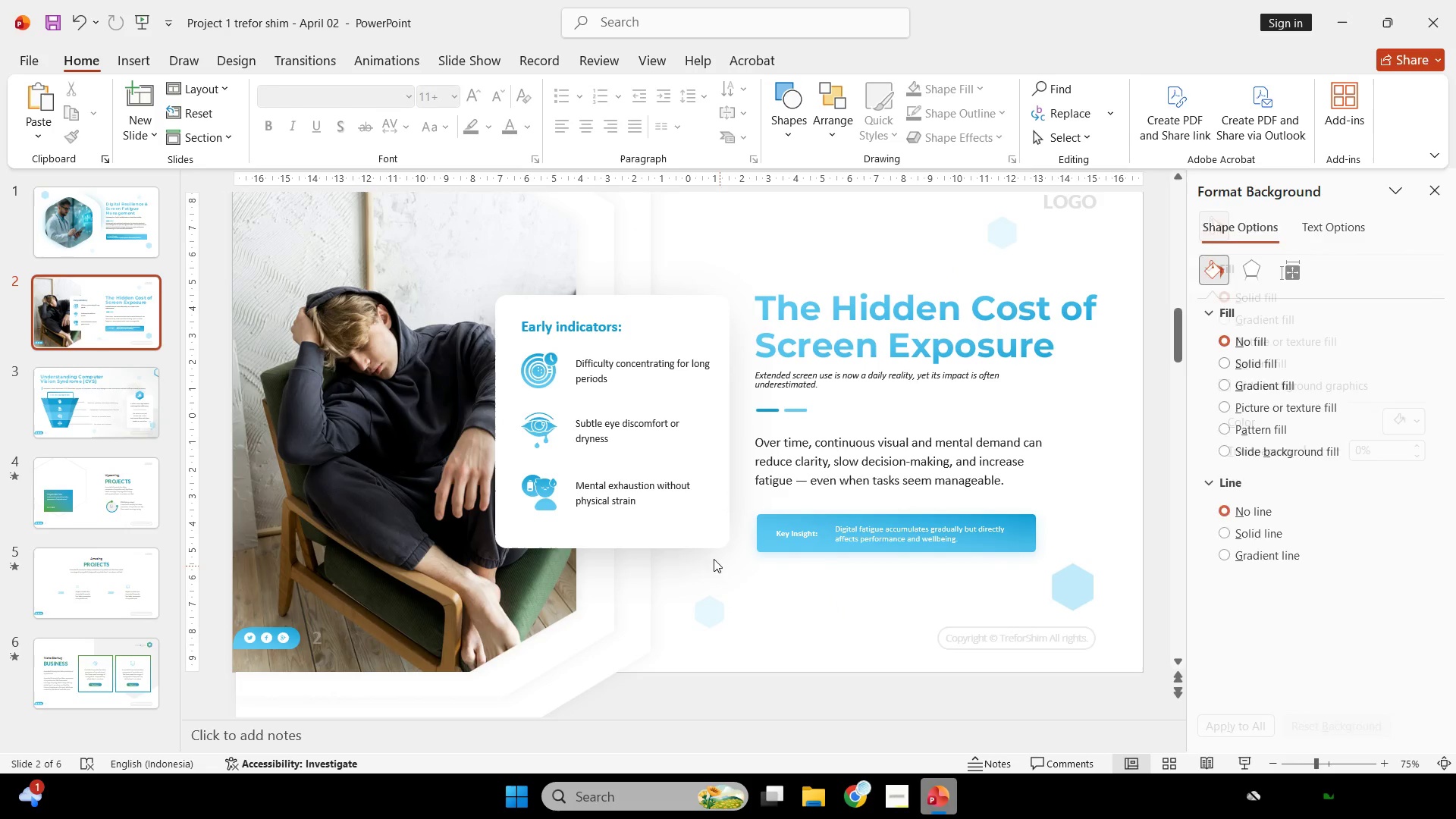 
double_click([692, 544])
 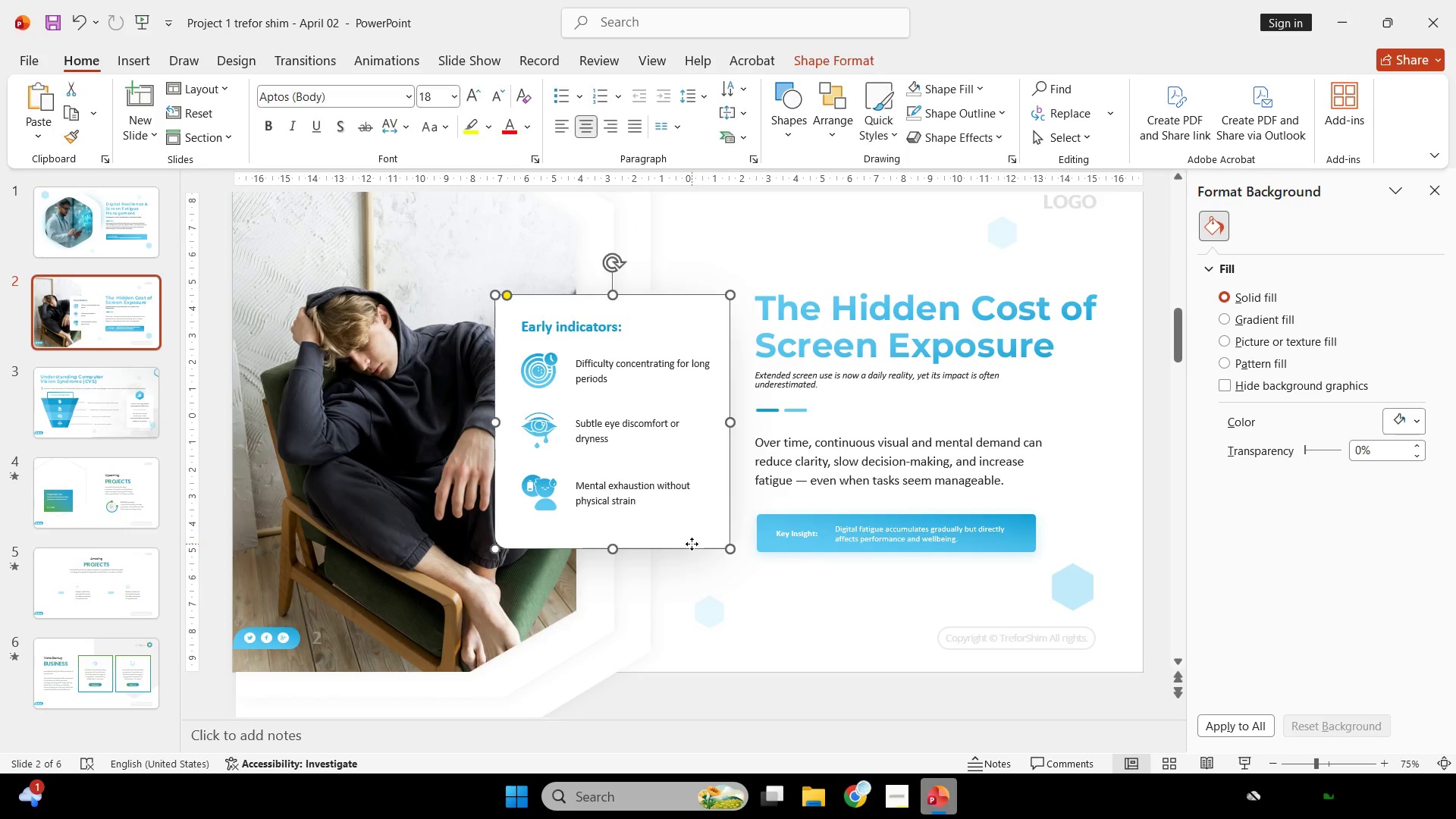 
hold_key(key=ControlLeft, duration=0.44)
scroll: coordinate [692, 544], scroll_direction: up, amount: 2.0
 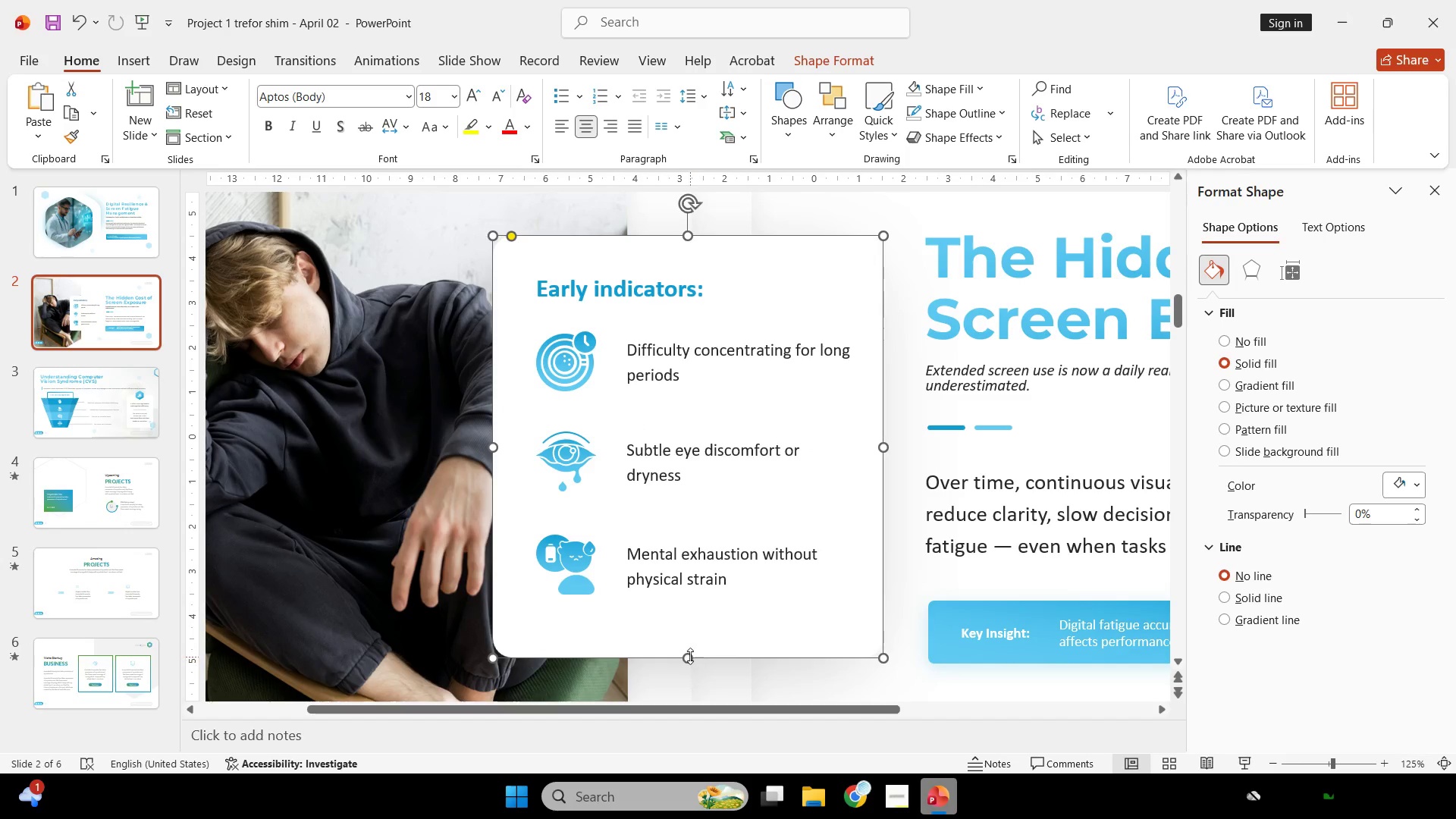 
left_click_drag(start_coordinate=[690, 656], to_coordinate=[692, 663])
 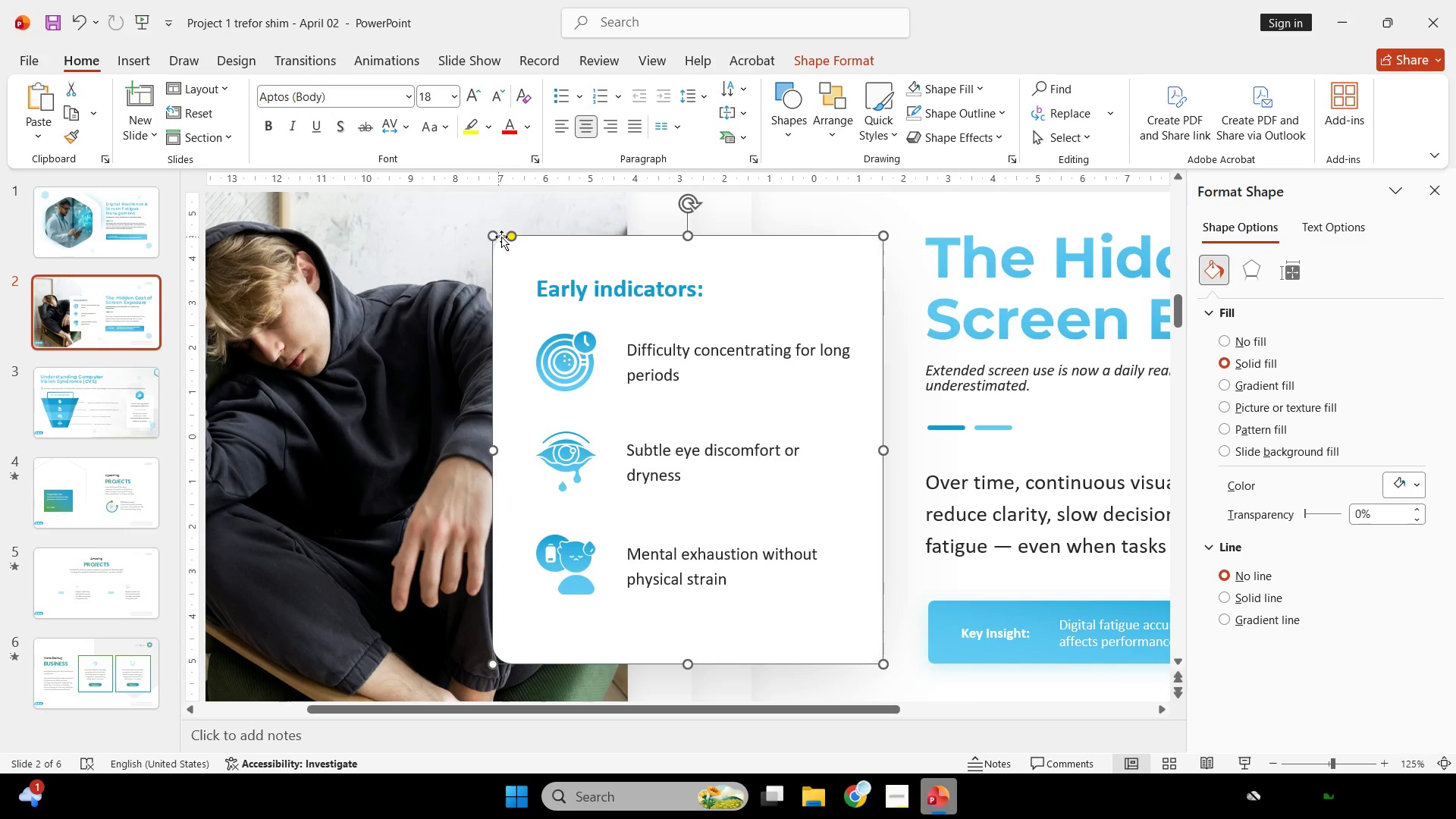 
left_click_drag(start_coordinate=[512, 240], to_coordinate=[501, 235])
 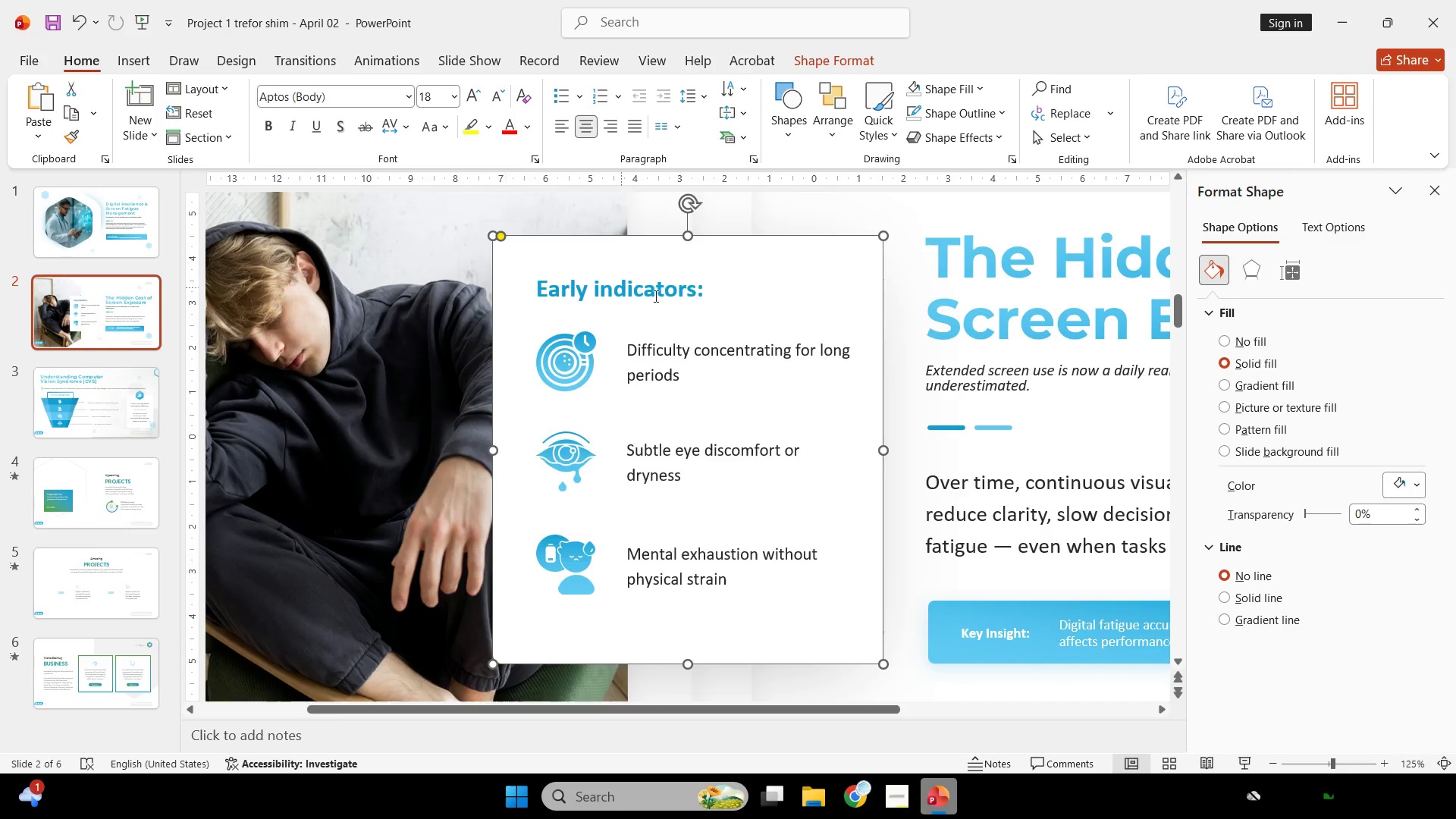 
hold_key(key=ControlLeft, duration=0.34)
scroll: coordinate [679, 318], scroll_direction: down, amount: 1.0
 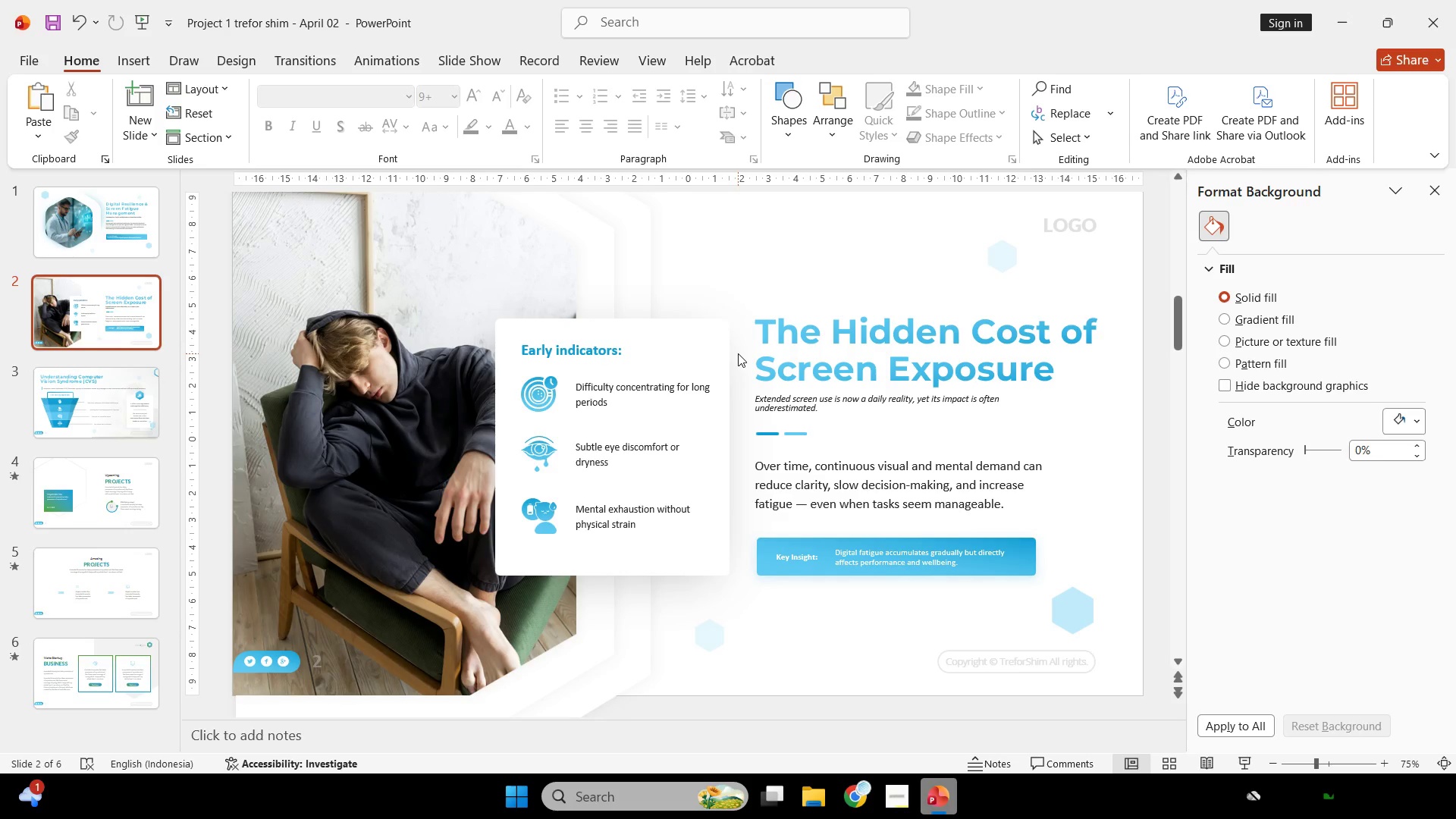 
wait(12.53)
 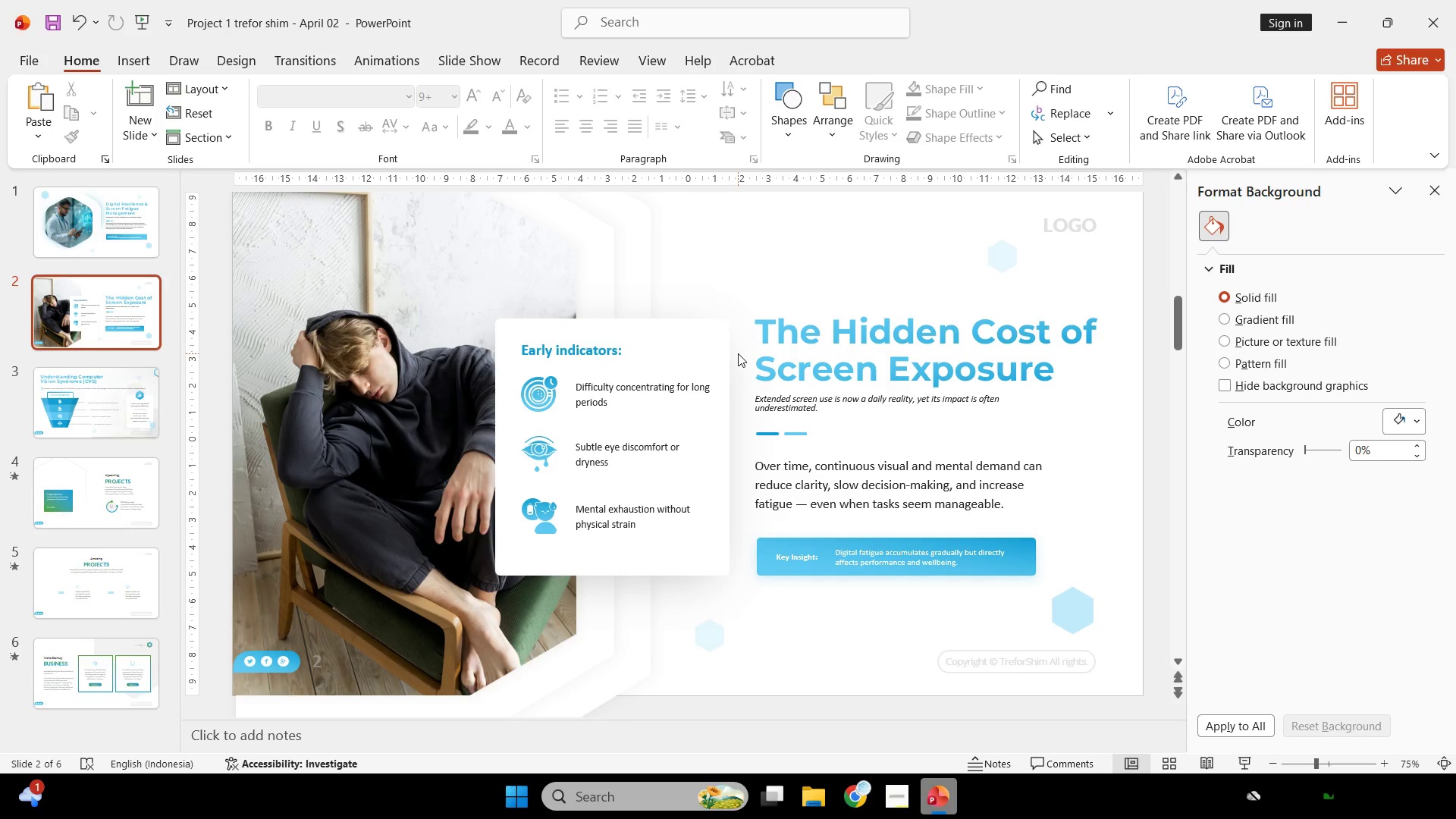 
left_click([105, 393])
 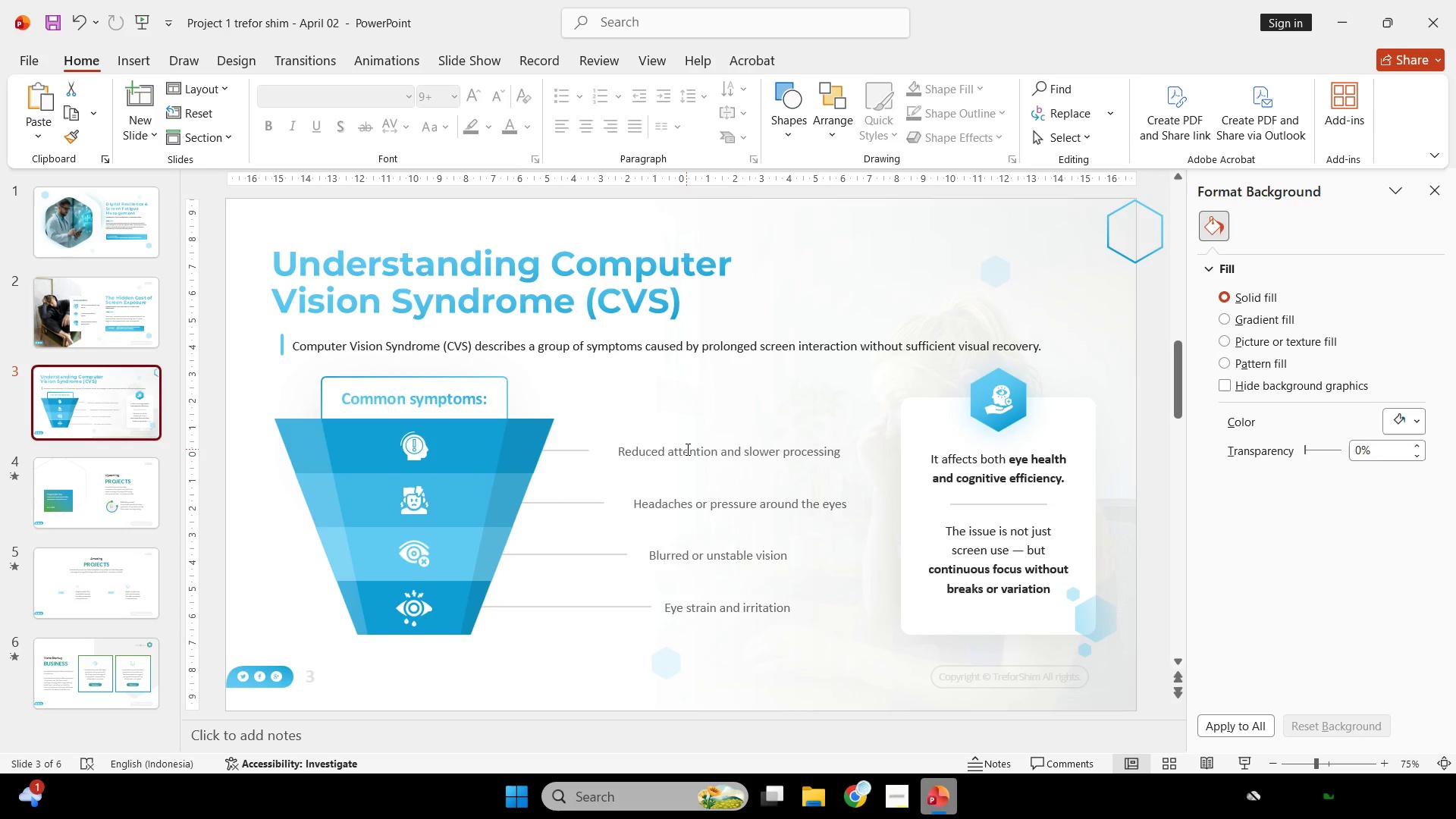 
wait(66.05)
 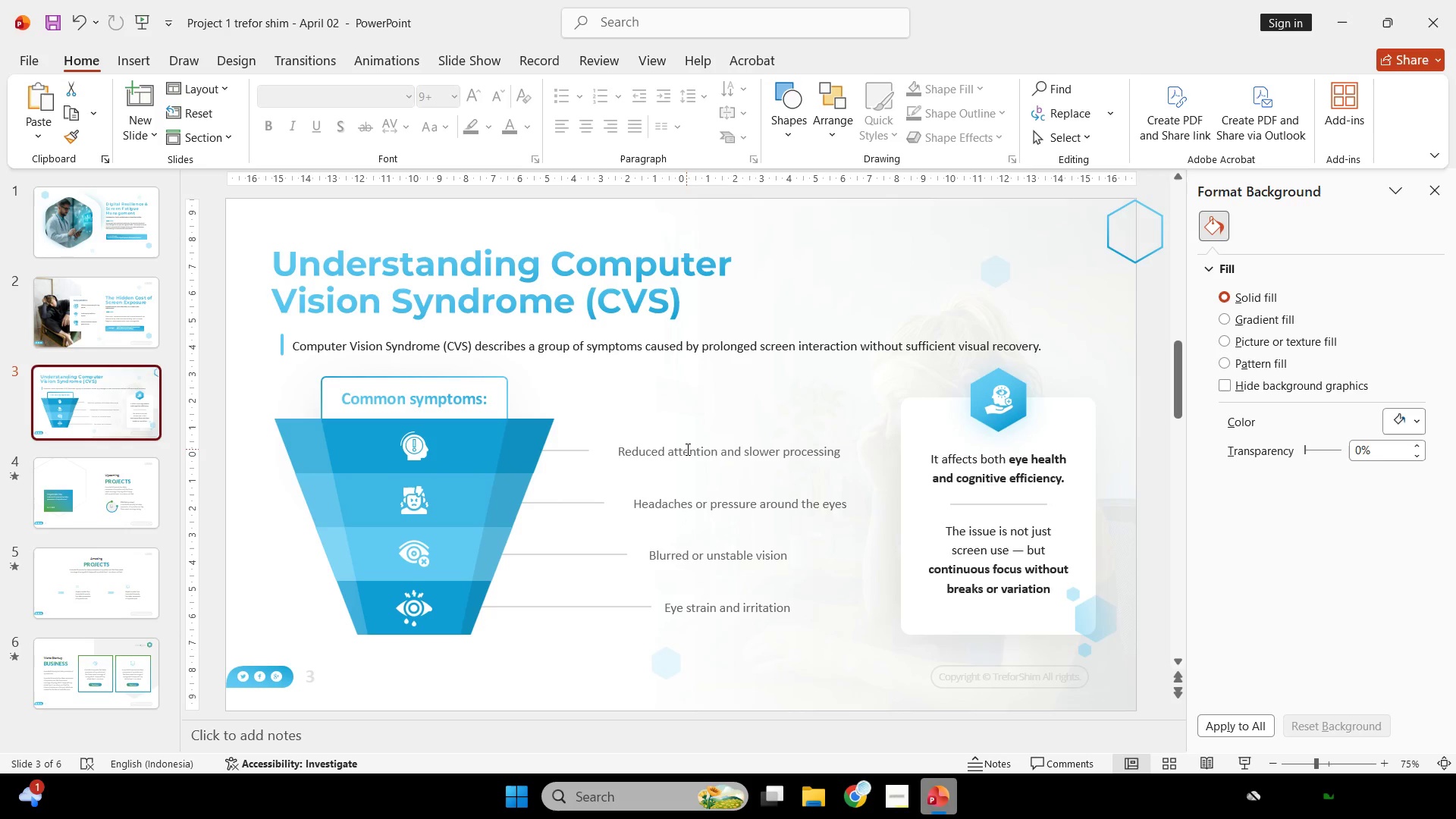 
hold_key(key=ControlLeft, duration=0.44)
scroll: coordinate [946, 428], scroll_direction: down, amount: 1.0
 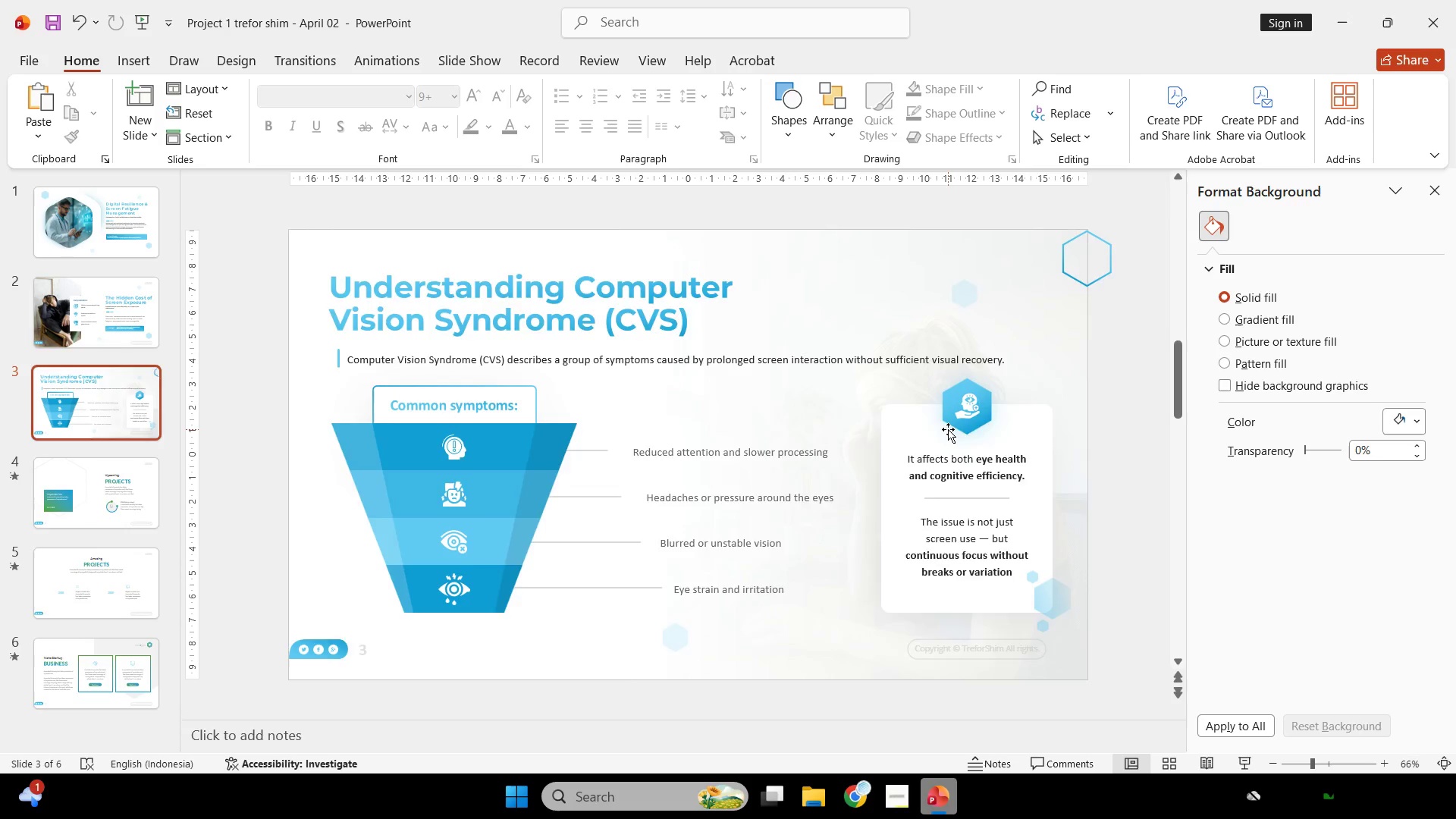 
scroll: coordinate [948, 429], scroll_direction: none, amount: 0.0
 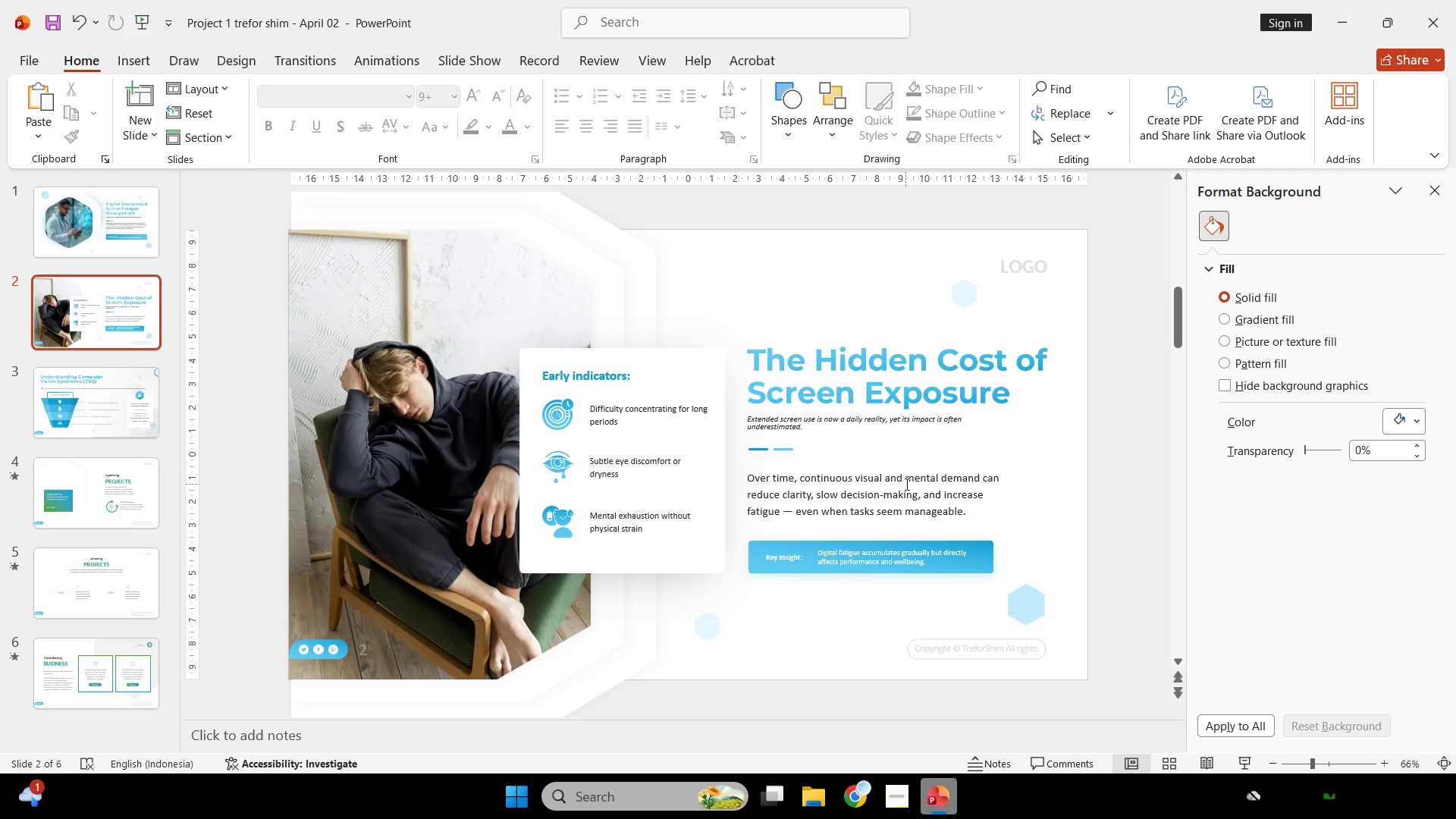 
wait(45.2)
 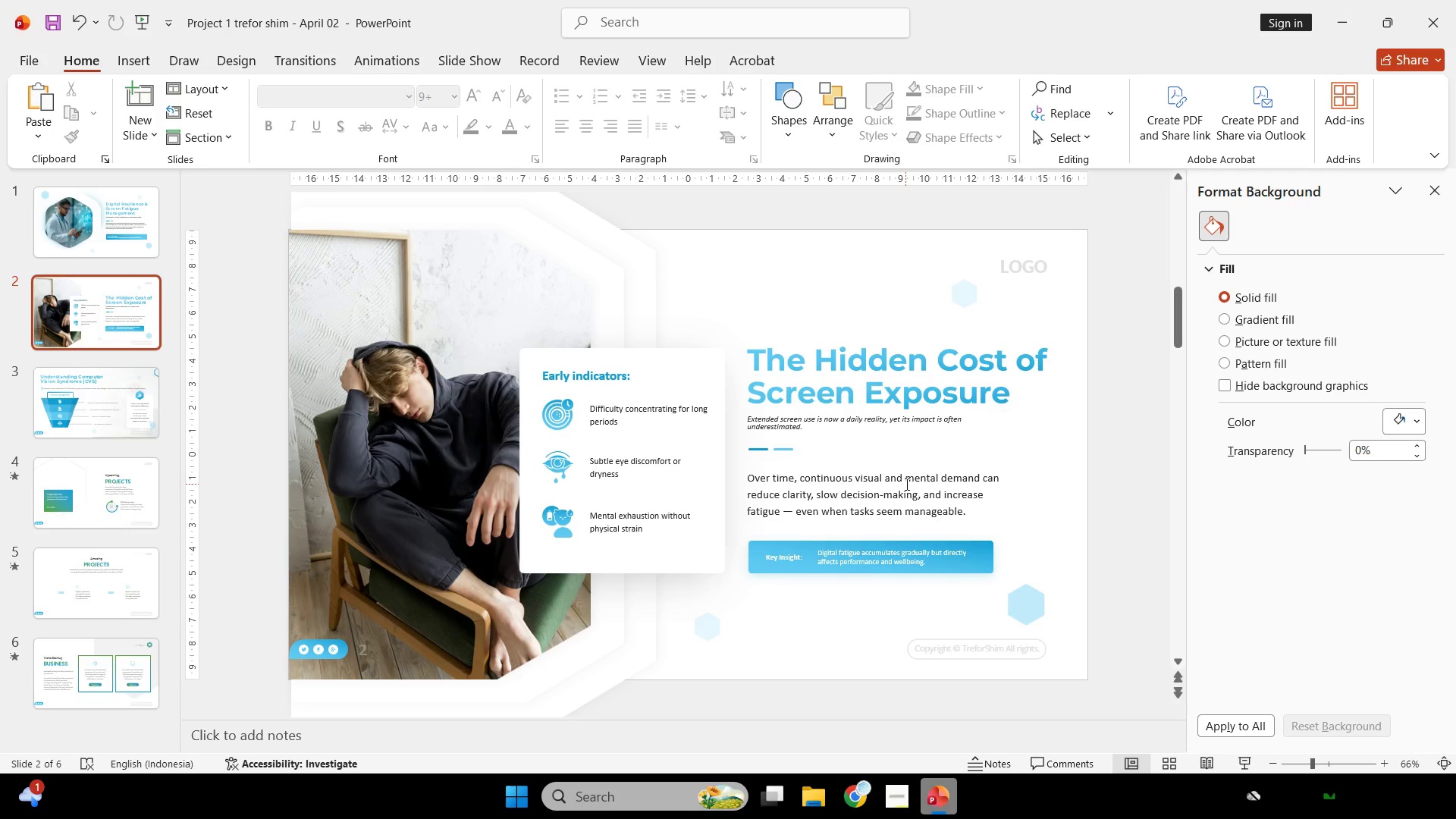 
scroll: coordinate [824, 480], scroll_direction: none, amount: 0.0
 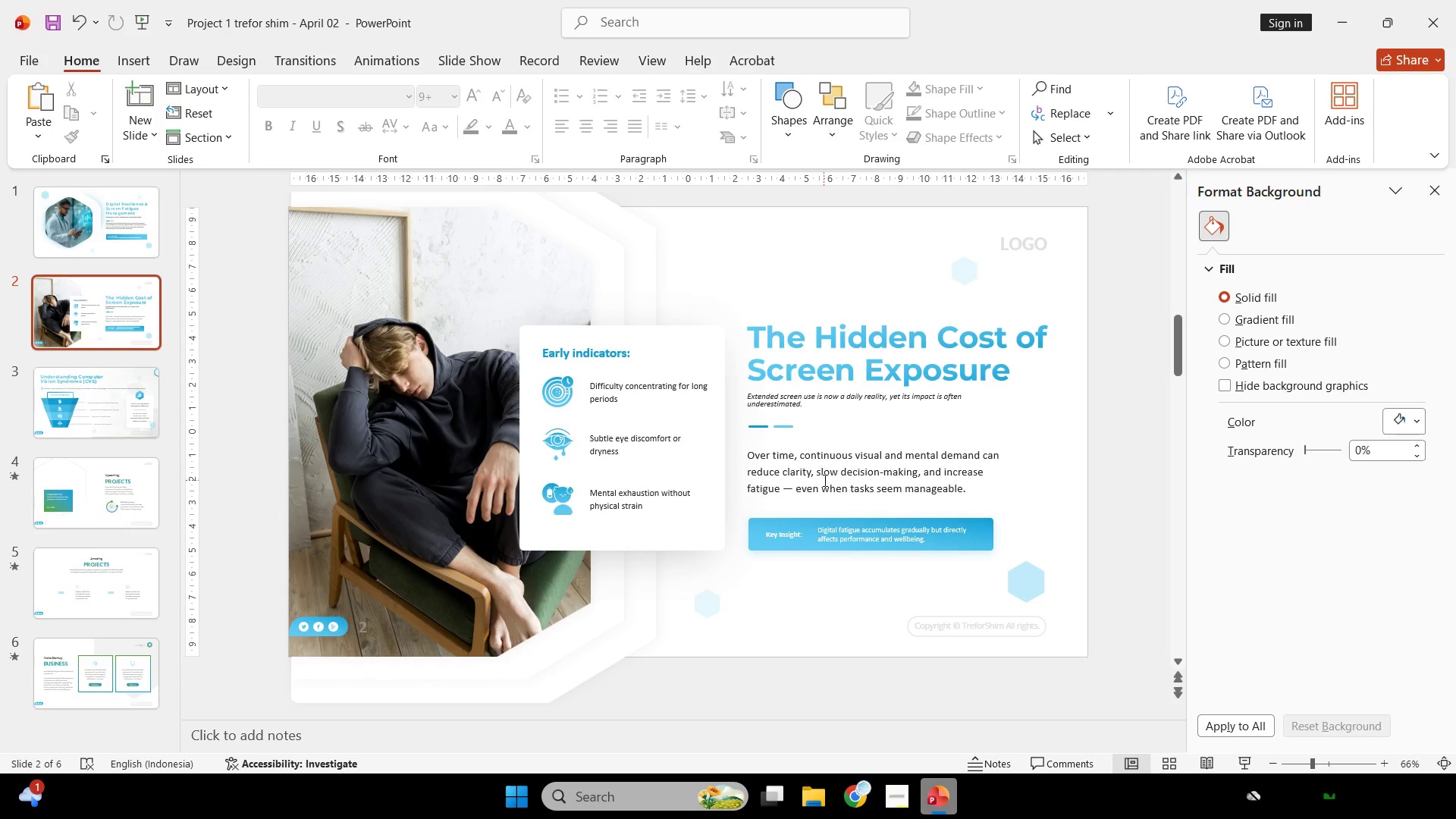 
scroll: coordinate [824, 483], scroll_direction: down, amount: 1.0
 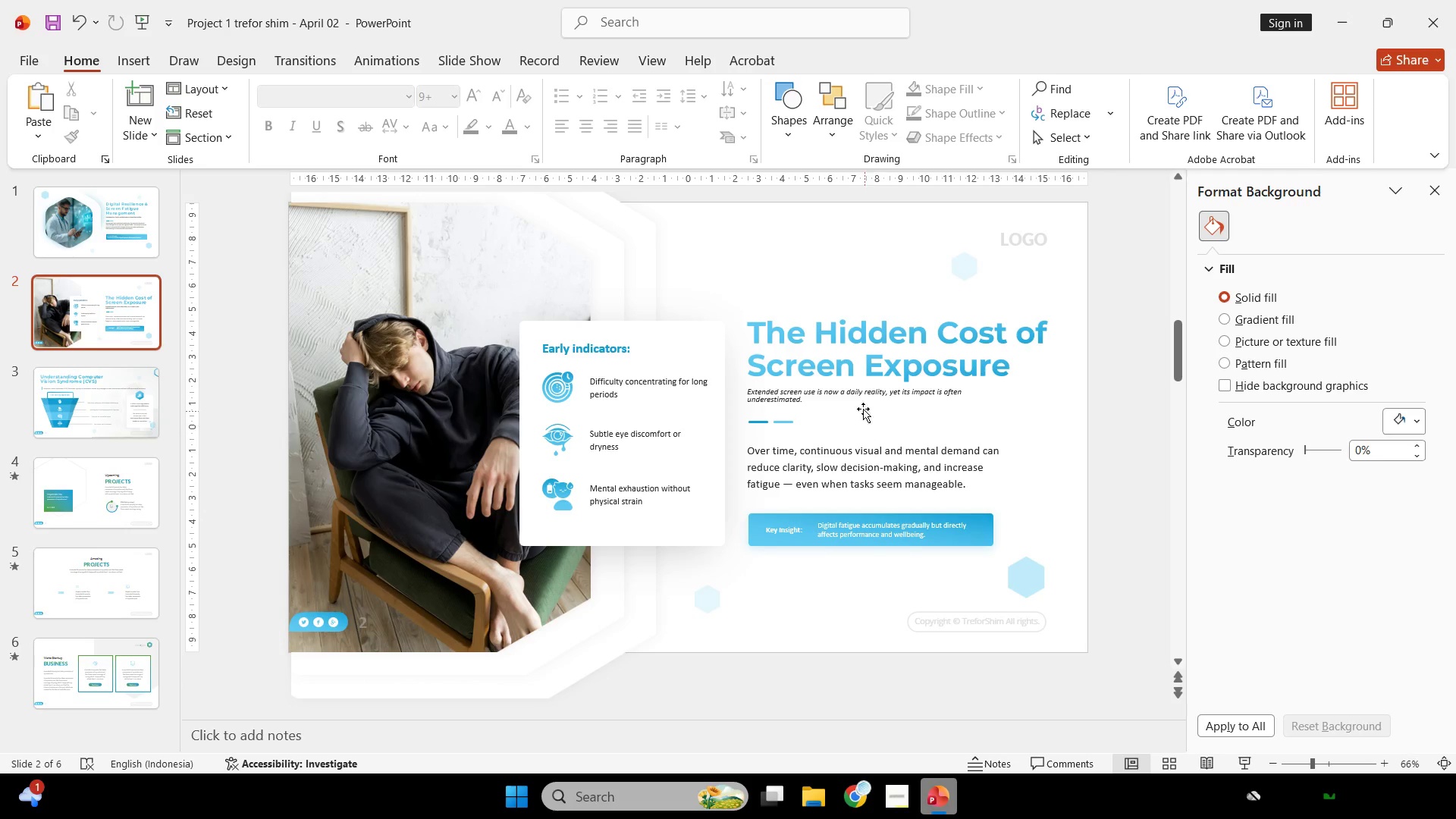 
left_click([847, 394])
 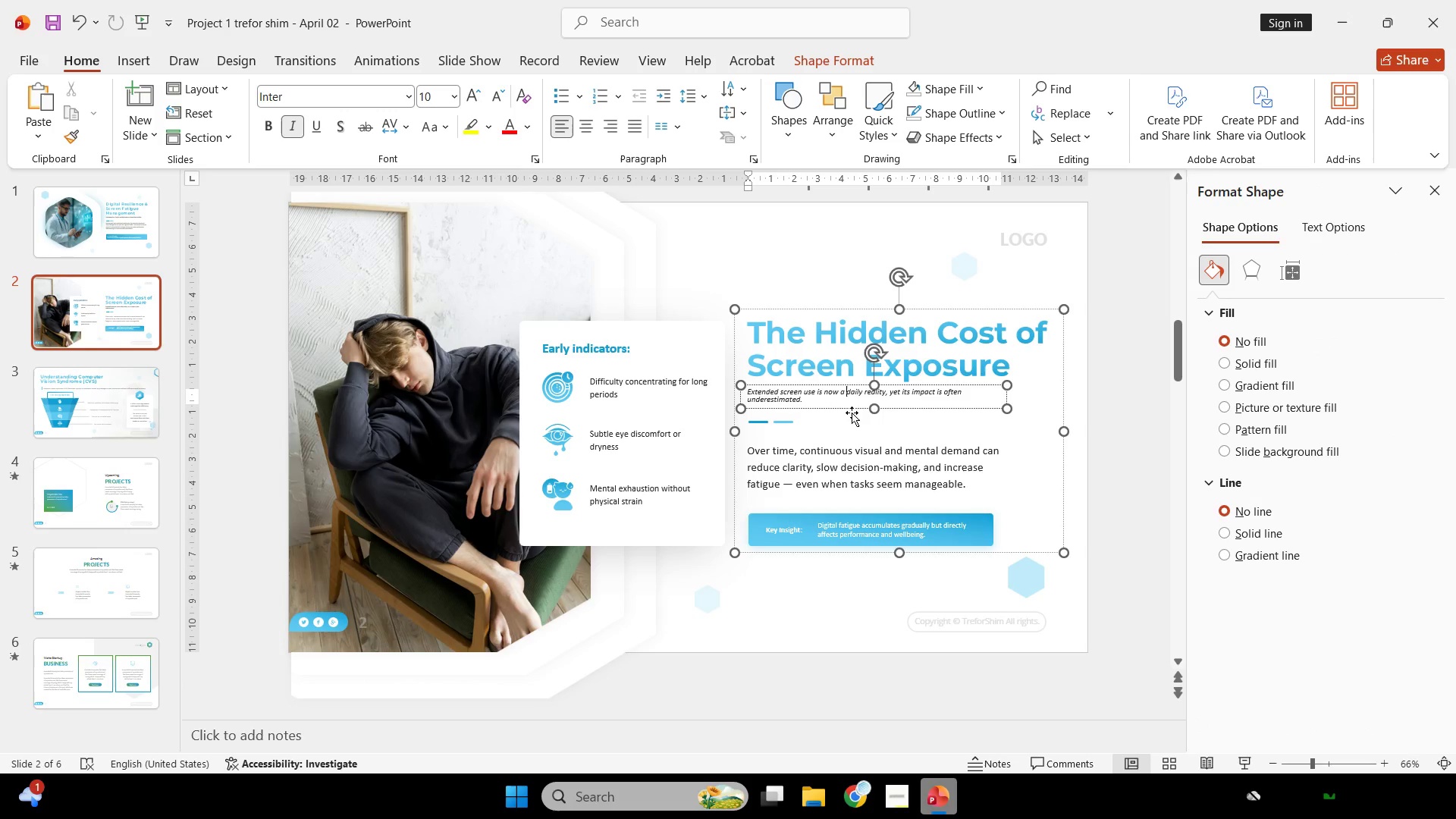 
hold_key(key=ShiftLeft, duration=2.58)
left_click_drag(start_coordinate=[852, 409], to_coordinate=[853, 413])
 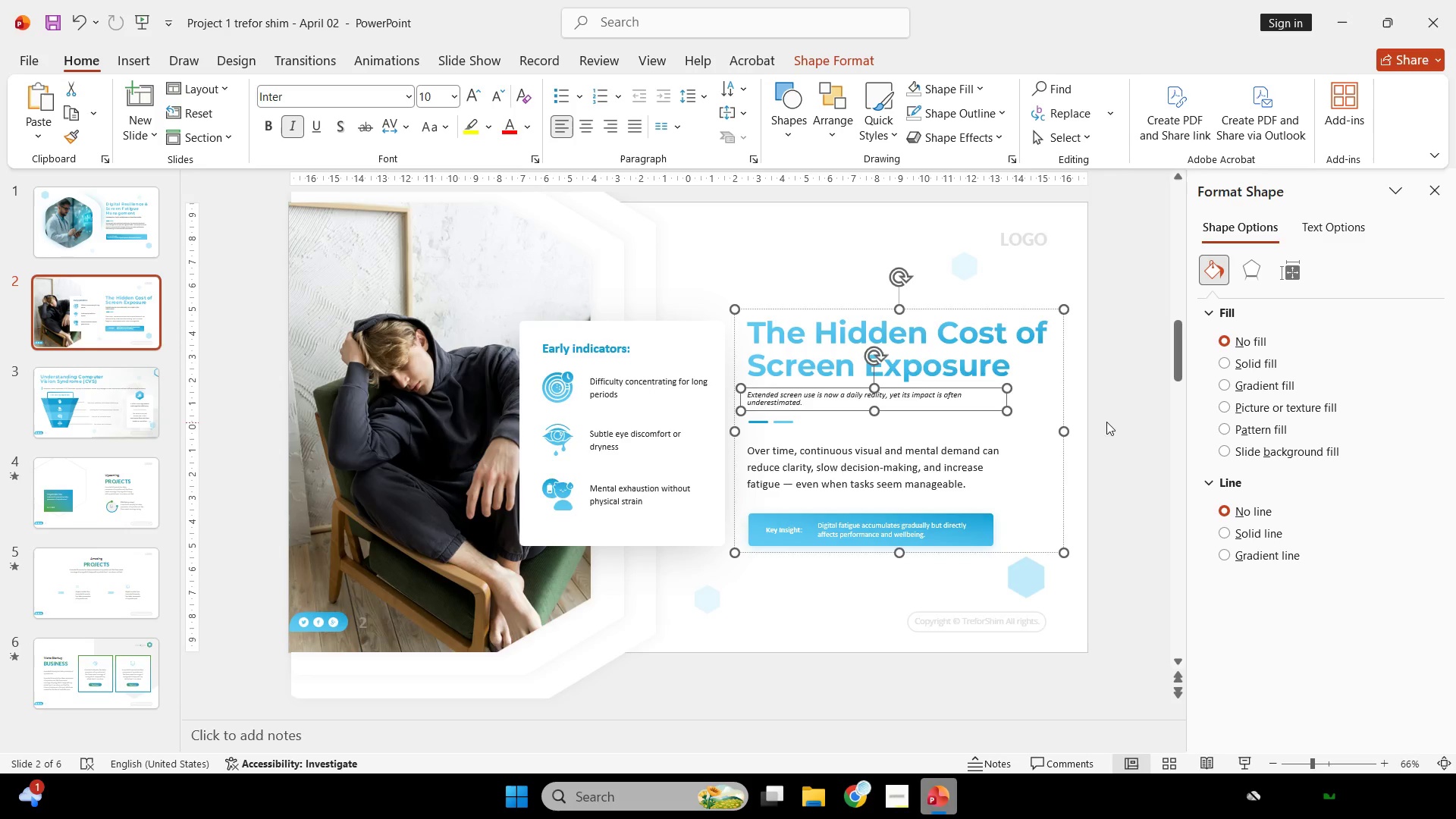 
hold_key(key=ControlLeft, duration=0.59)
scroll: coordinate [1097, 420], scroll_direction: up, amount: 2.0
 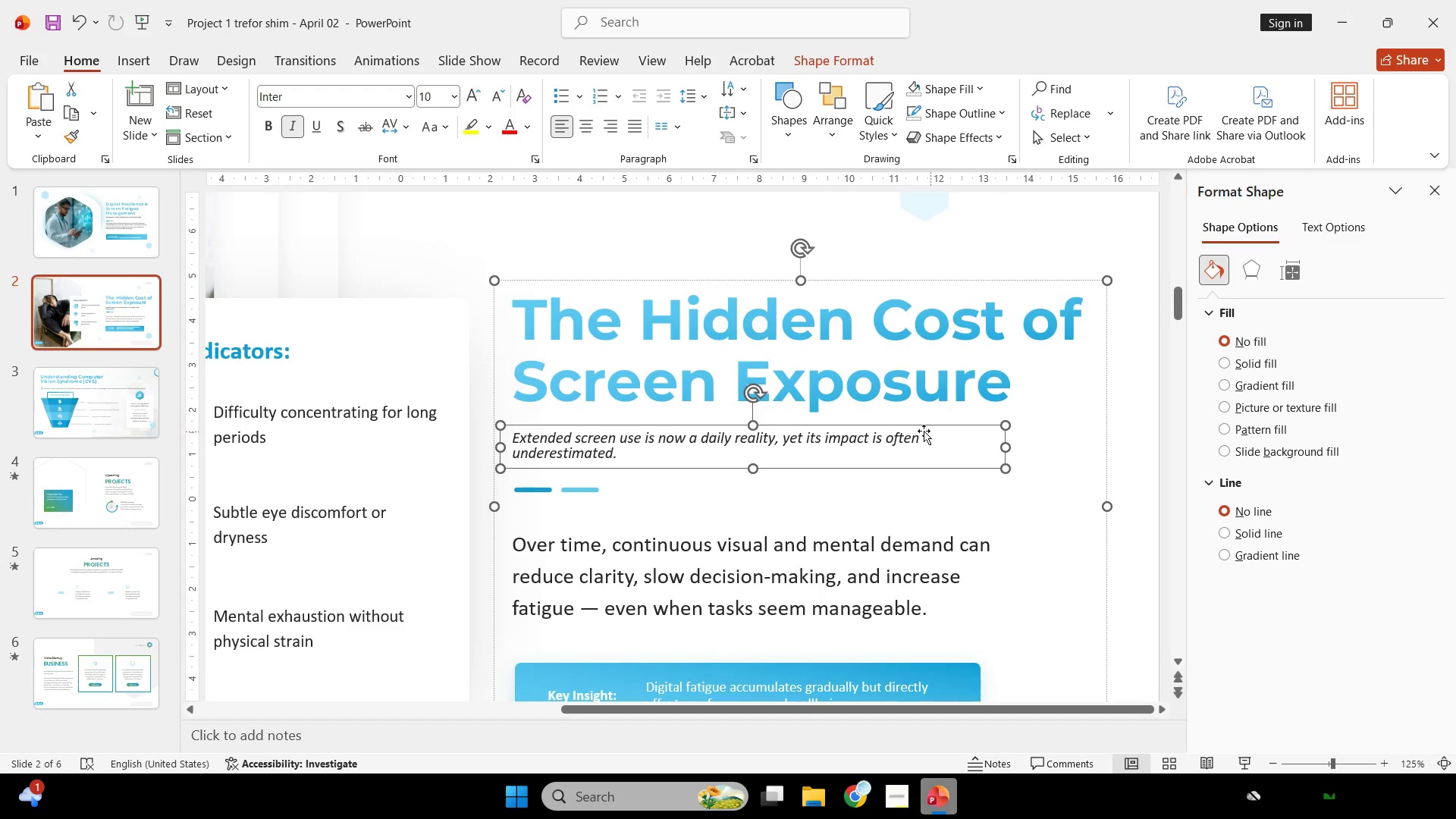 
hold_key(key=ShiftLeft, duration=2.05)
 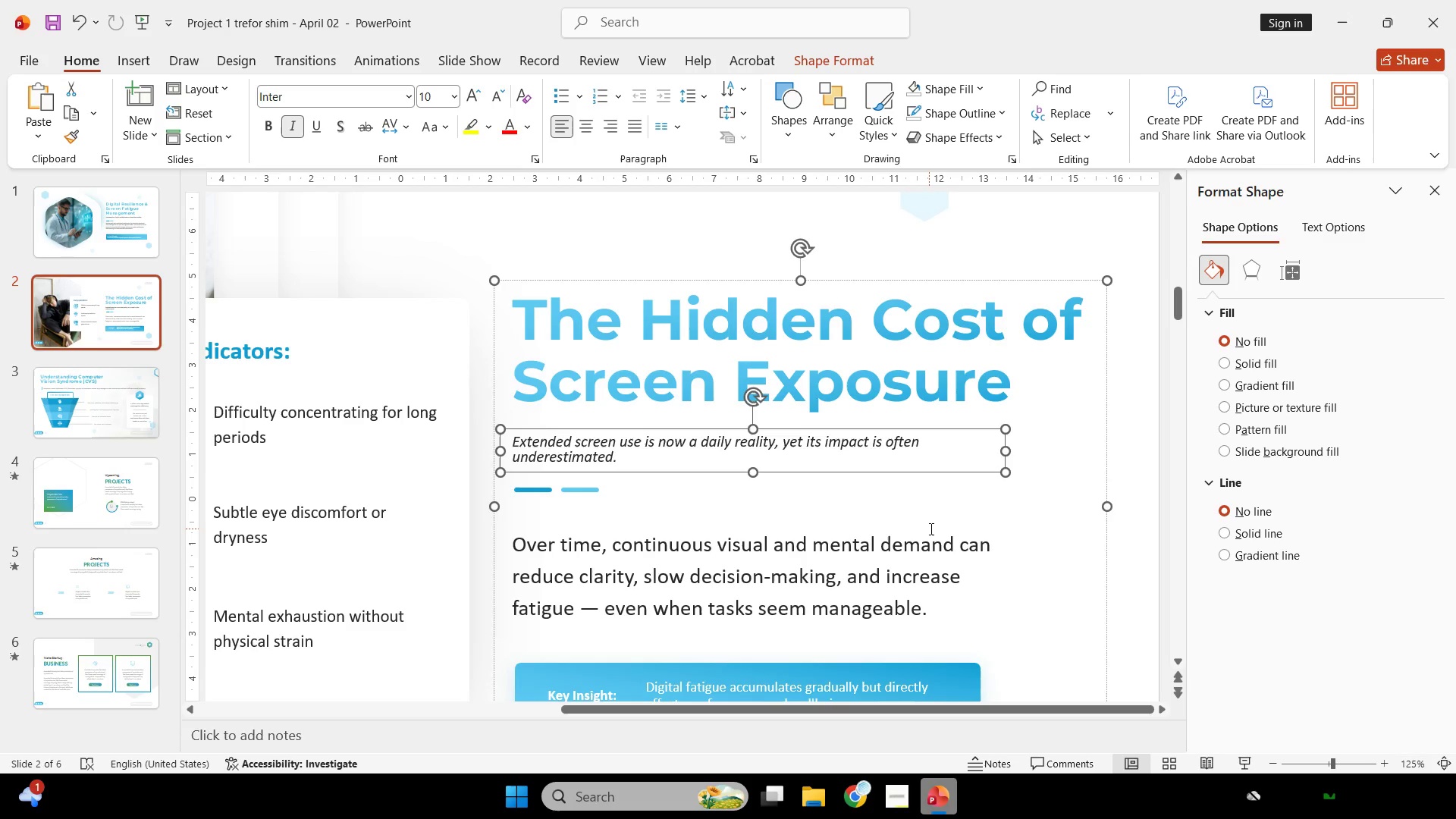 
wait(16.08)
 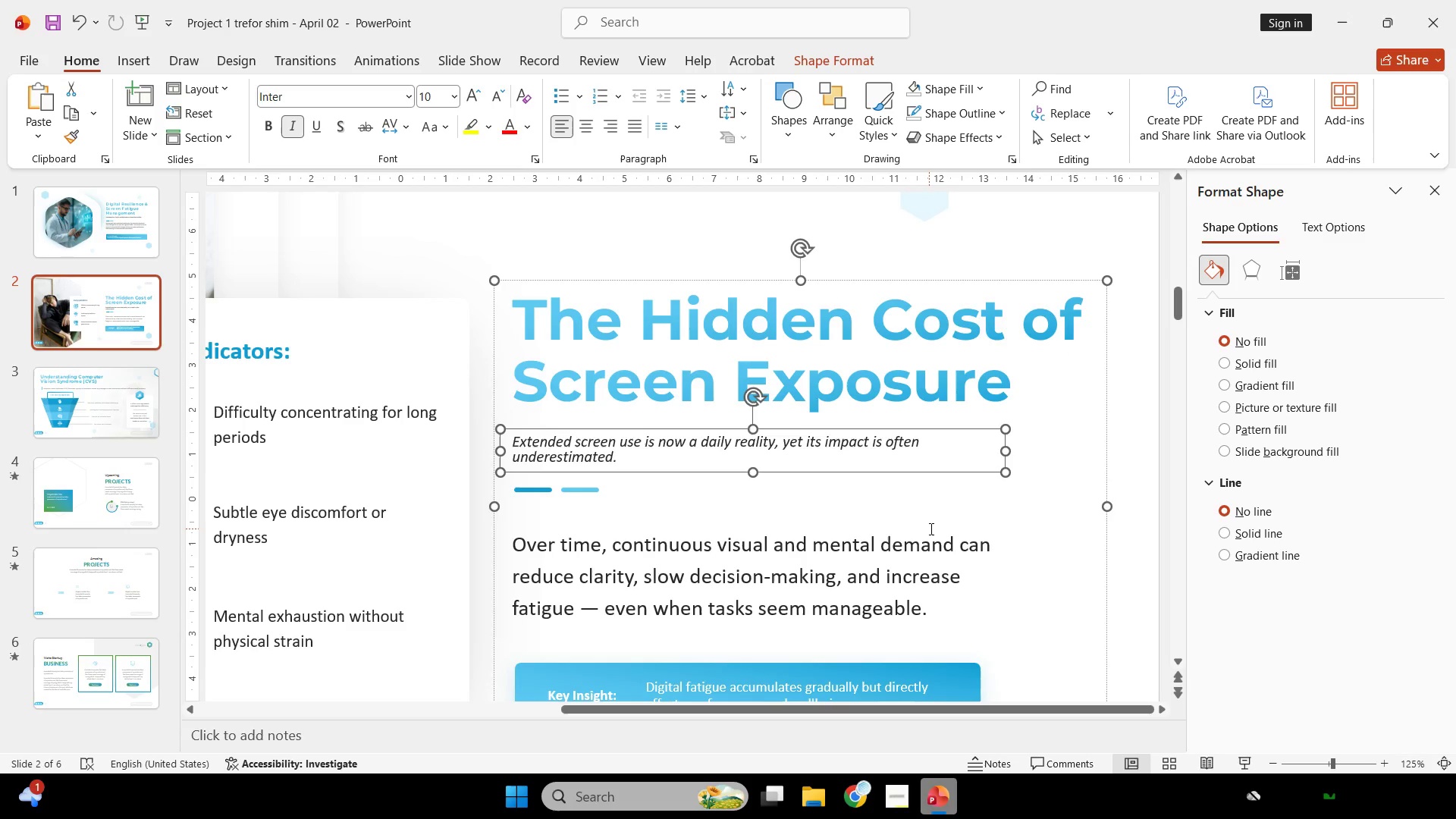 
hold_key(key=ControlLeft, duration=0.66)
scroll: coordinate [939, 476], scroll_direction: down, amount: 1.0
 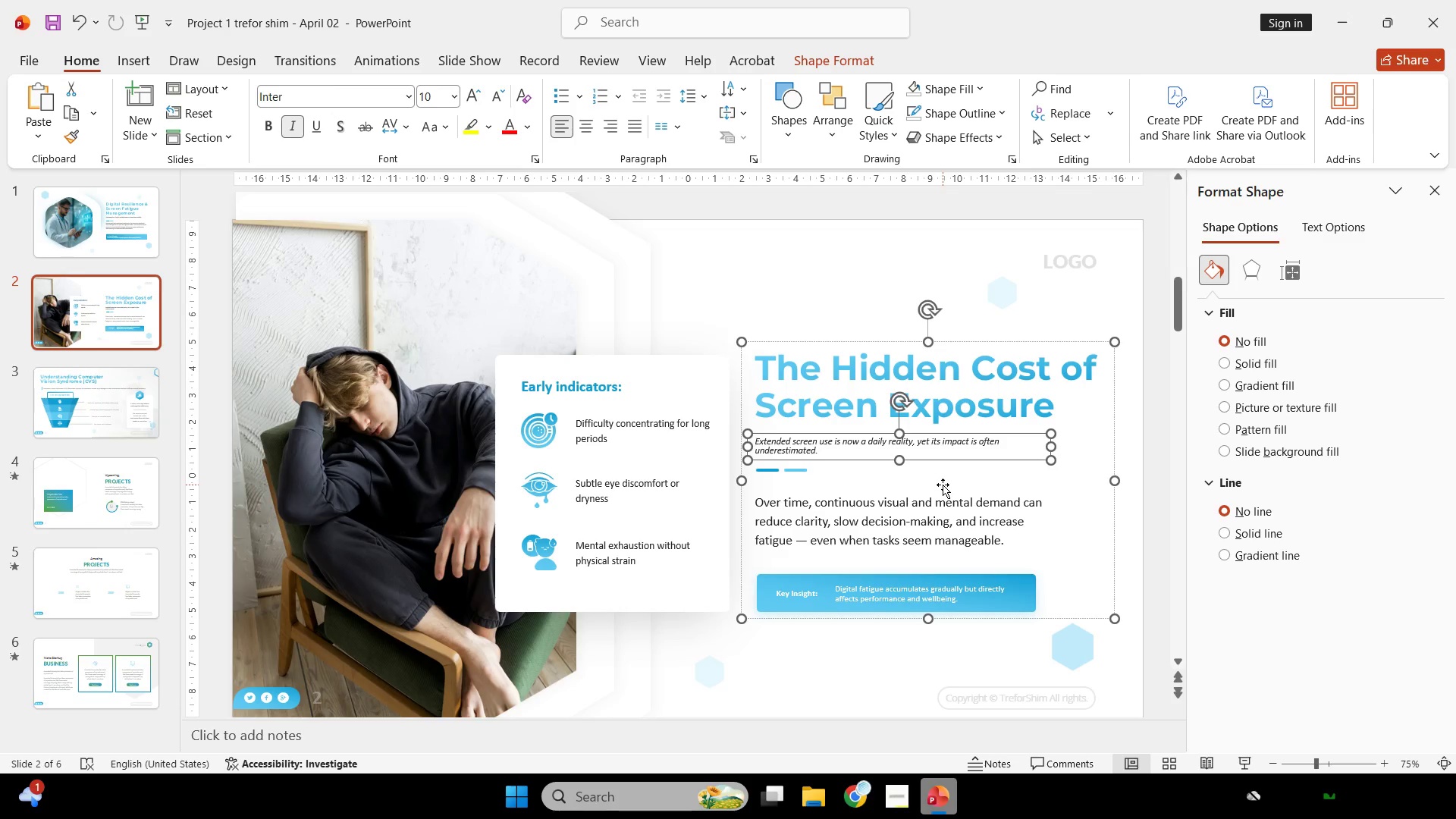 
hold_key(key=ControlLeft, duration=0.56)
scroll: coordinate [946, 485], scroll_direction: down, amount: 5.0
 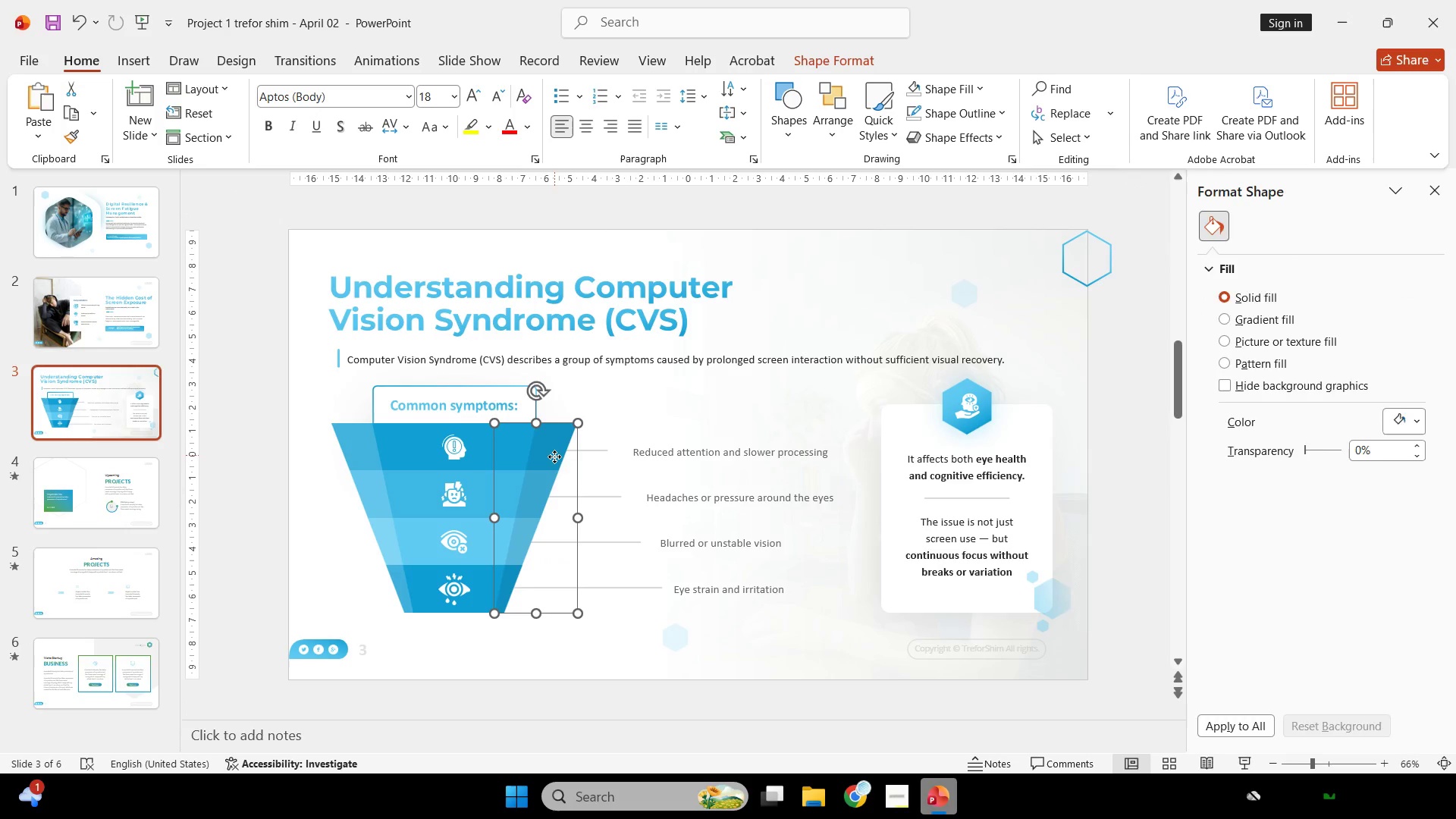 
hold_key(key=ShiftLeft, duration=1.38)
left_click([377, 453])
 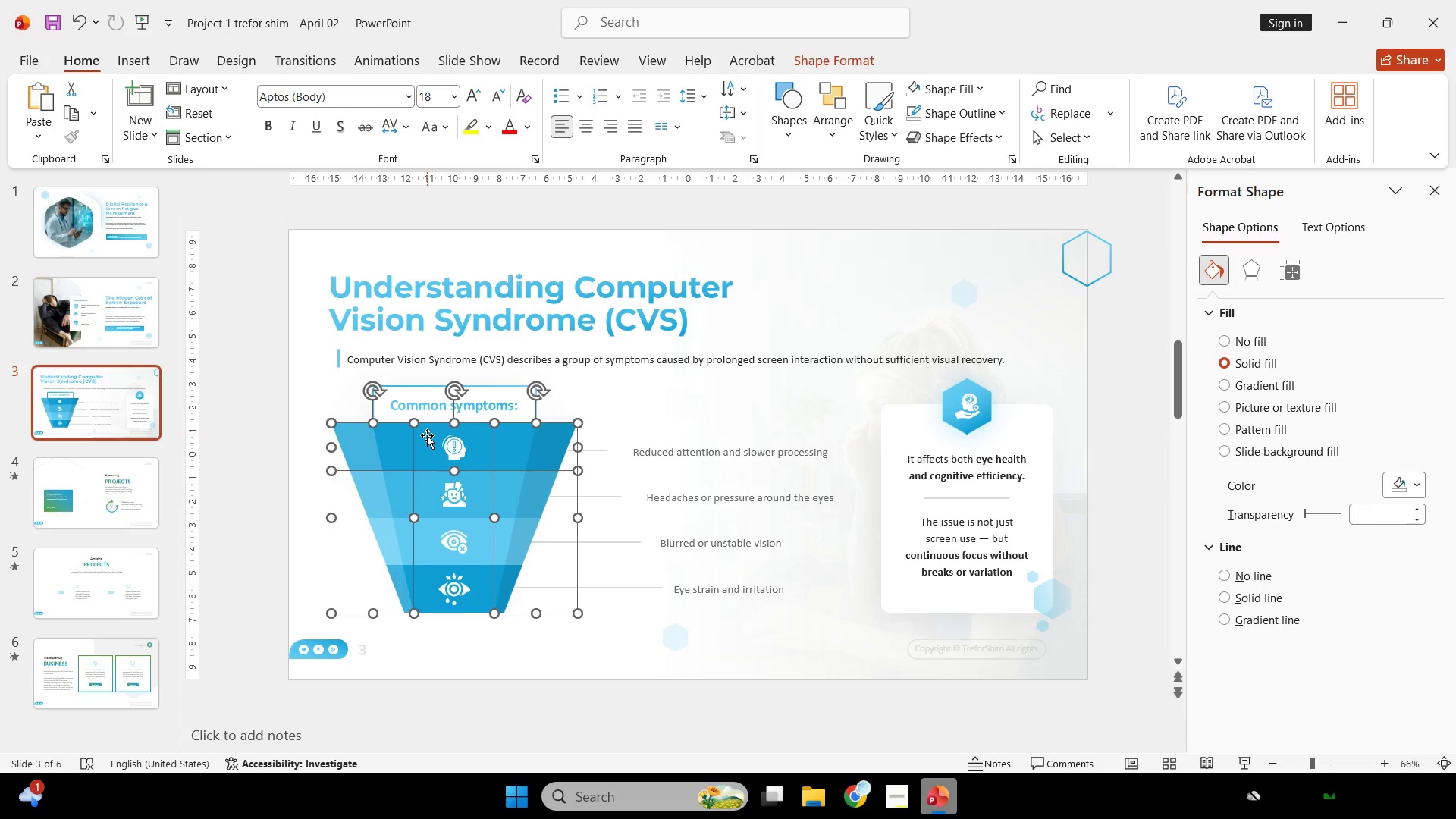 
hold_key(key=ShiftLeft, duration=3.7)
left_click([435, 504])
 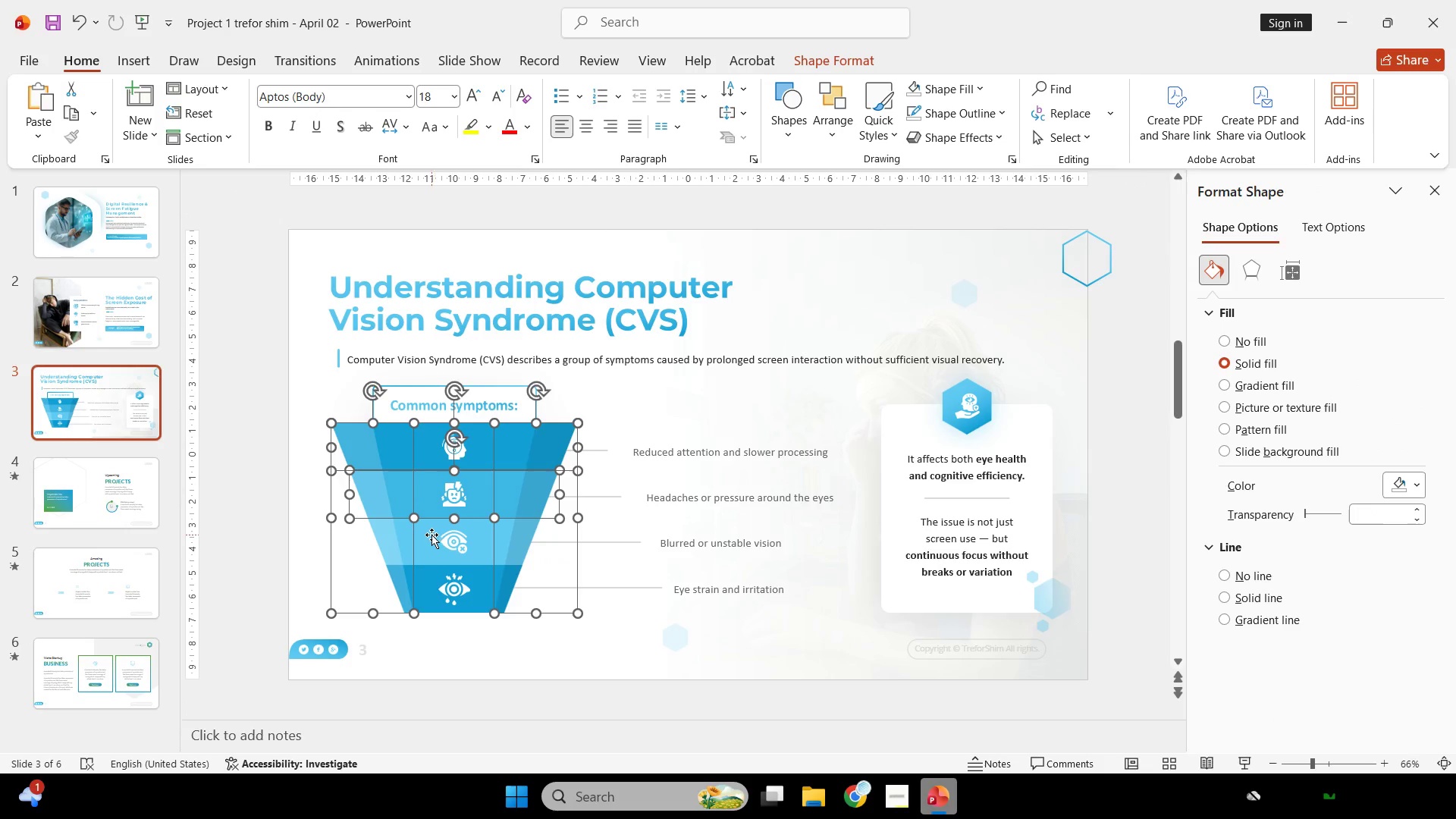 
left_click([431, 533])
 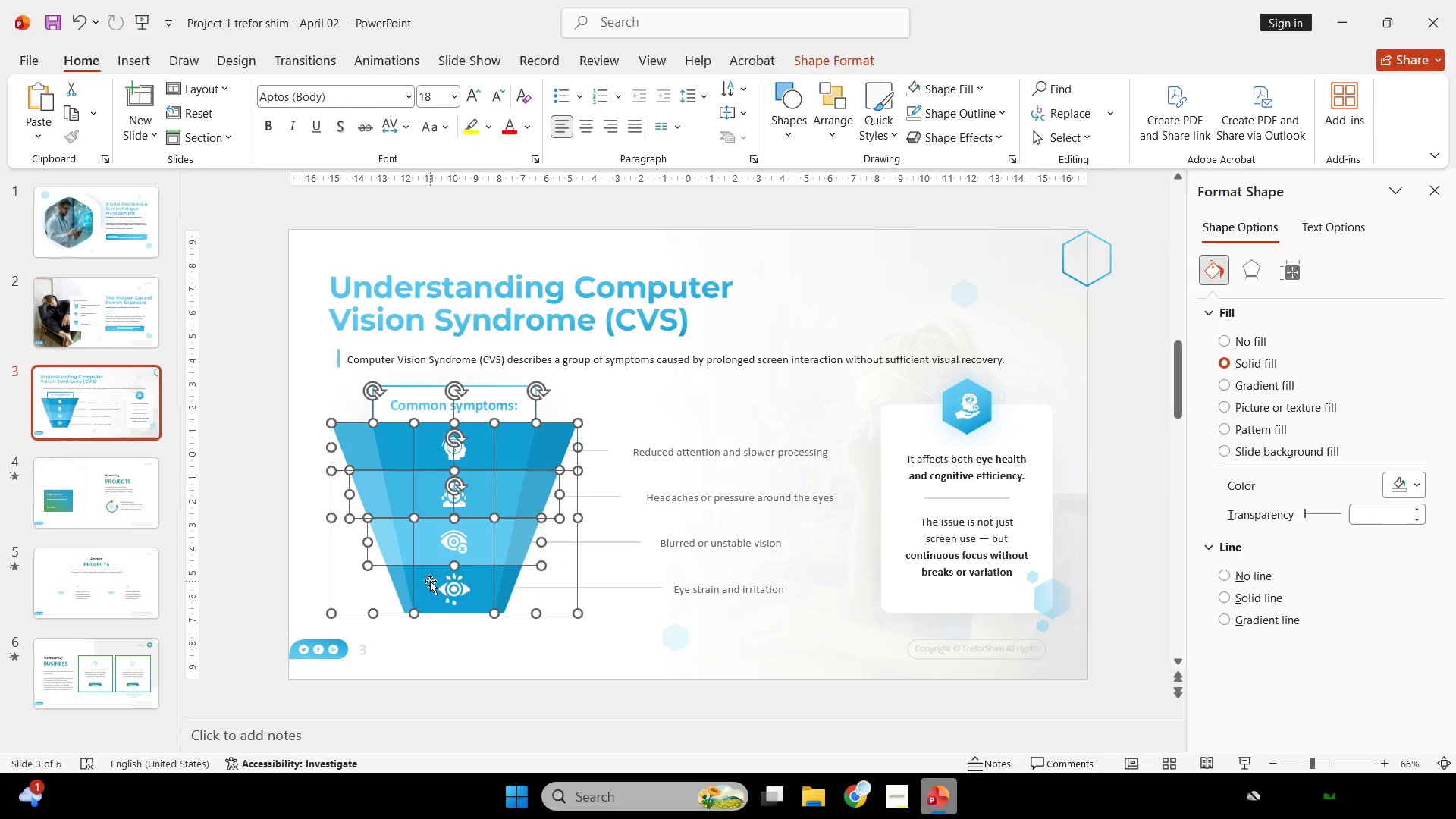 
left_click([430, 581])
 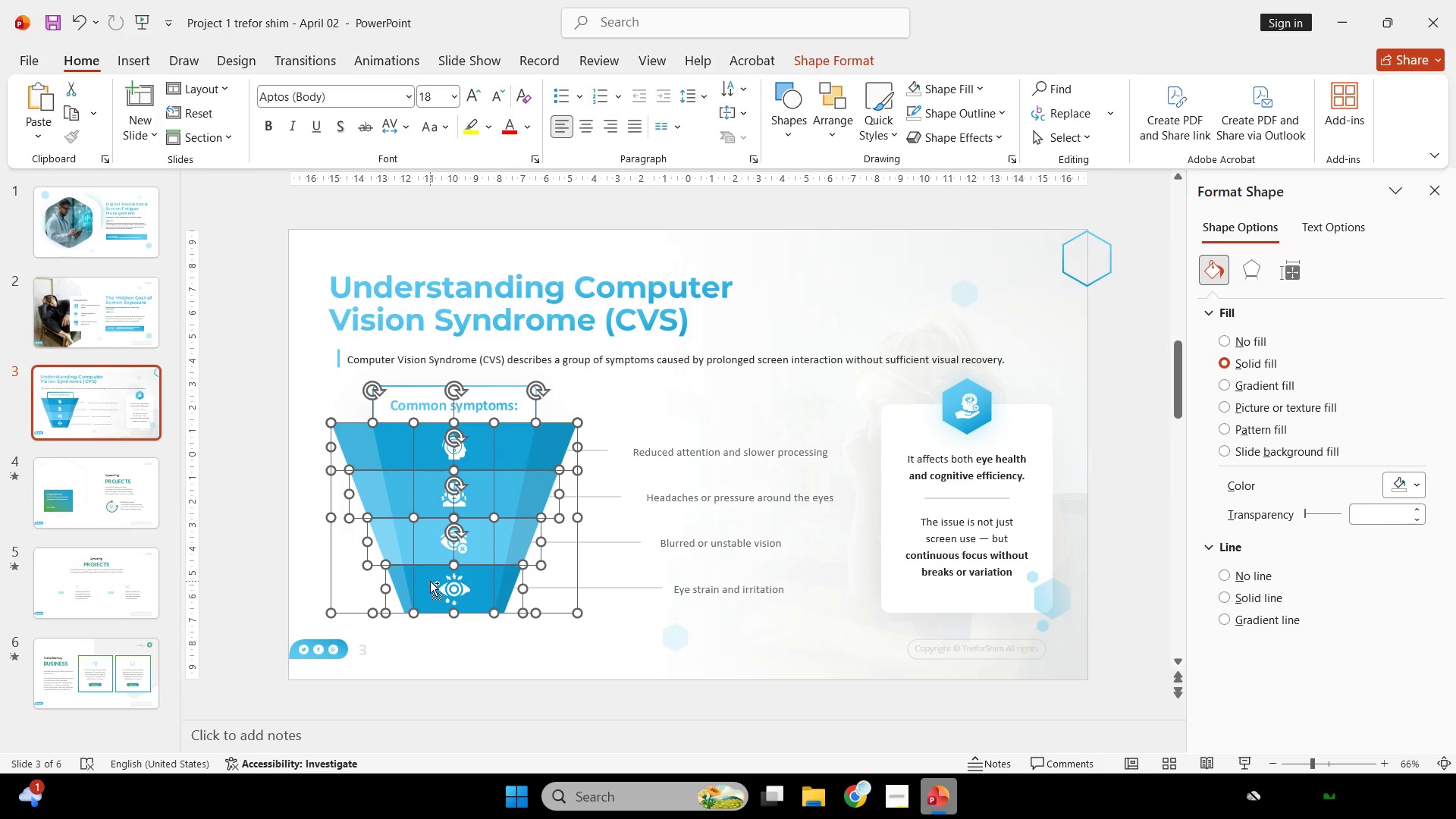 
key(Control+G)
 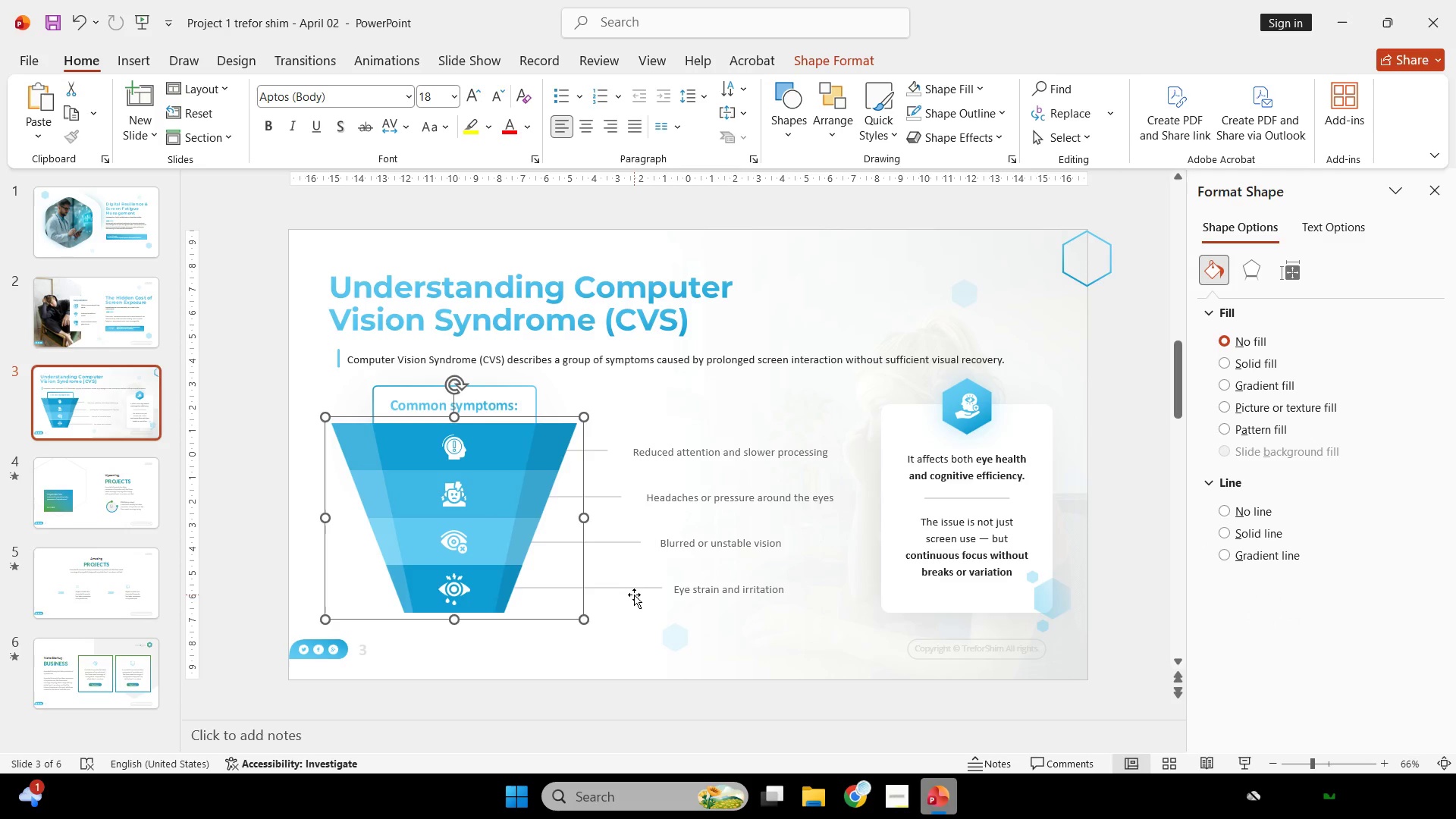 
left_click([634, 595])
 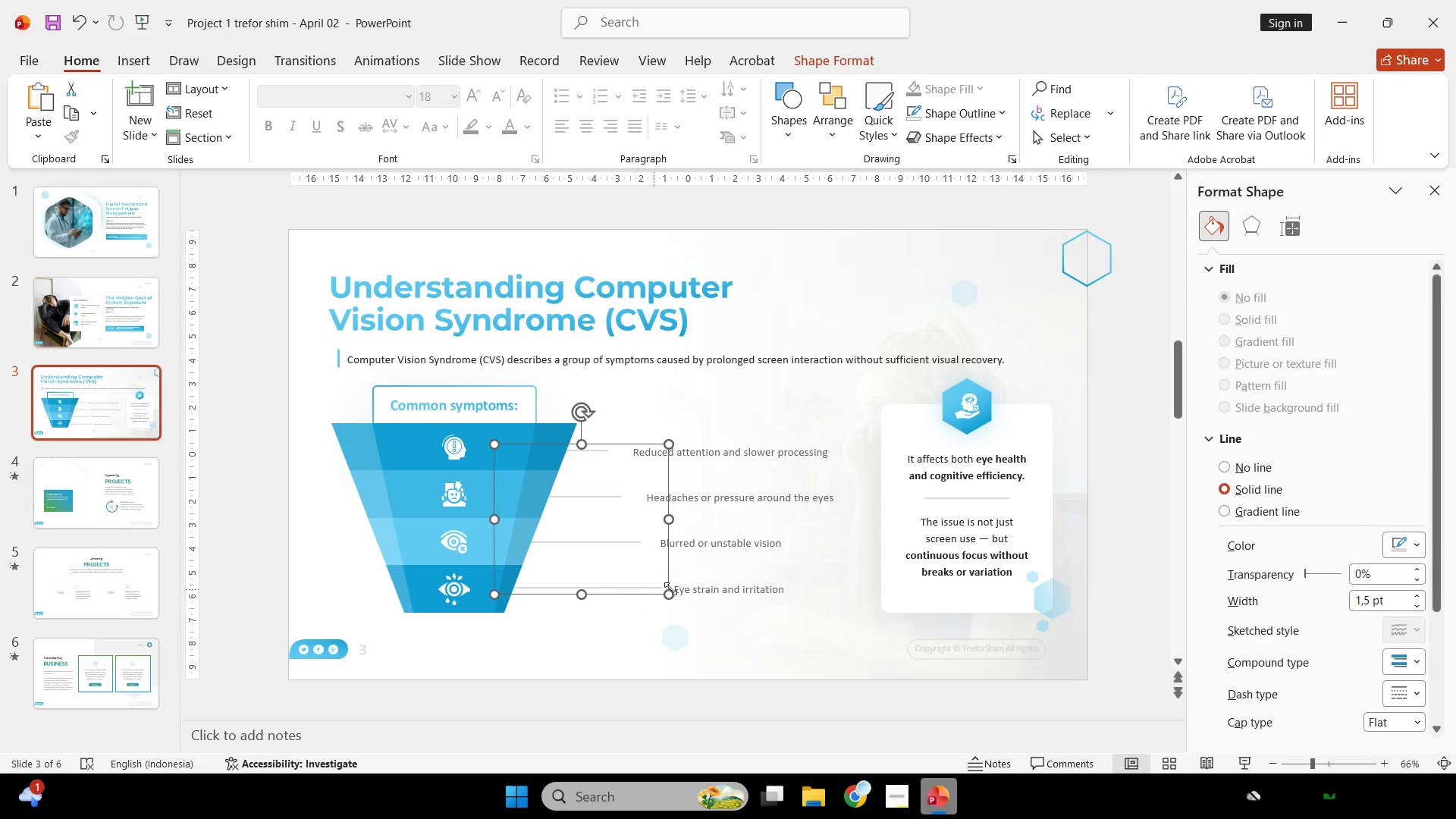 
hold_key(key=ShiftLeft, duration=0.44)
 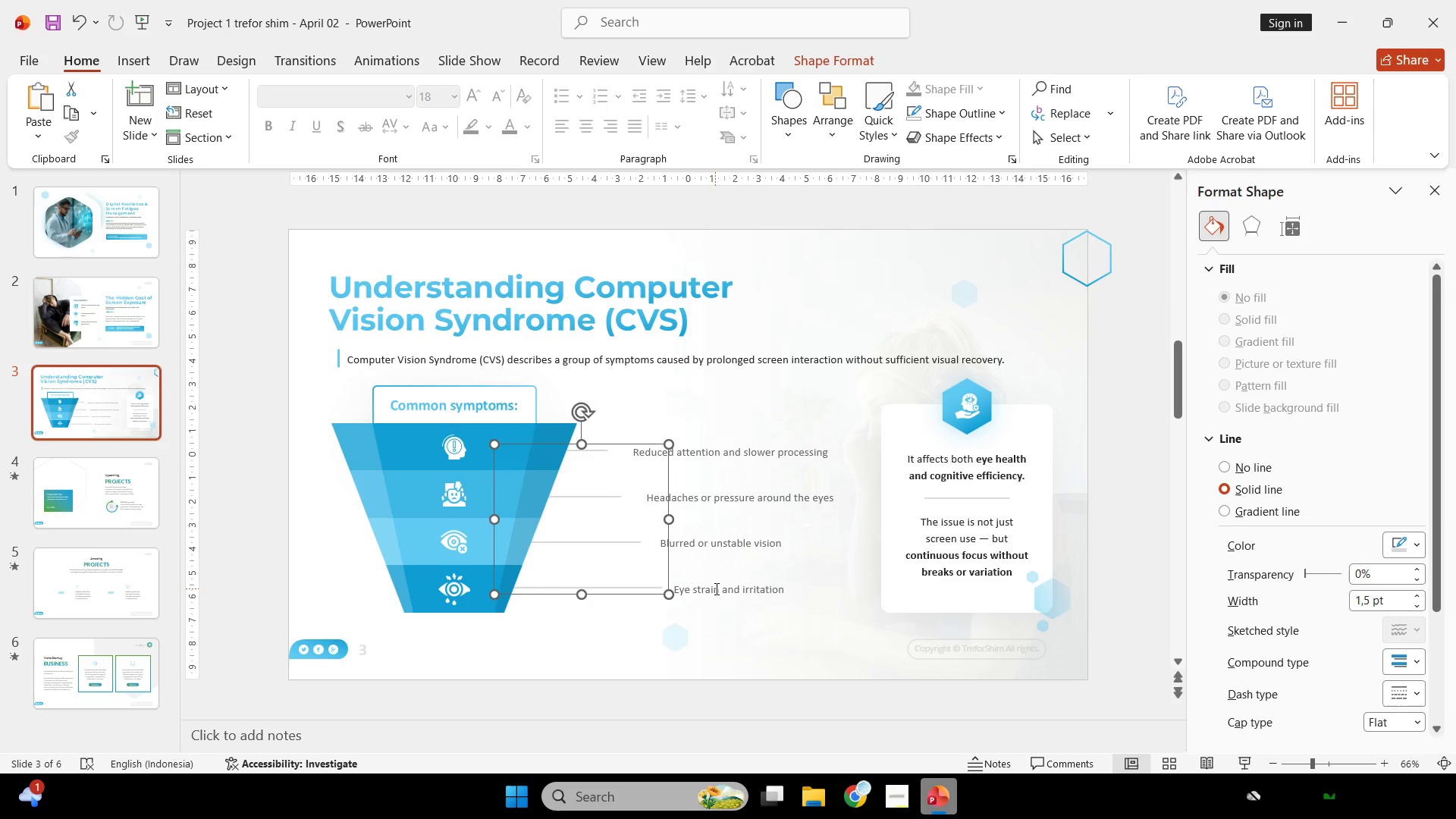 
key(Control+Shift+G)
 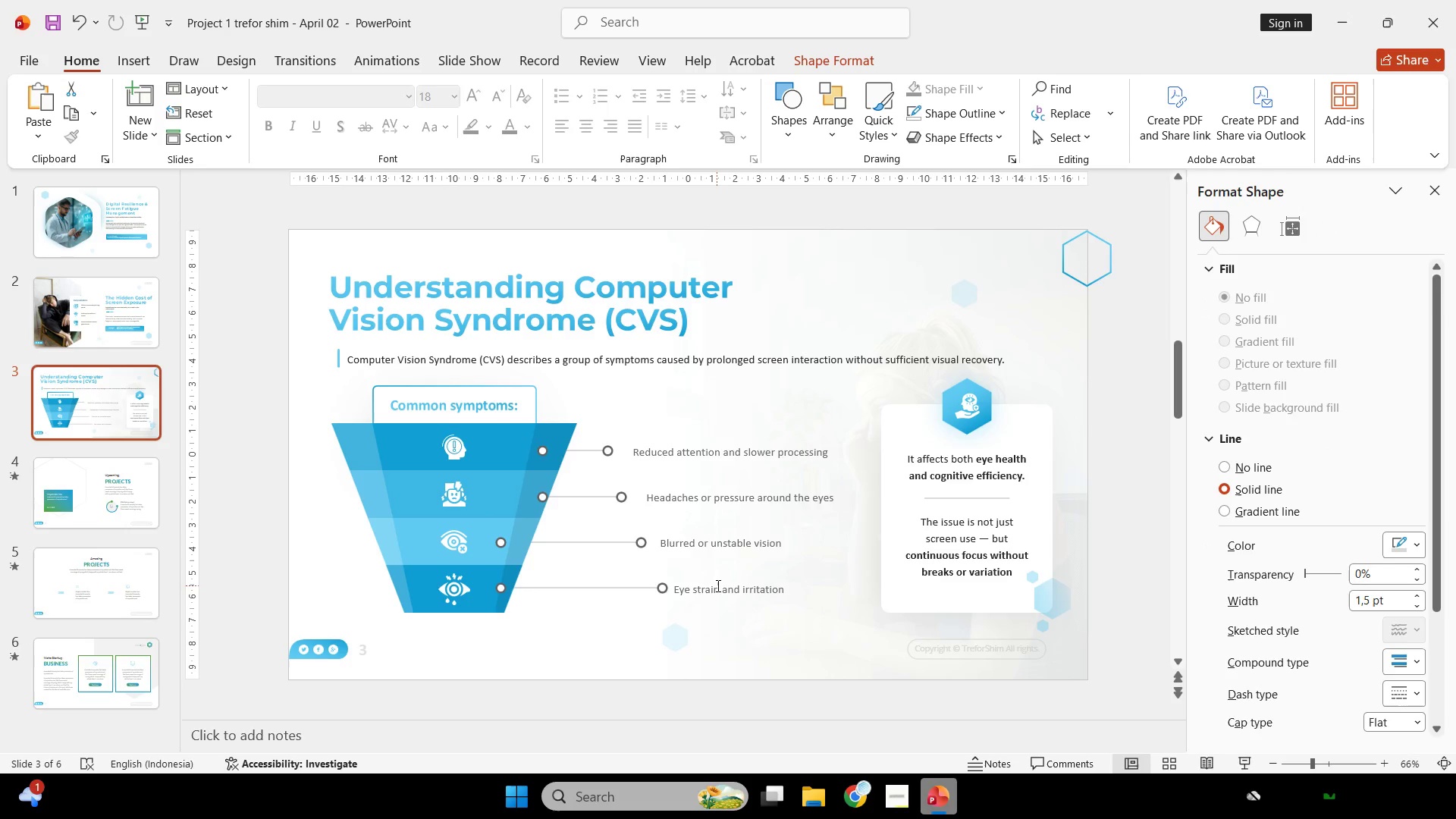 
left_click([717, 585])
 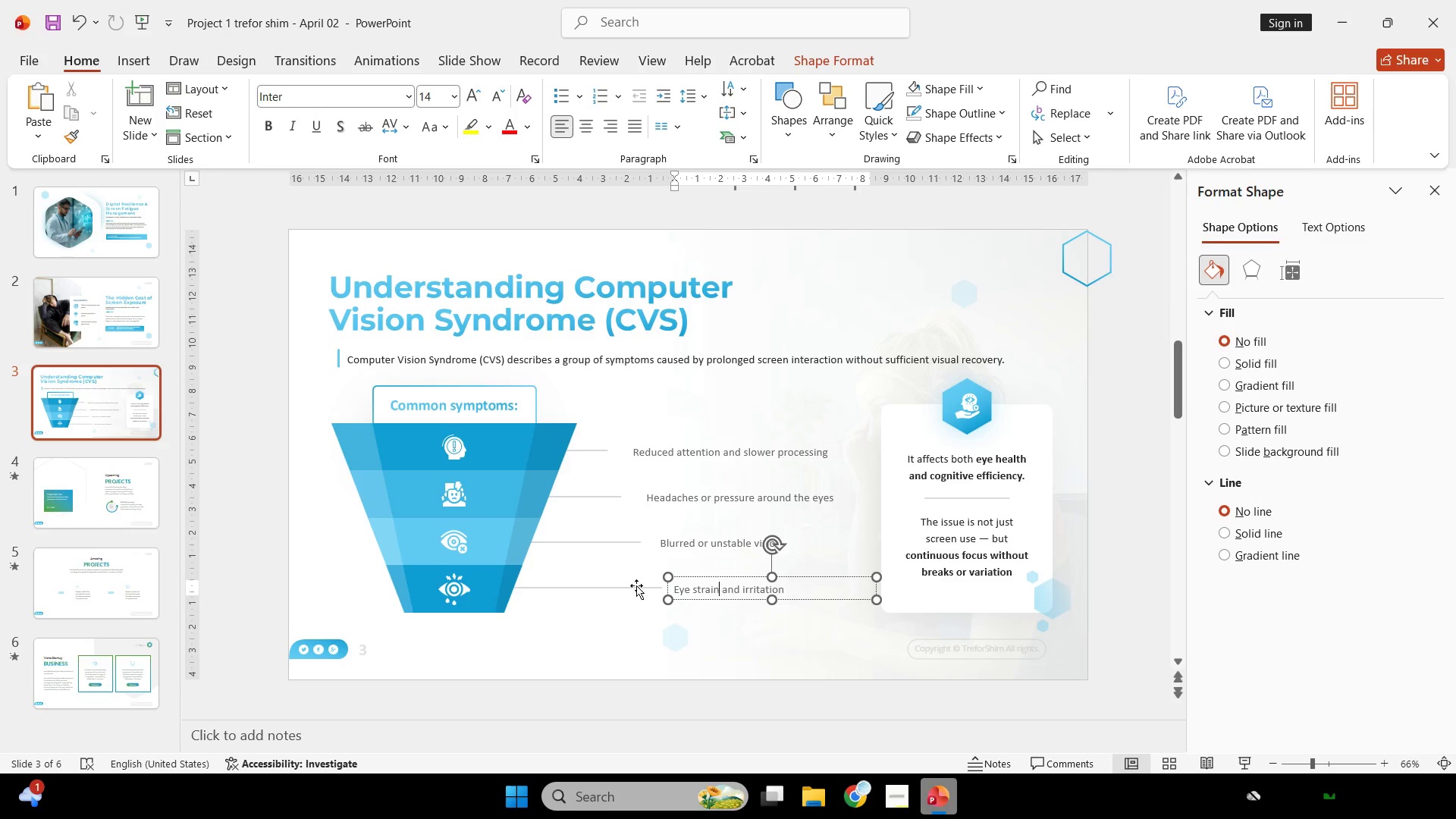 
hold_key(key=ShiftLeft, duration=0.89)
left_click([633, 592])
 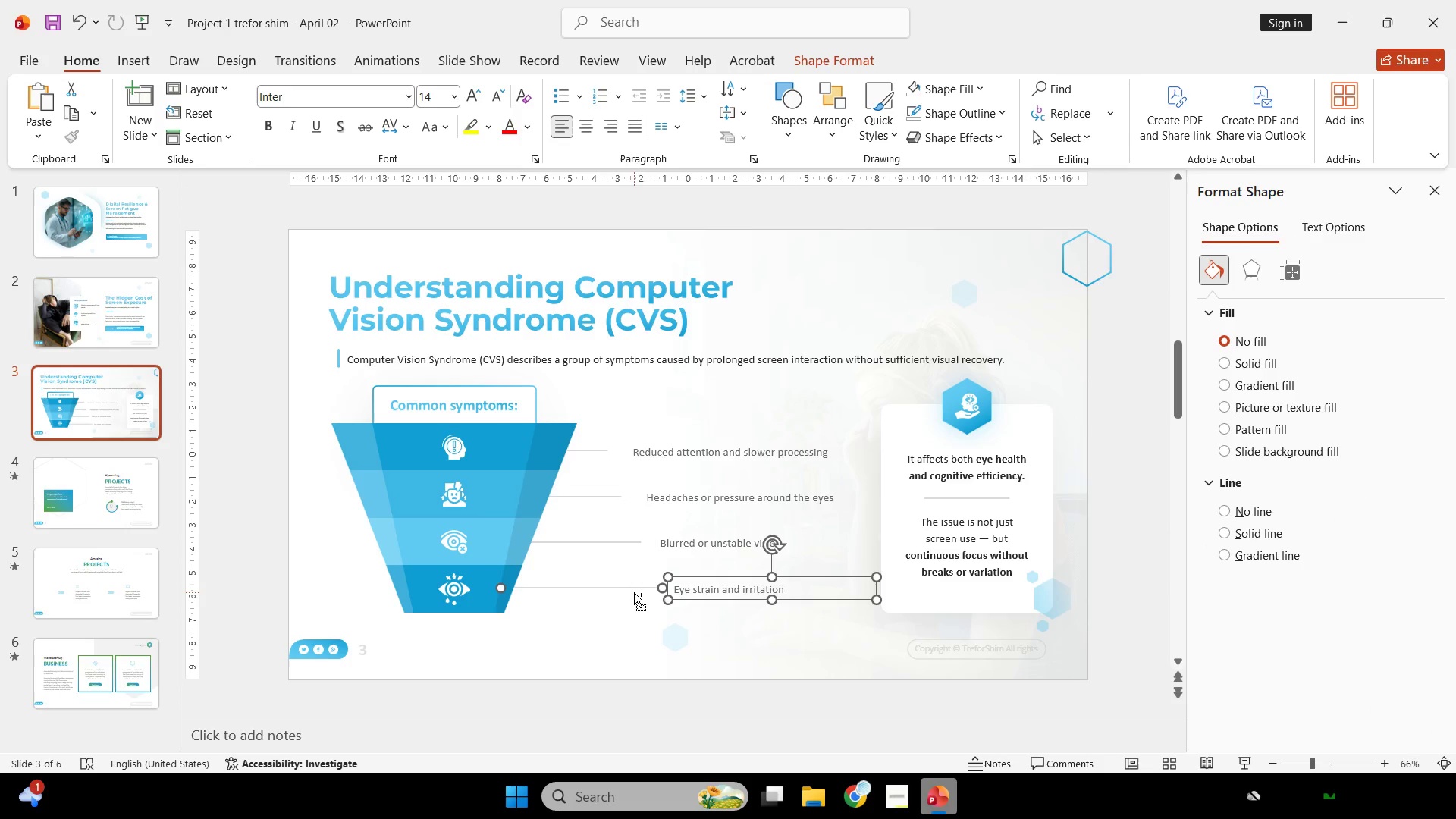 
key(Control+G)
 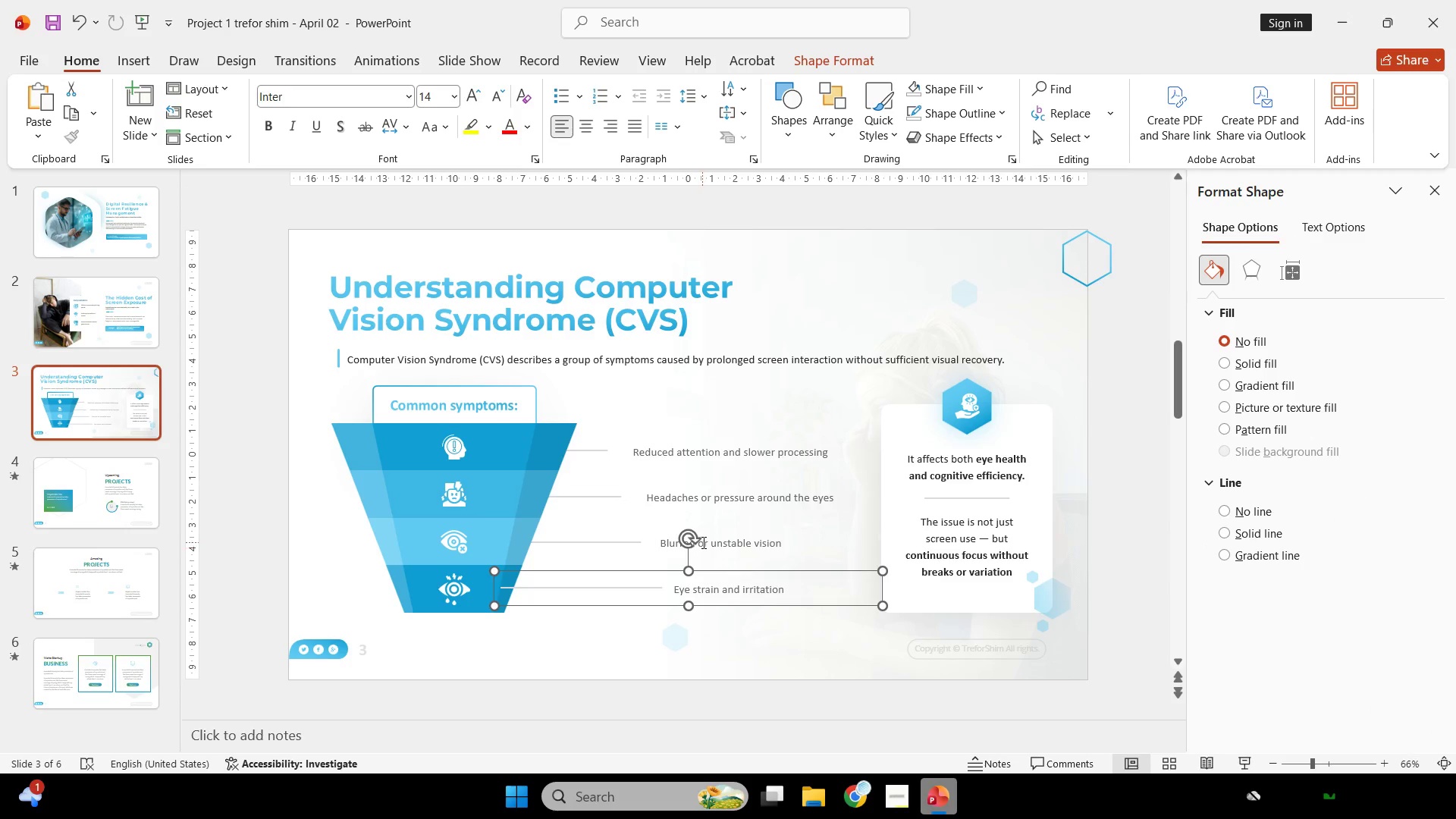 
left_click([702, 542])
 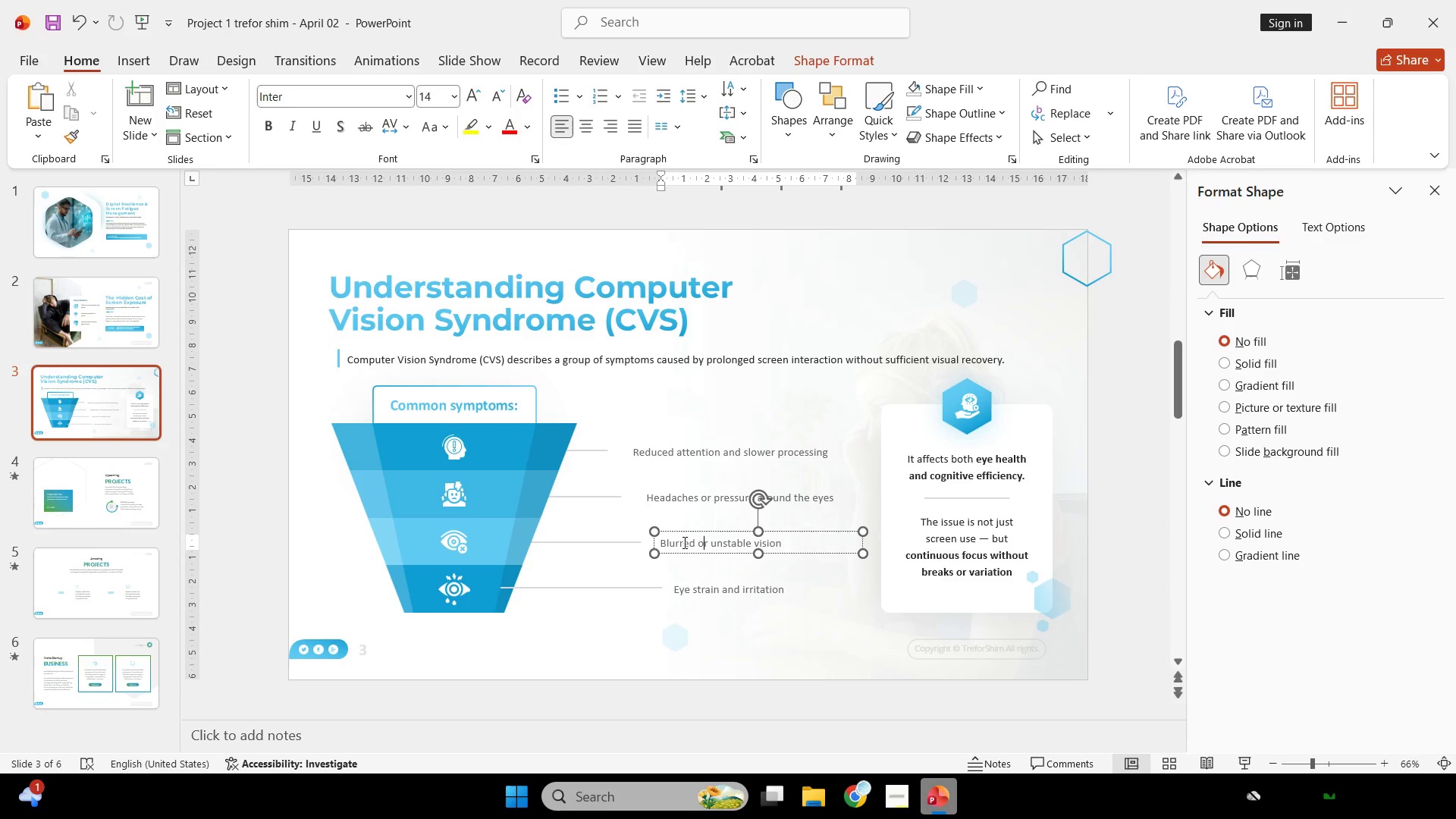 
hold_key(key=ShiftLeft, duration=0.97)
double_click([667, 542])
 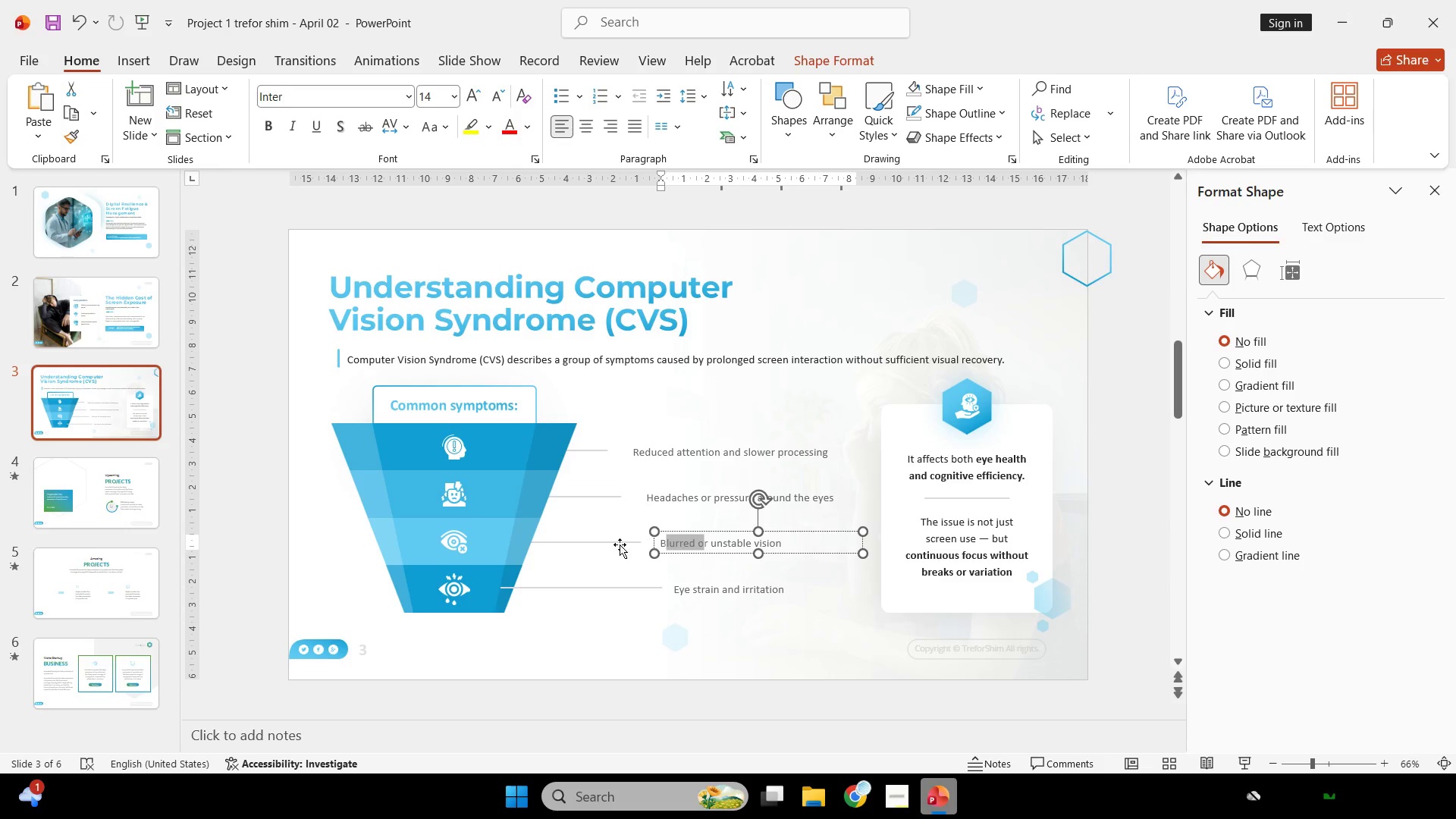 
triple_click([620, 544])
 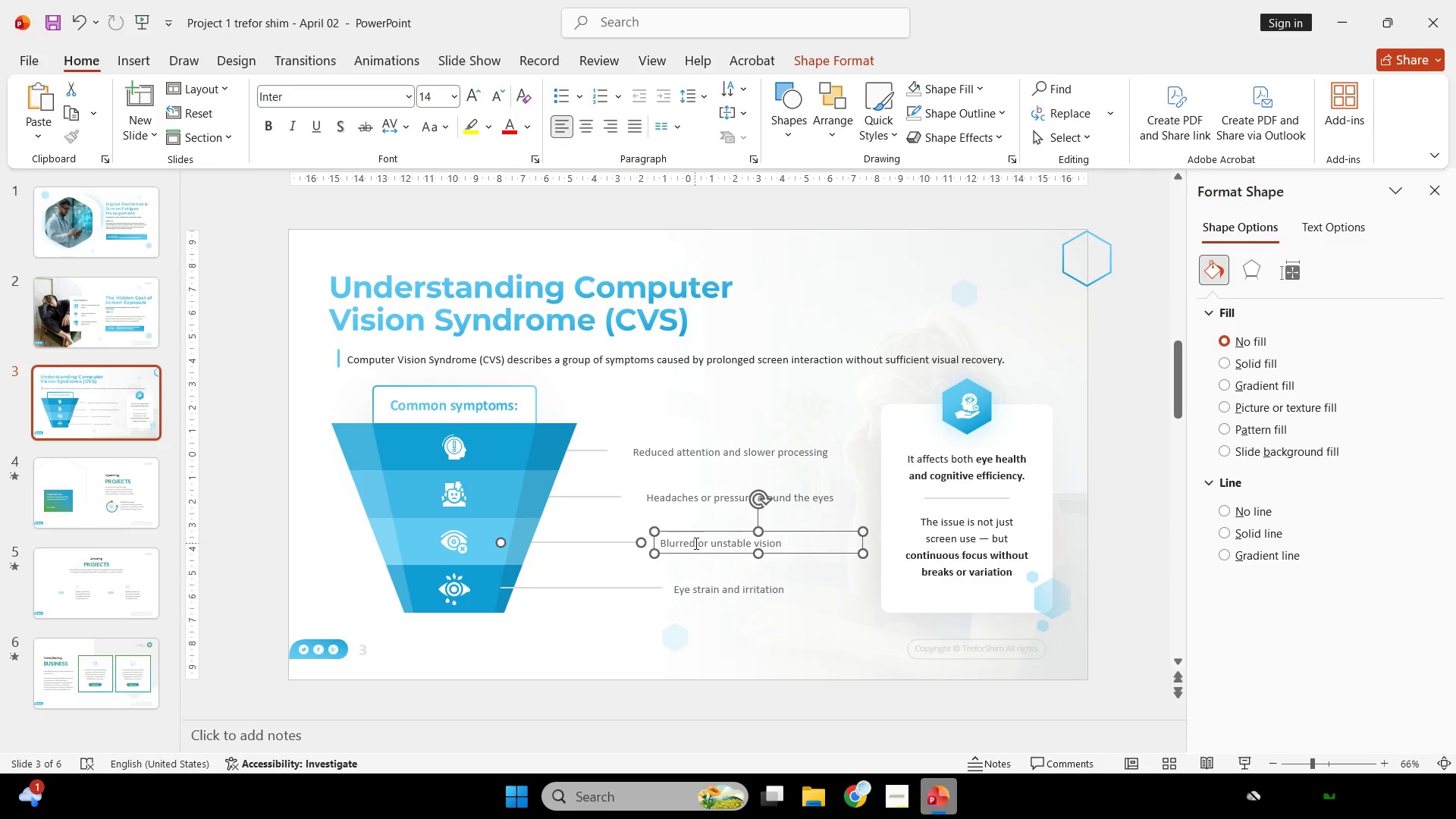 
key(Control+G)
 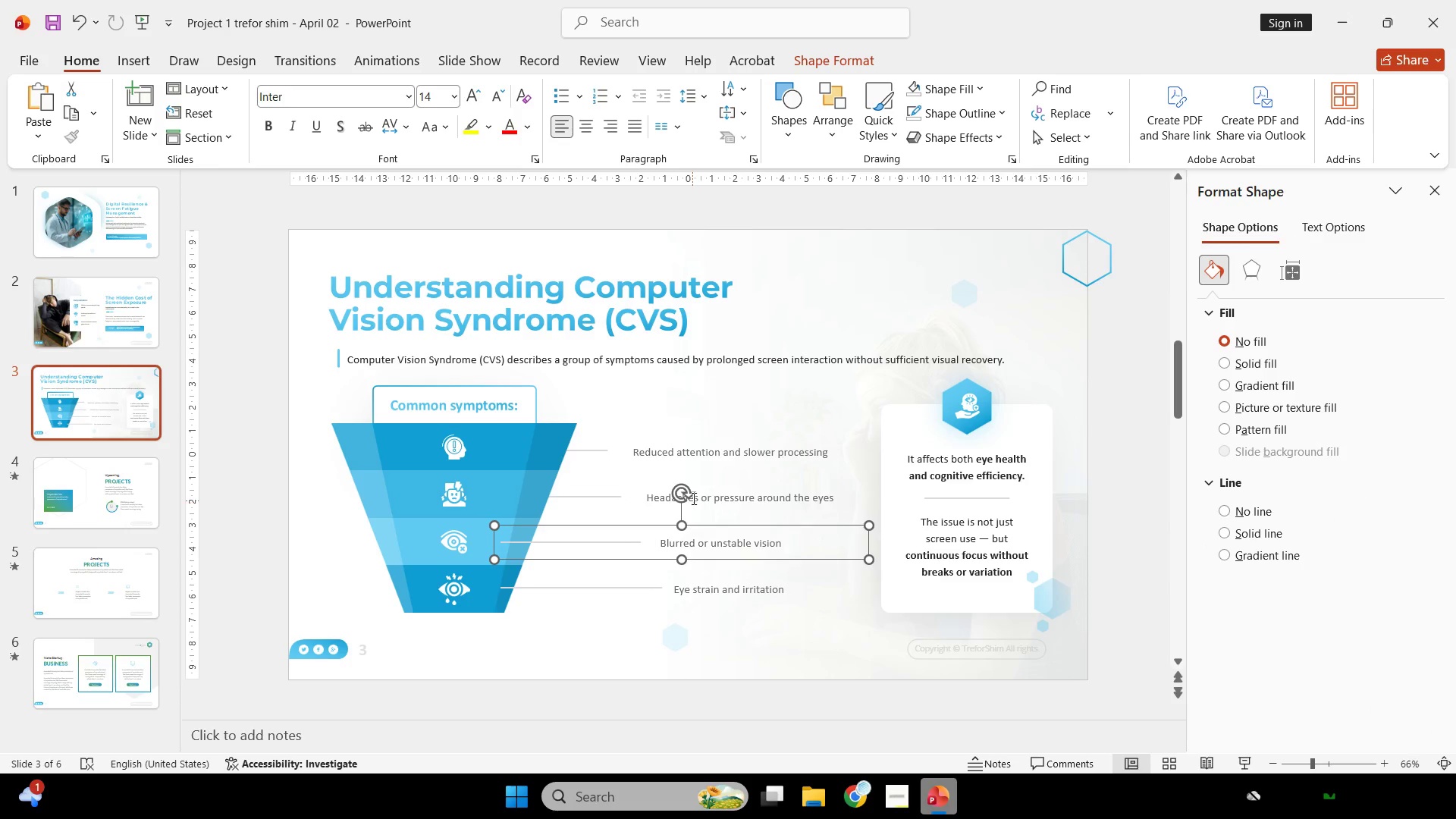 
hold_key(key=ShiftLeft, duration=1.64)
left_click([711, 495])
 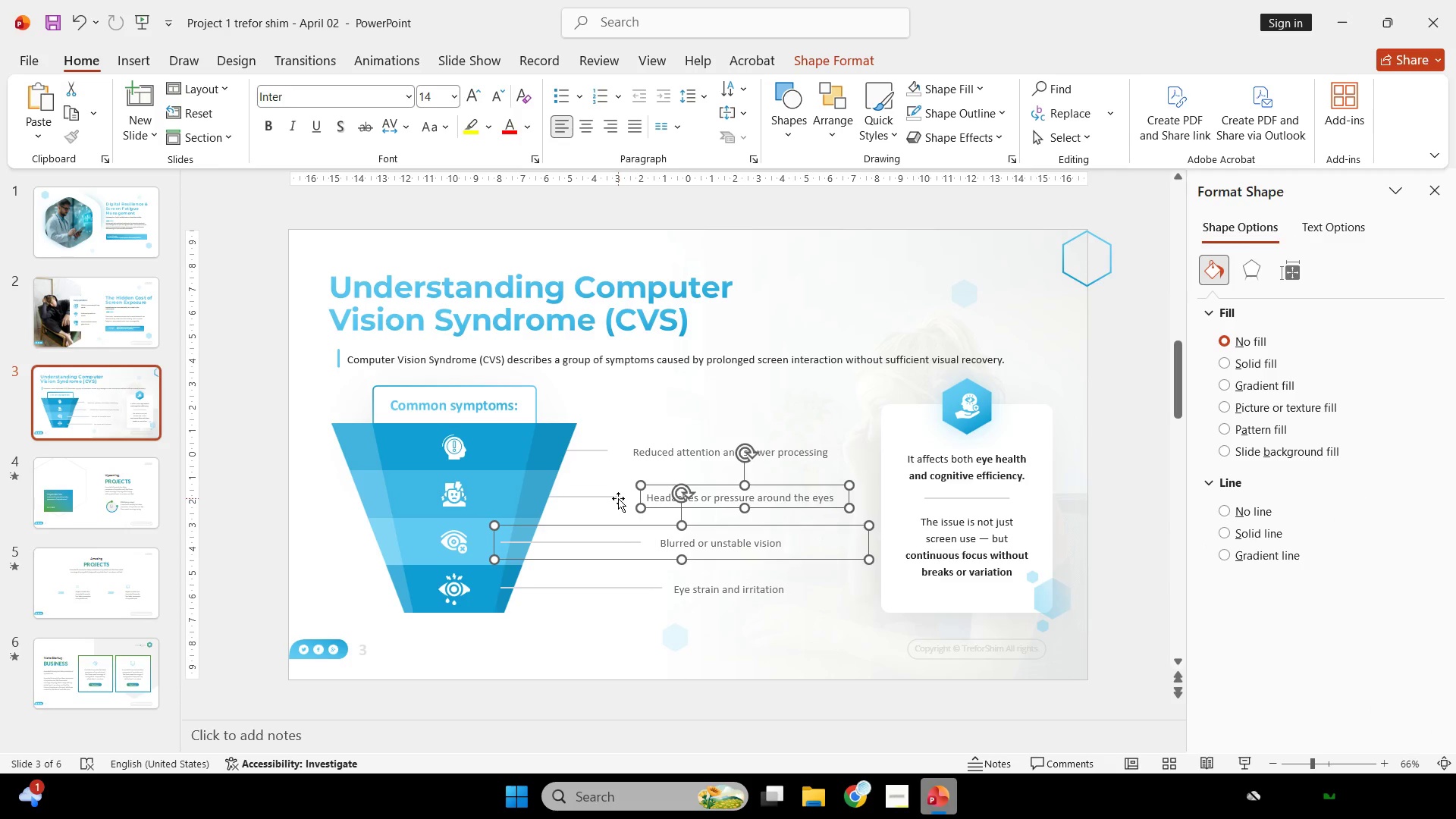 
left_click([618, 498])
 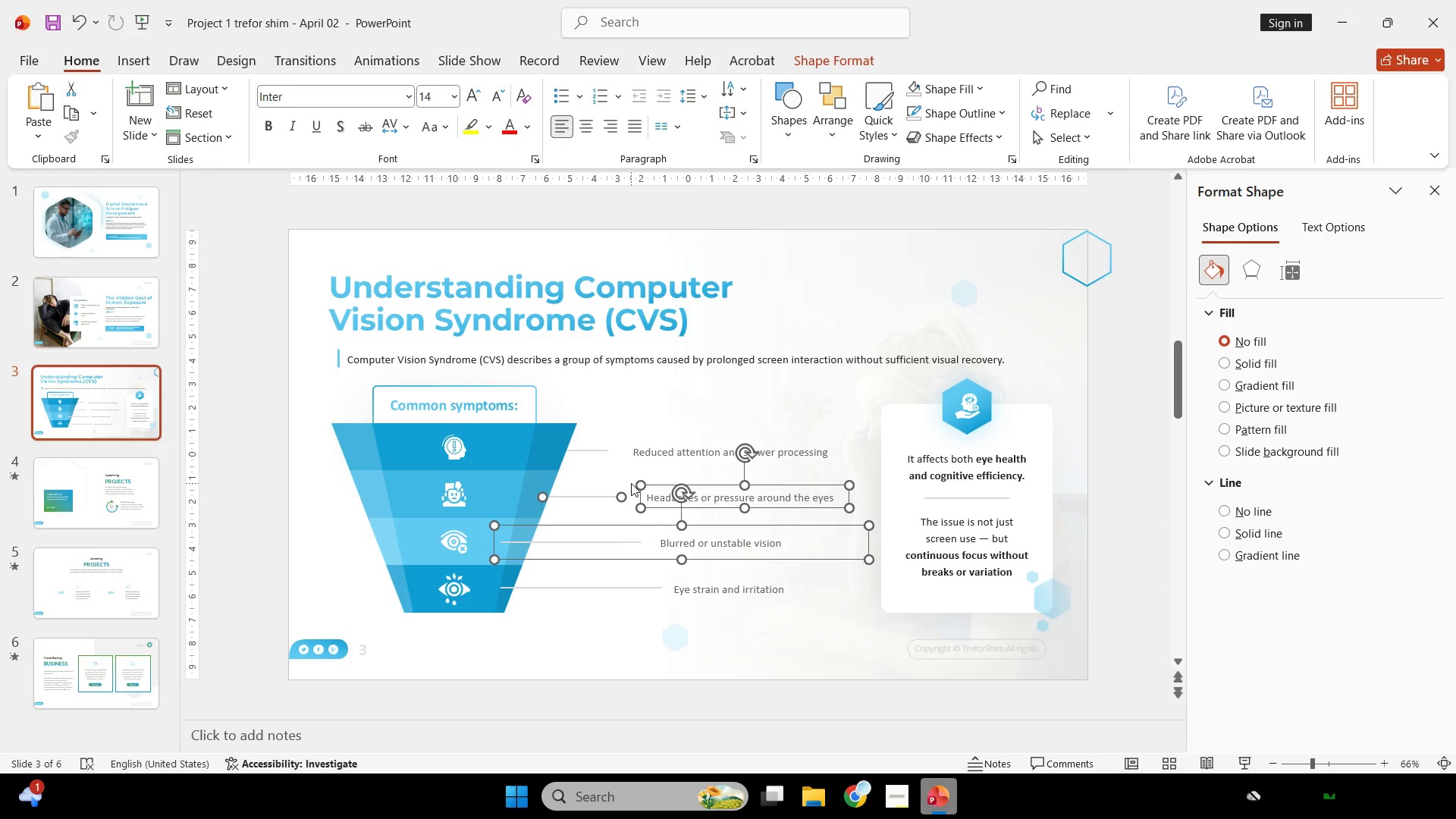 
key(Control+G)
 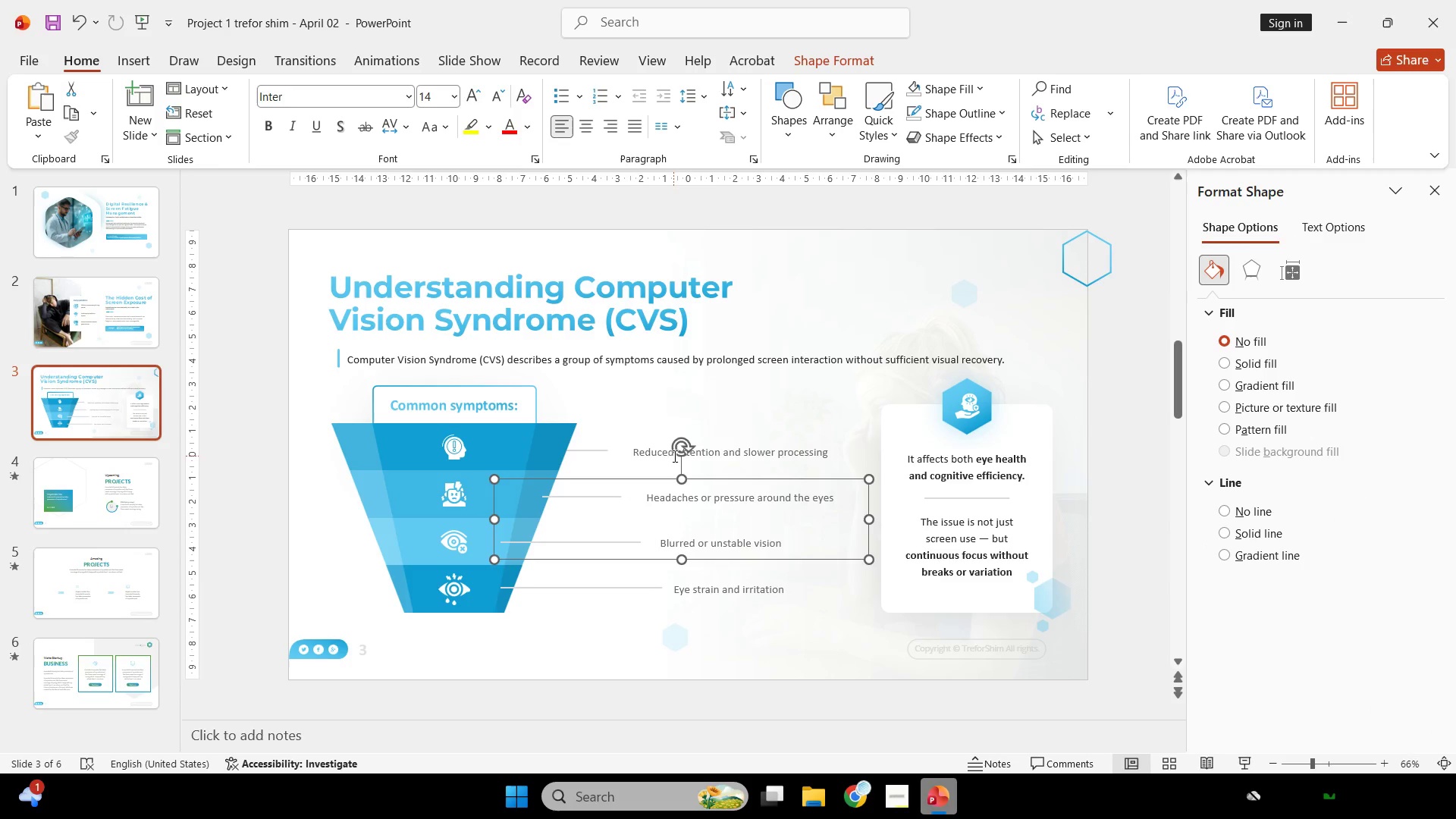 
left_click([672, 453])
 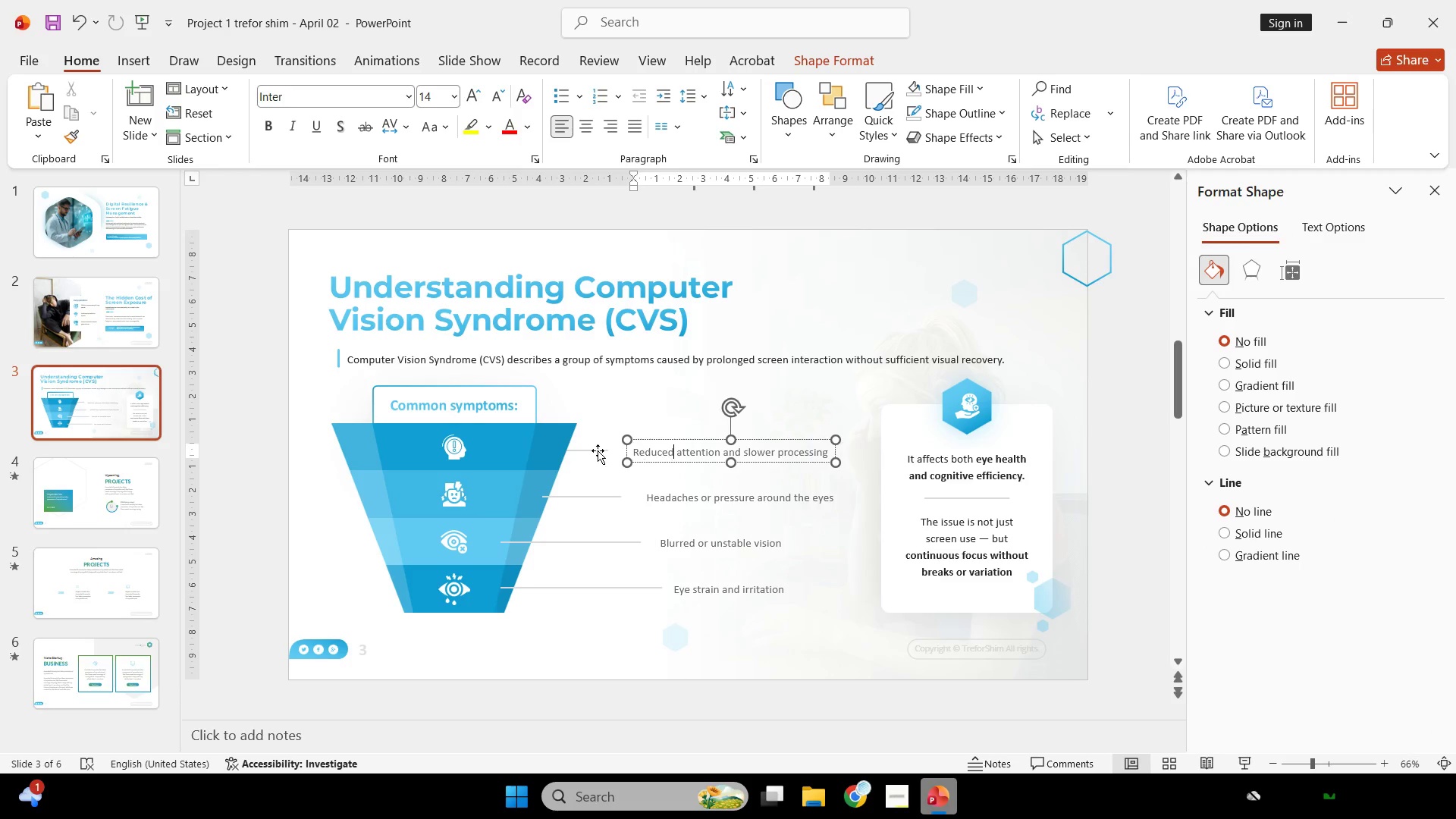 
hold_key(key=ShiftLeft, duration=0.52)
left_click([589, 450])
 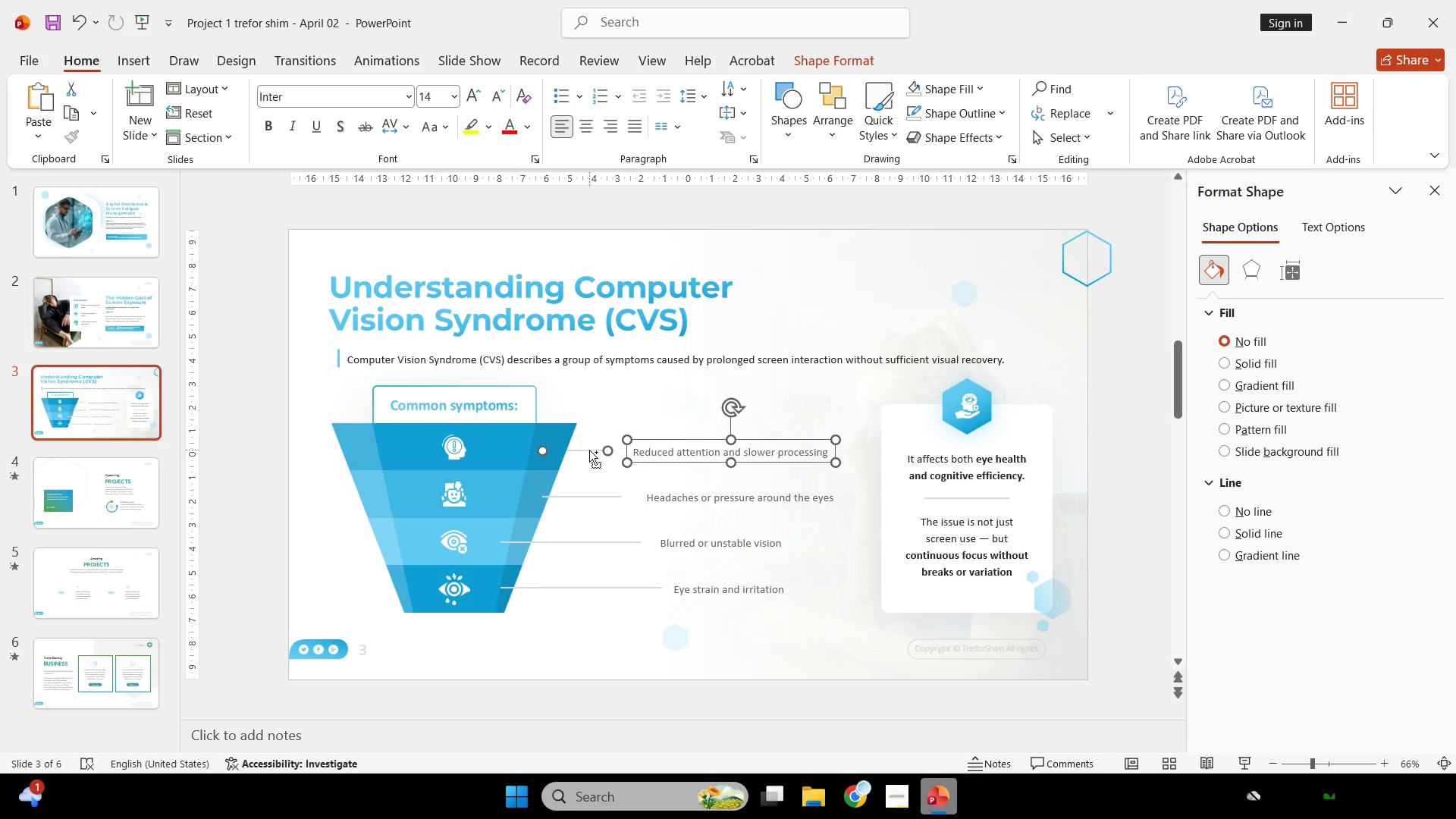 
key(Control+G)
 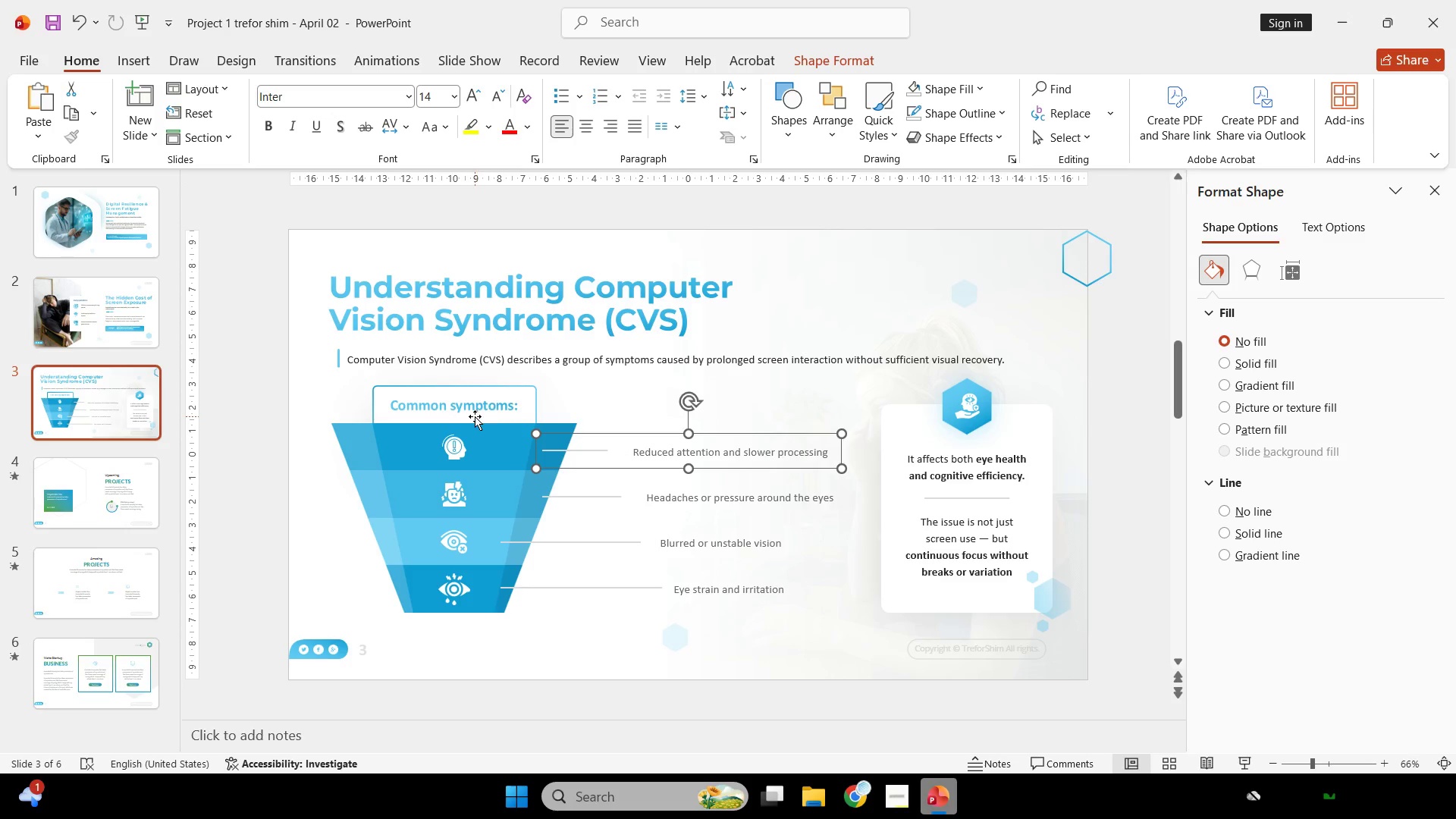 
left_click([371, 444])
 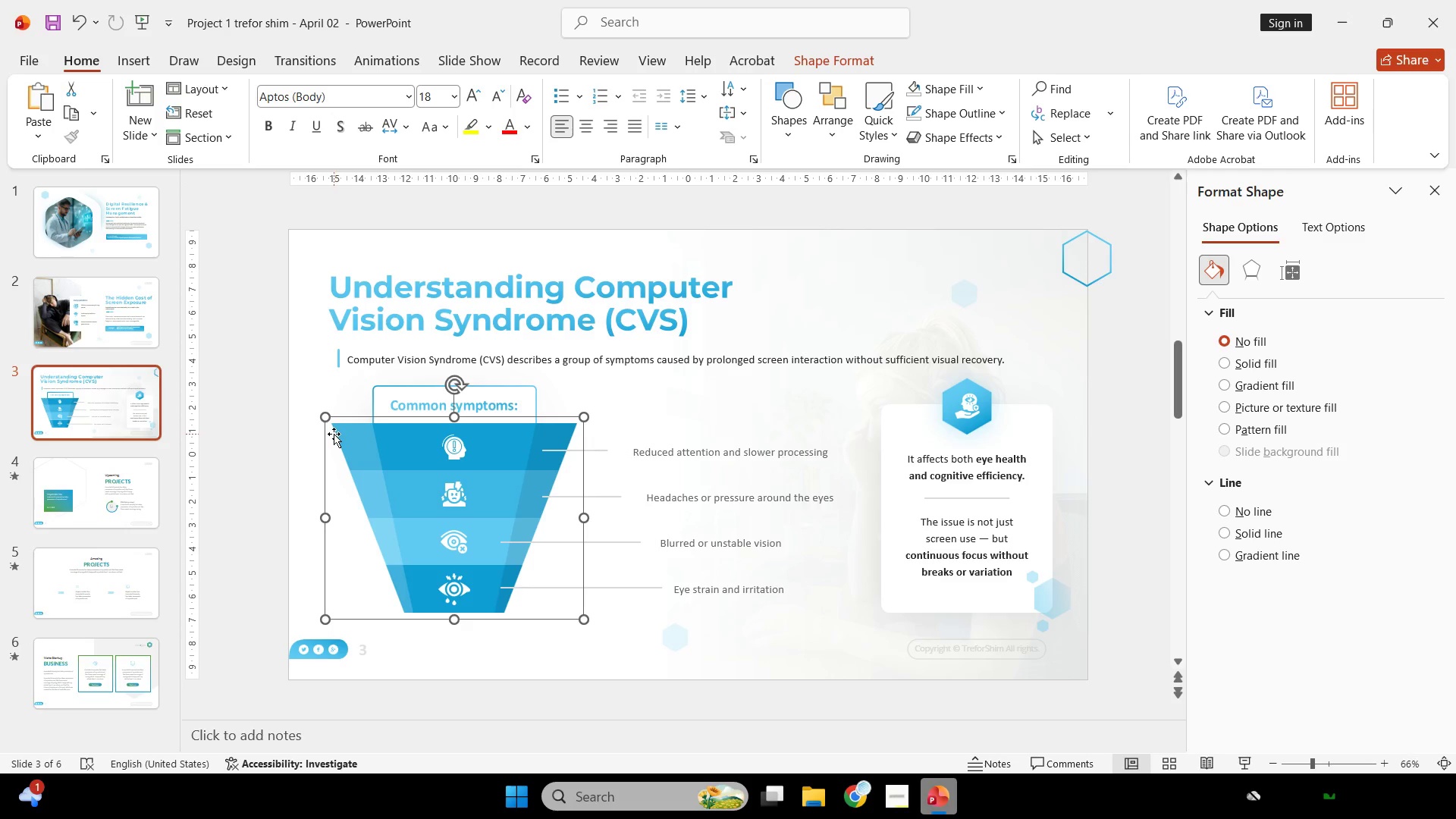 
hold_key(key=ShiftLeft, duration=1.88)
left_click([397, 405])
 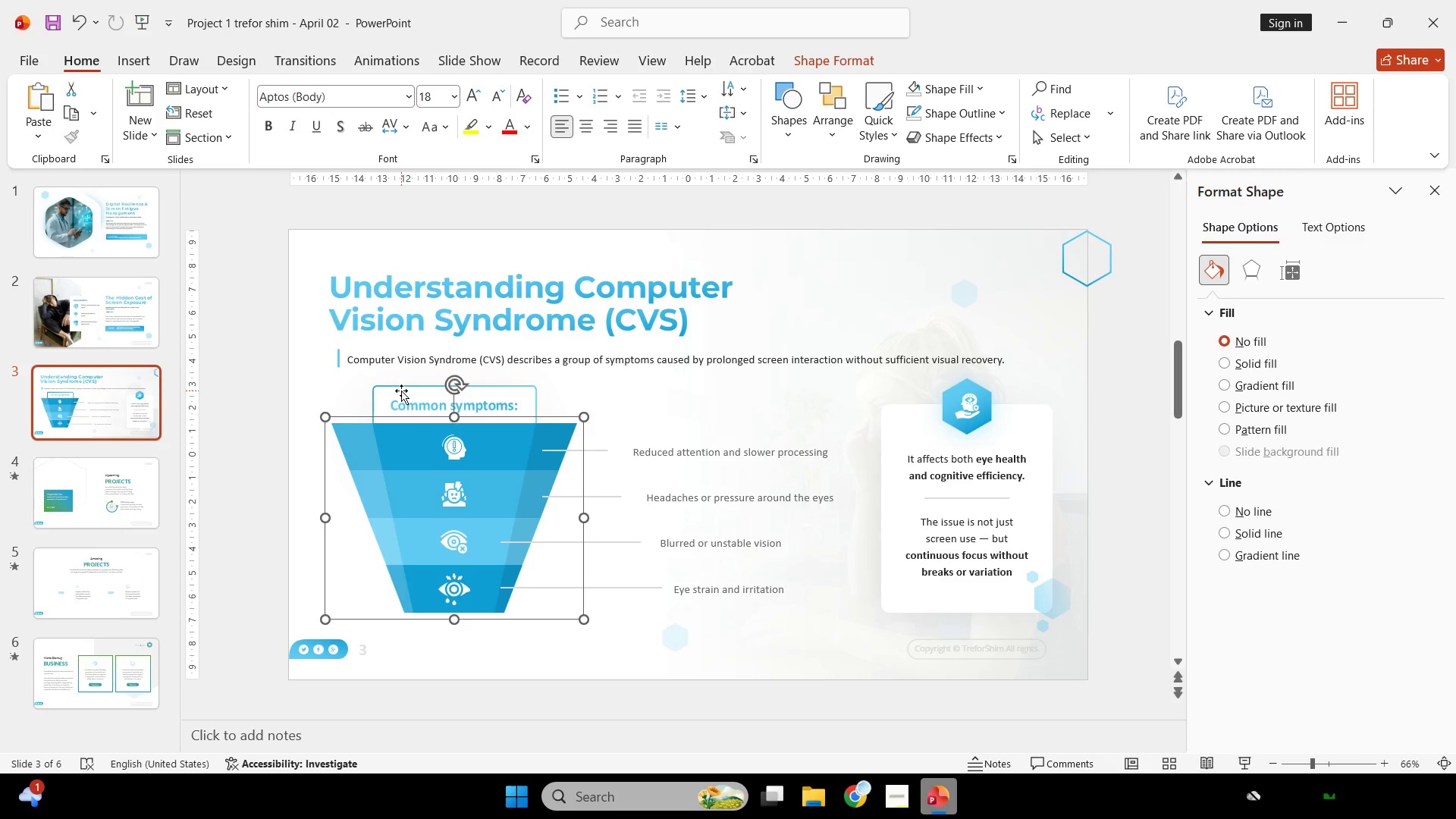 
double_click([403, 389])
 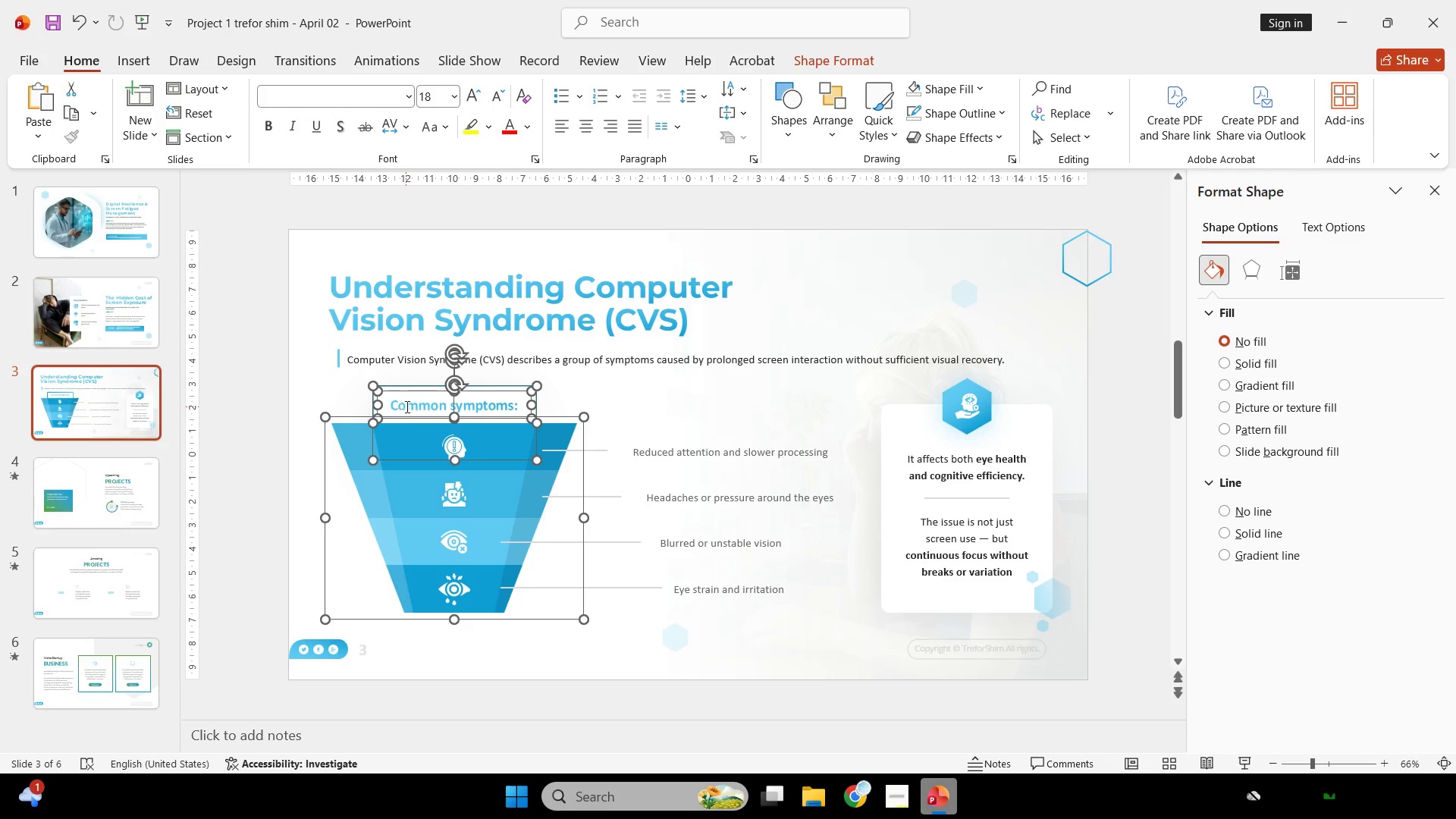 
key(Control+G)
 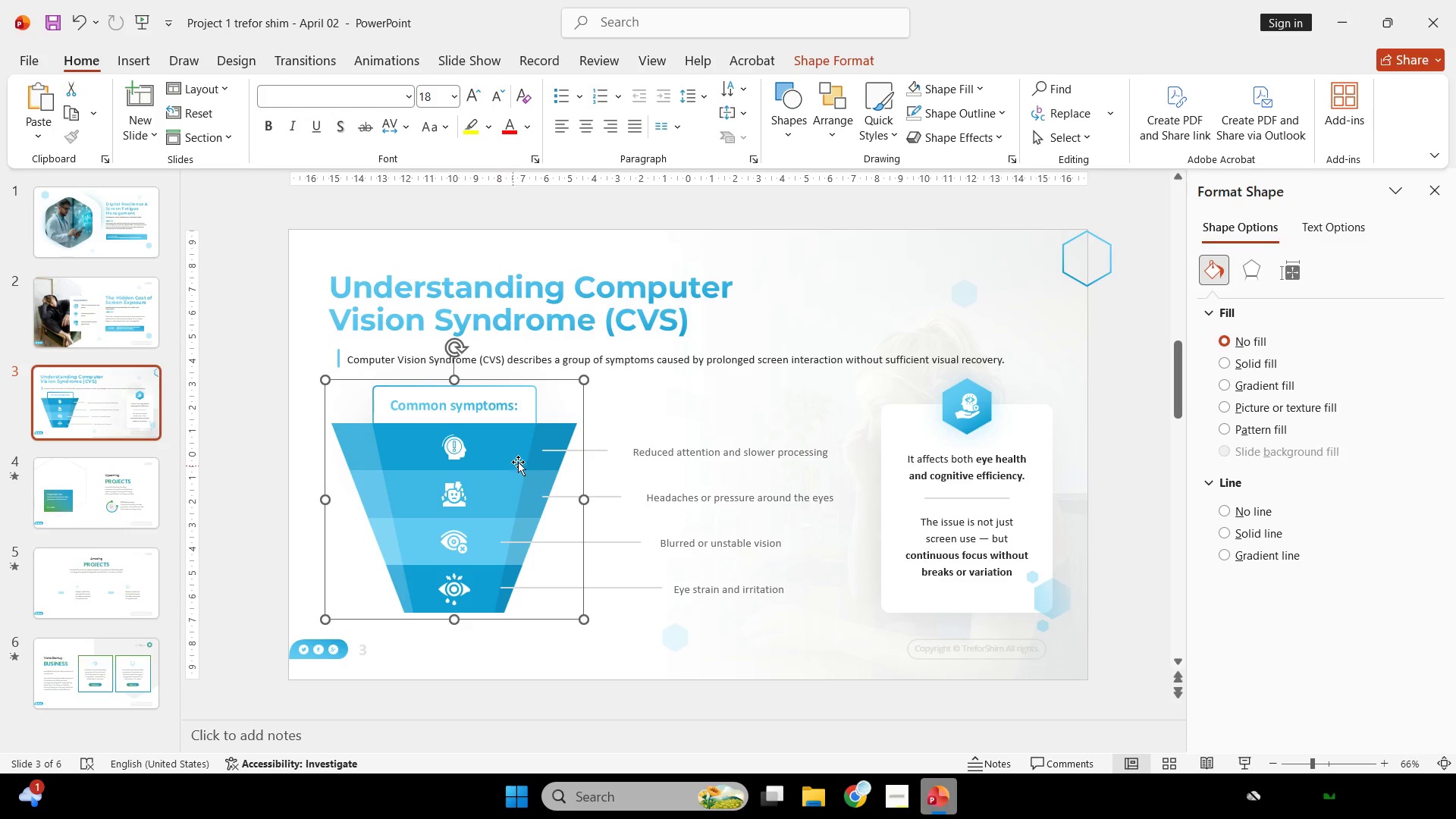 
right_click([520, 461])
 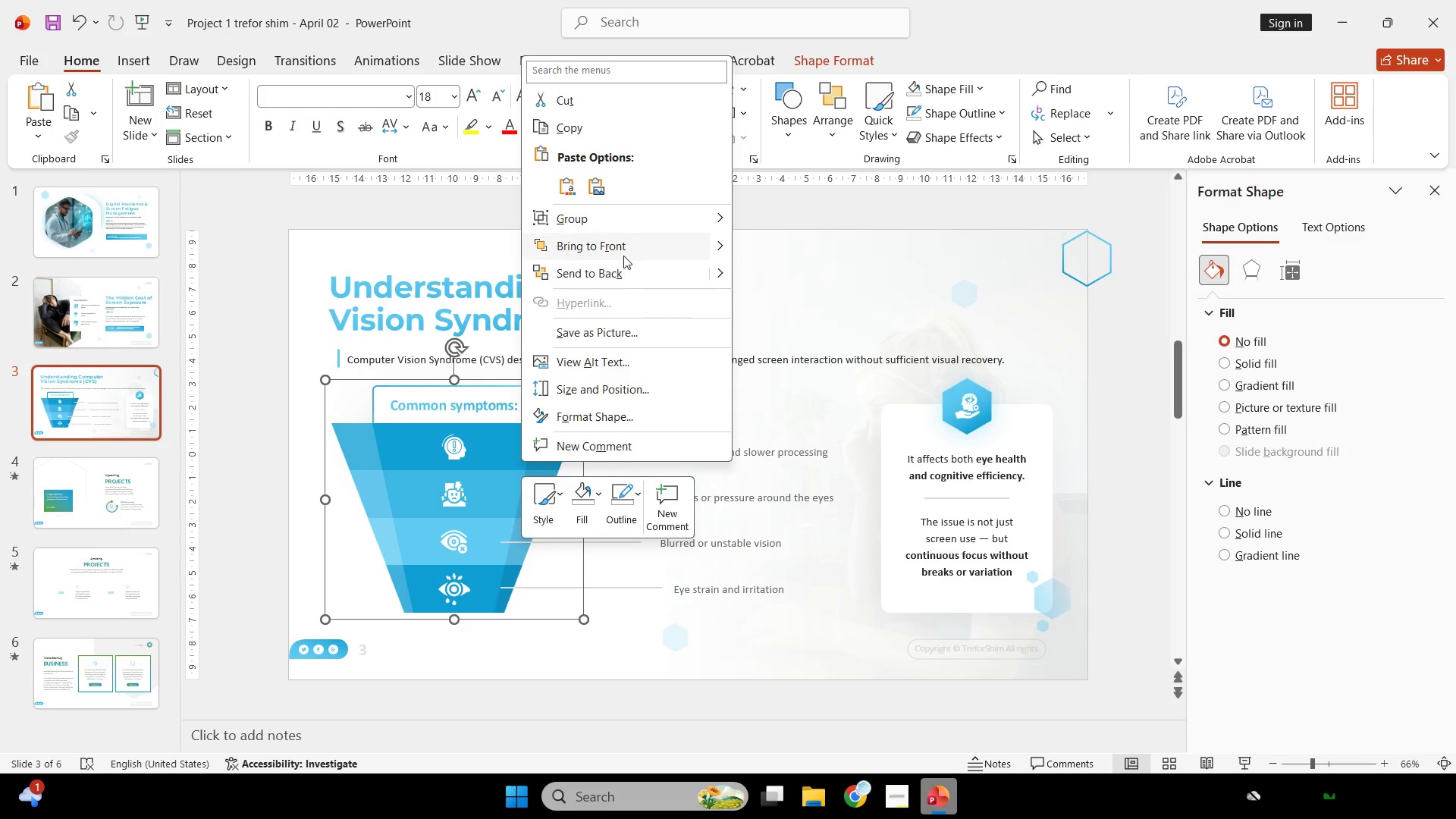 
left_click([623, 255])
 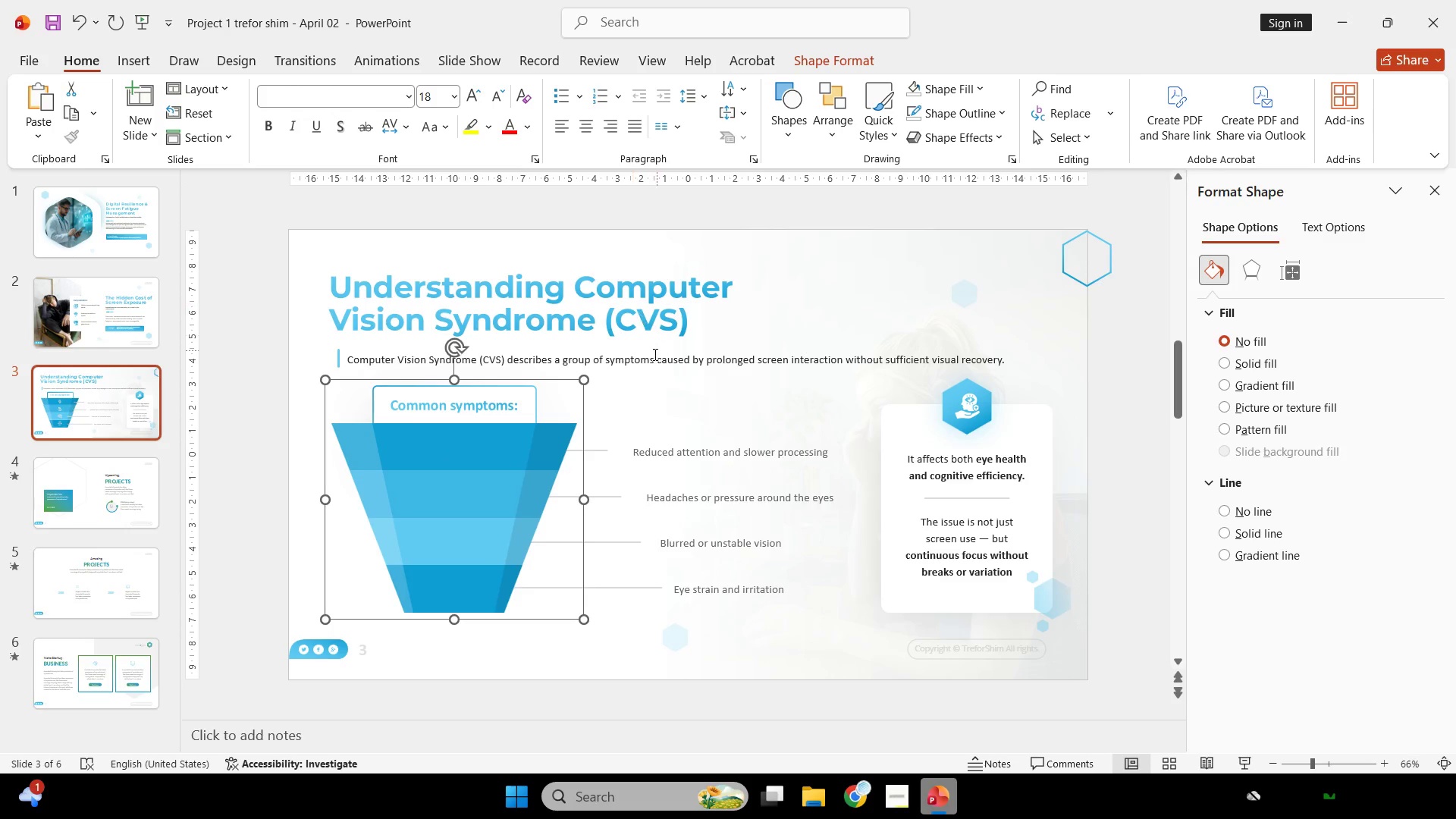 
key(Control+Z)
 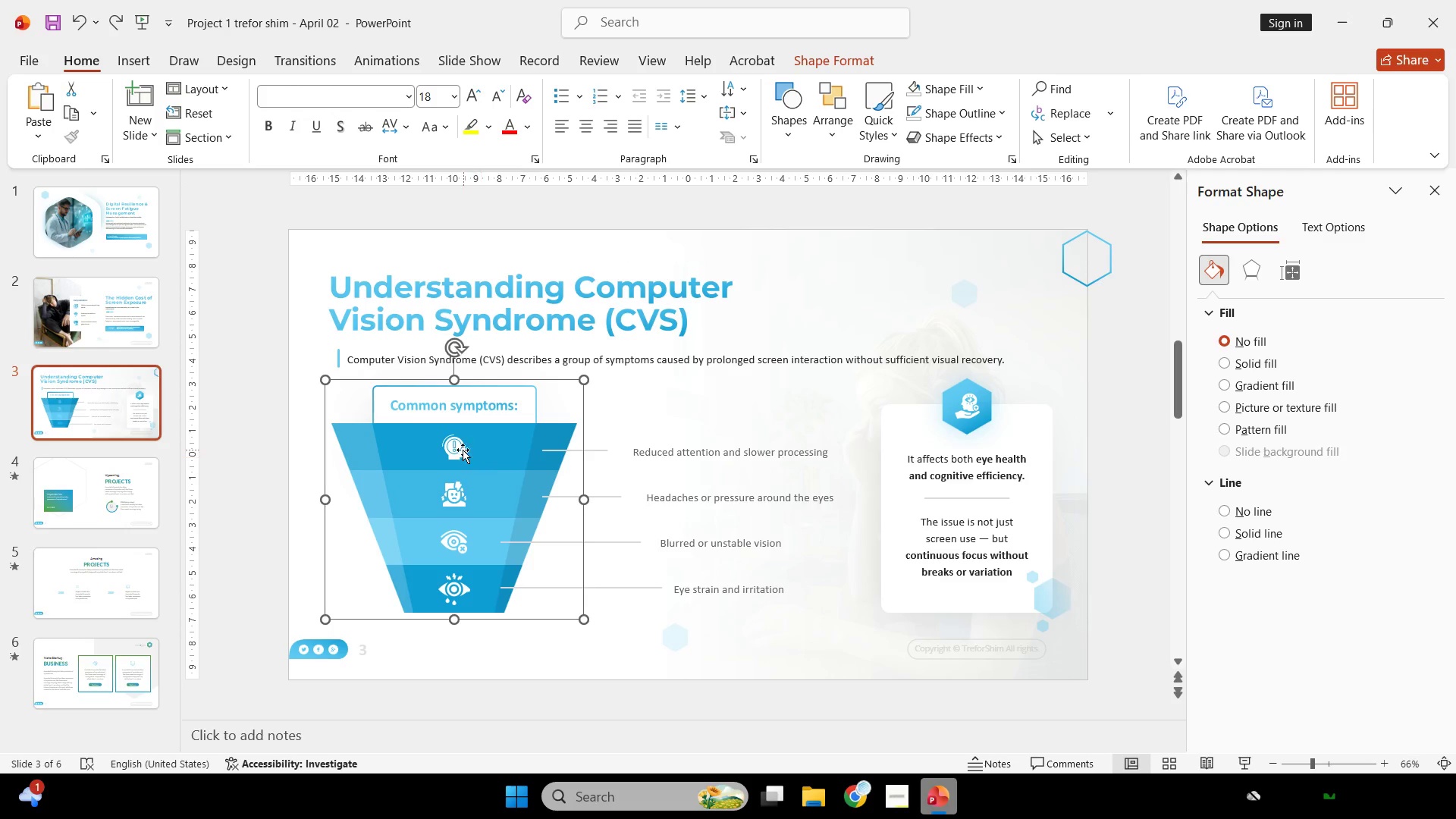 
hold_key(key=ShiftLeft, duration=0.97)
left_click([457, 449])
 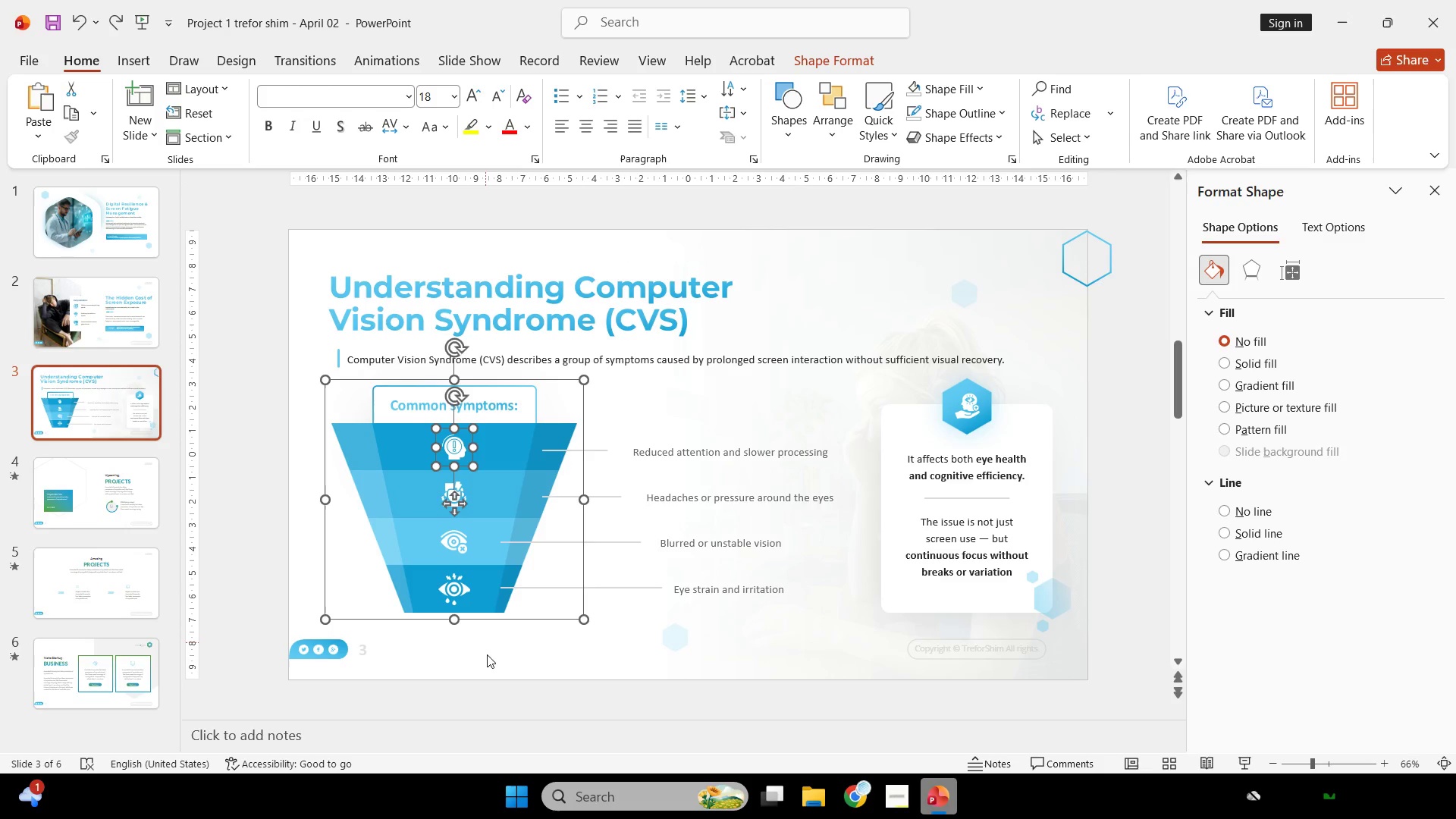 
hold_key(key=ShiftLeft, duration=2.58)
left_click([460, 445])
 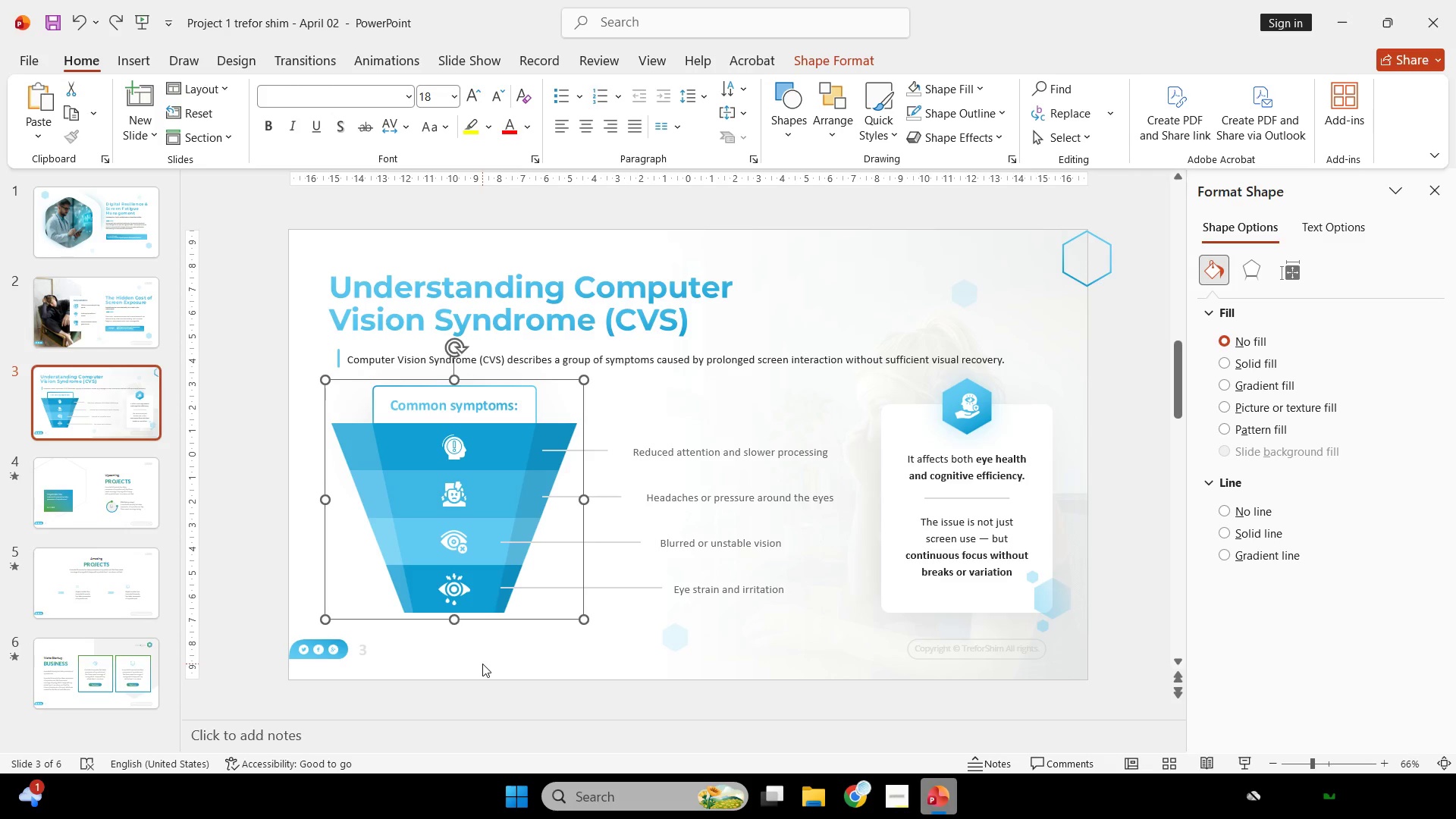 
left_click_drag(start_coordinate=[482, 664], to_coordinate=[407, 419])
 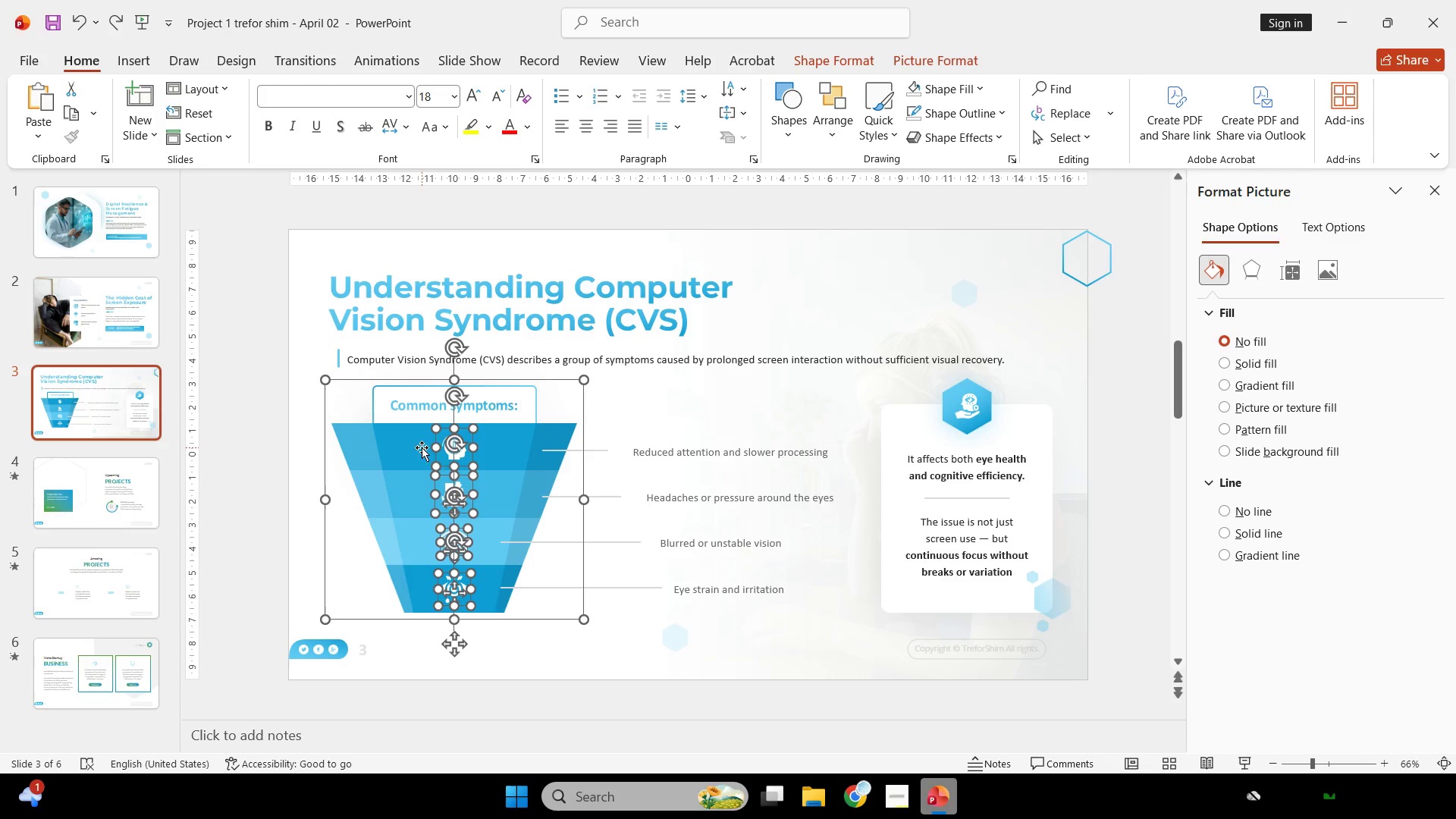 
key(Control+G)
 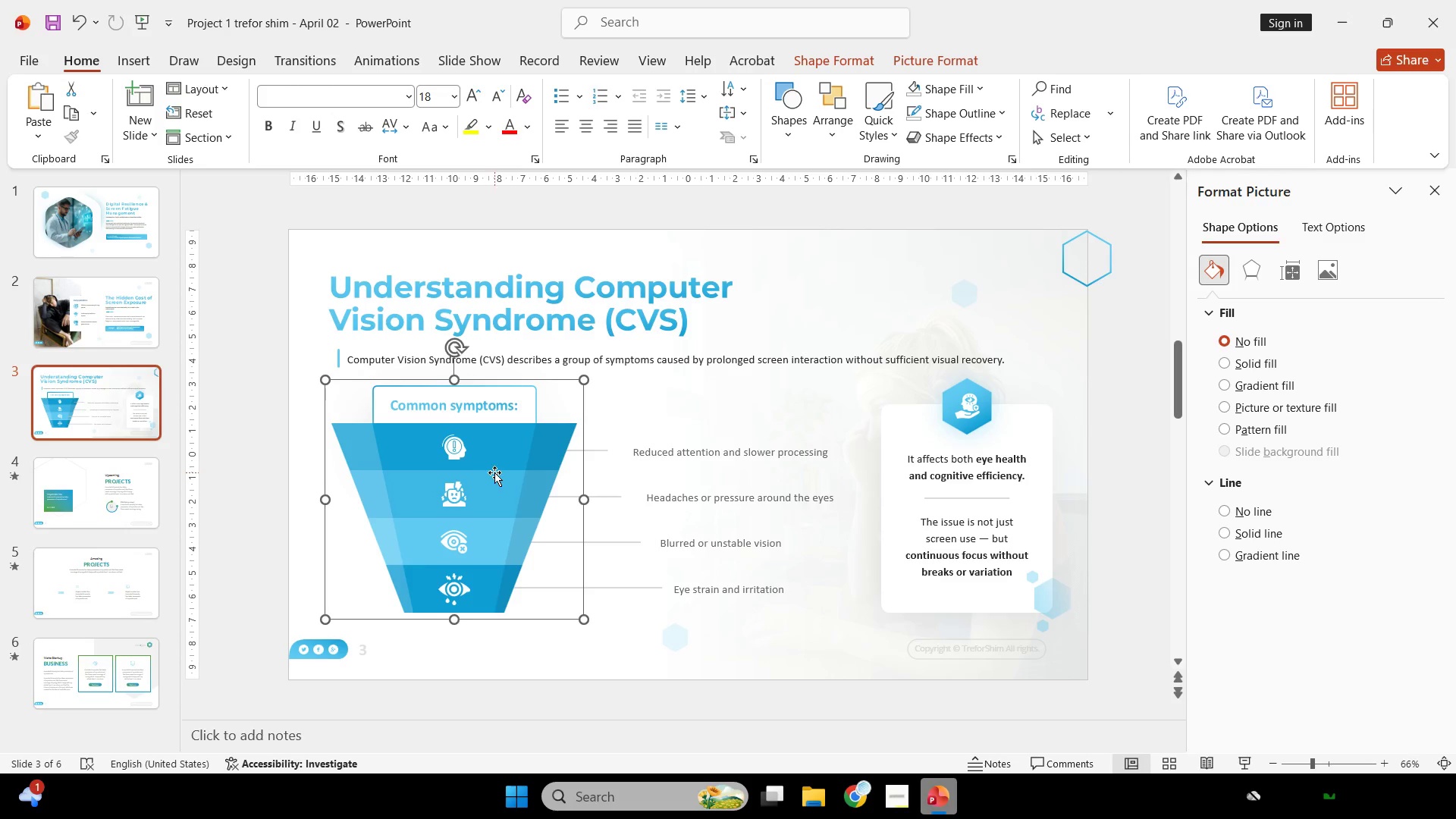 
right_click([494, 472])
 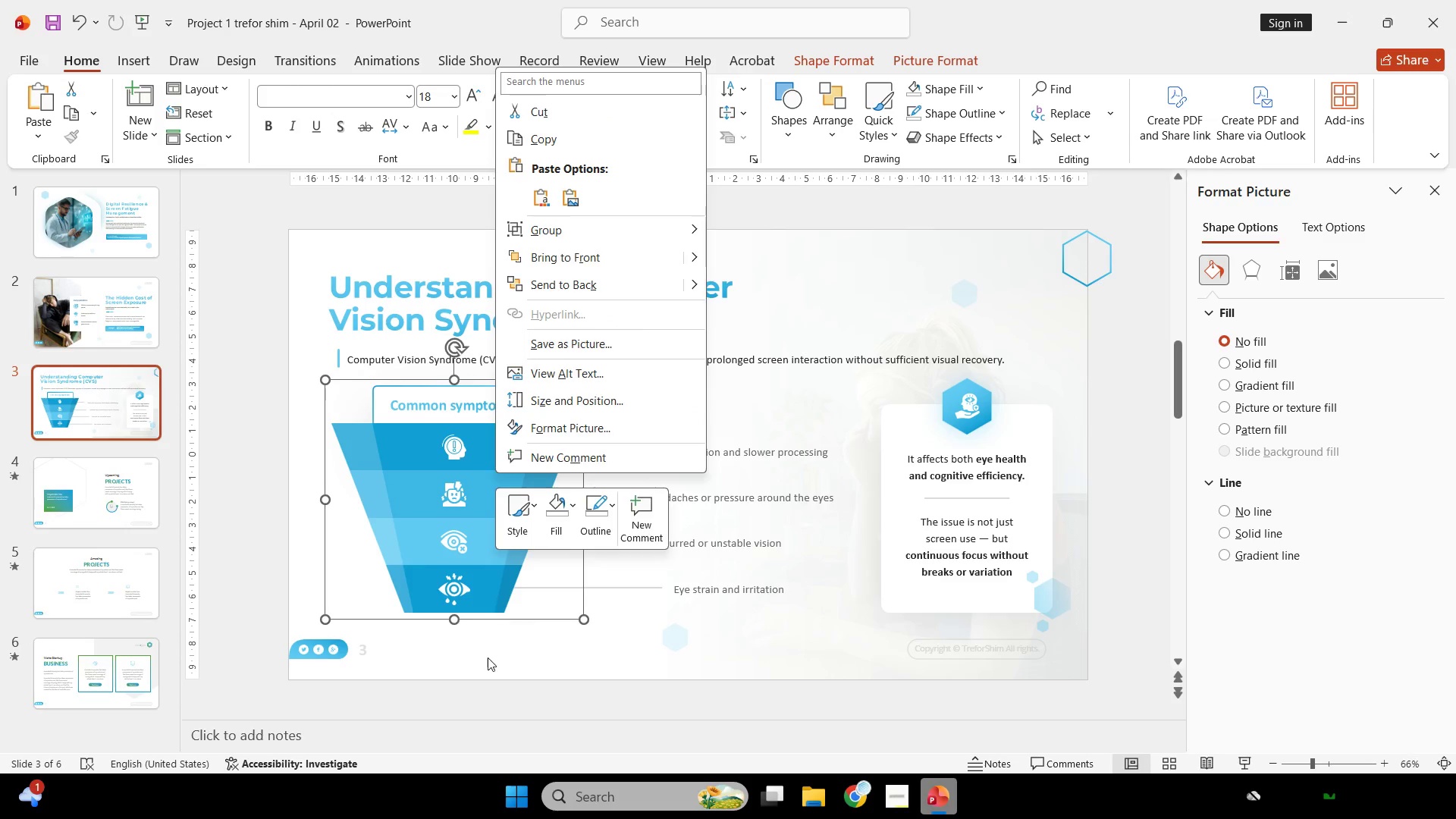 
left_click([489, 661])
 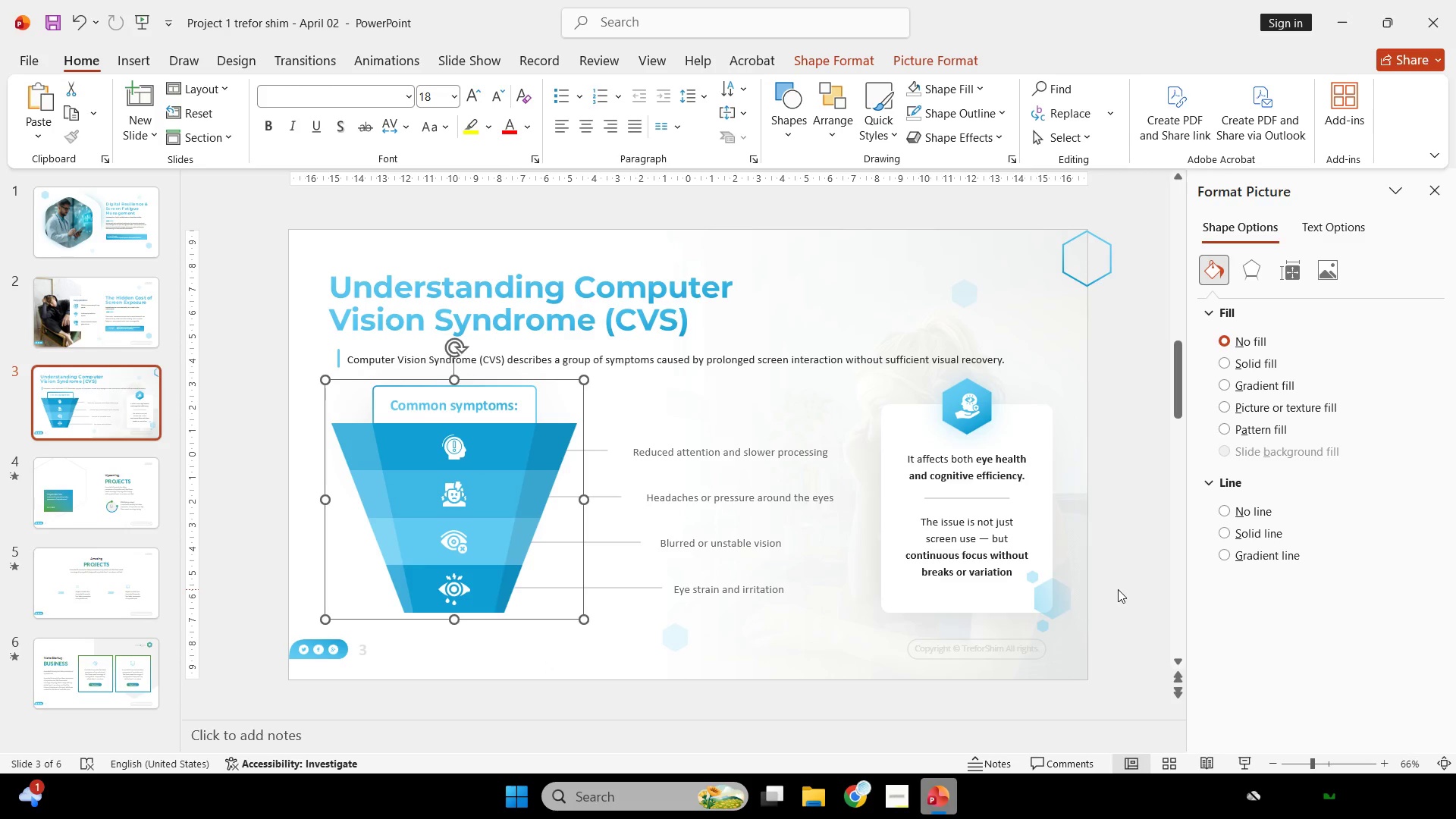 
left_click_drag(start_coordinate=[1045, 594], to_coordinate=[1038, 626])
 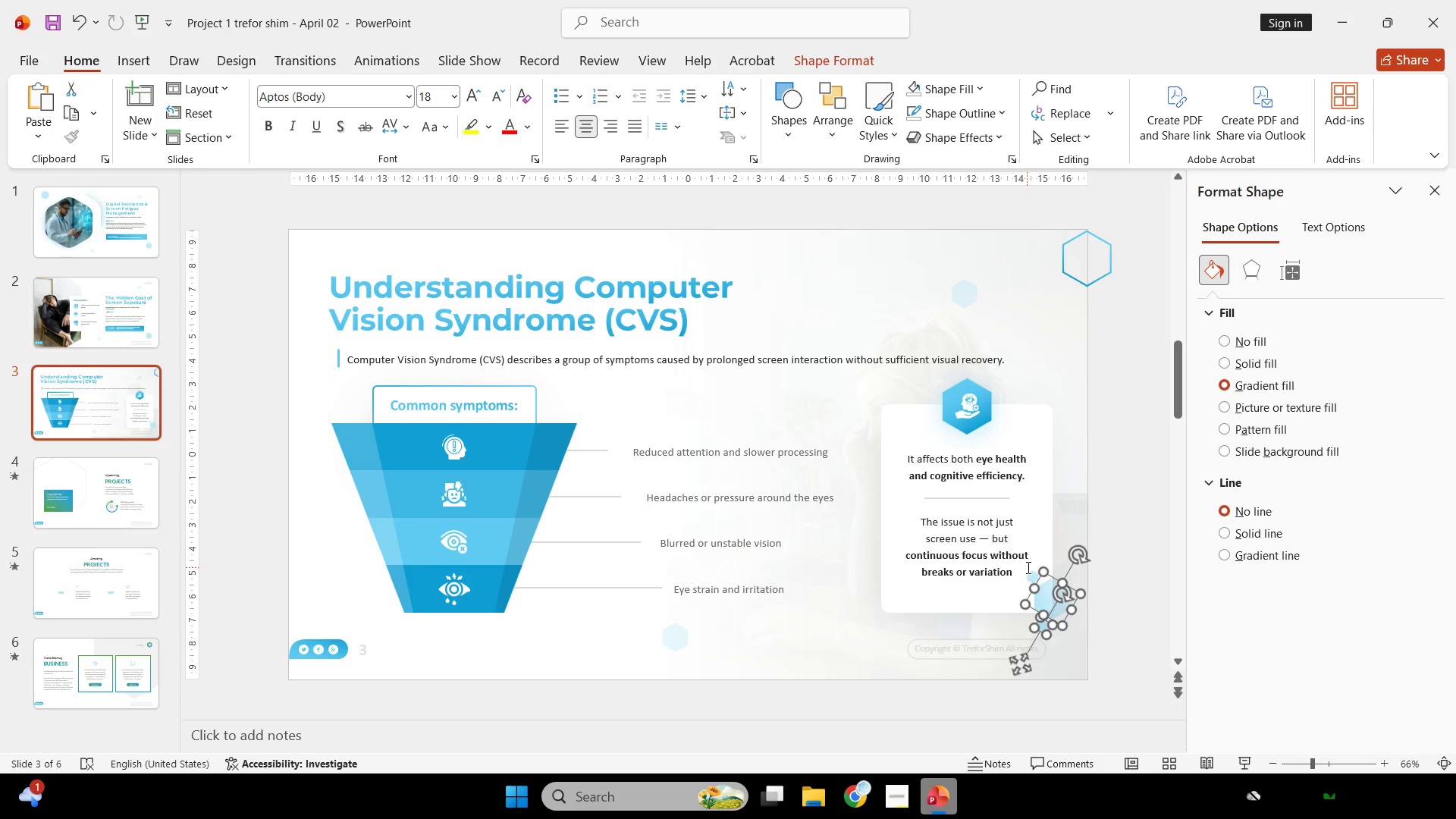 
hold_key(key=ShiftLeft, duration=1.41)
left_click([1038, 626])
 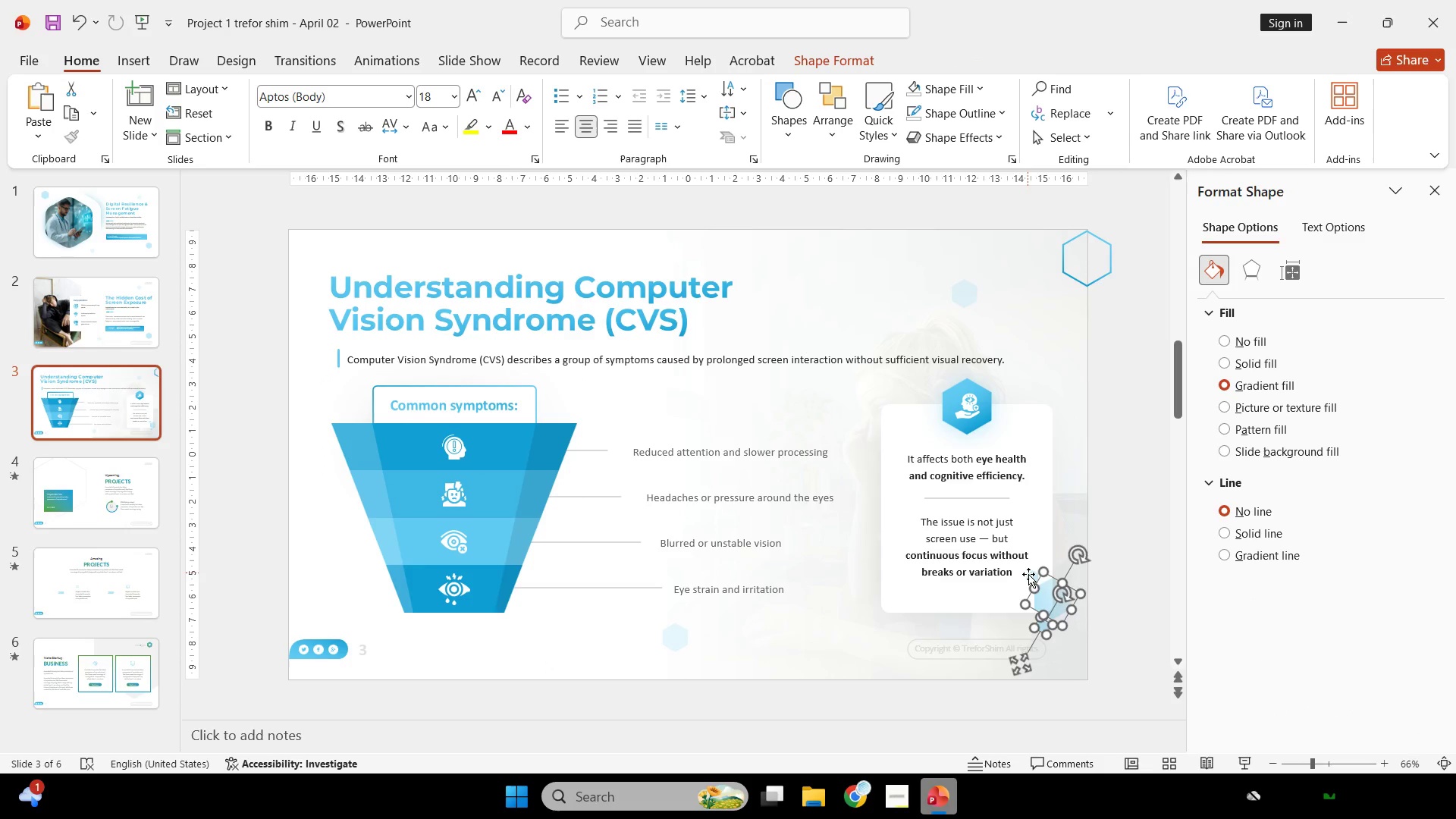 
left_click([1028, 577])
 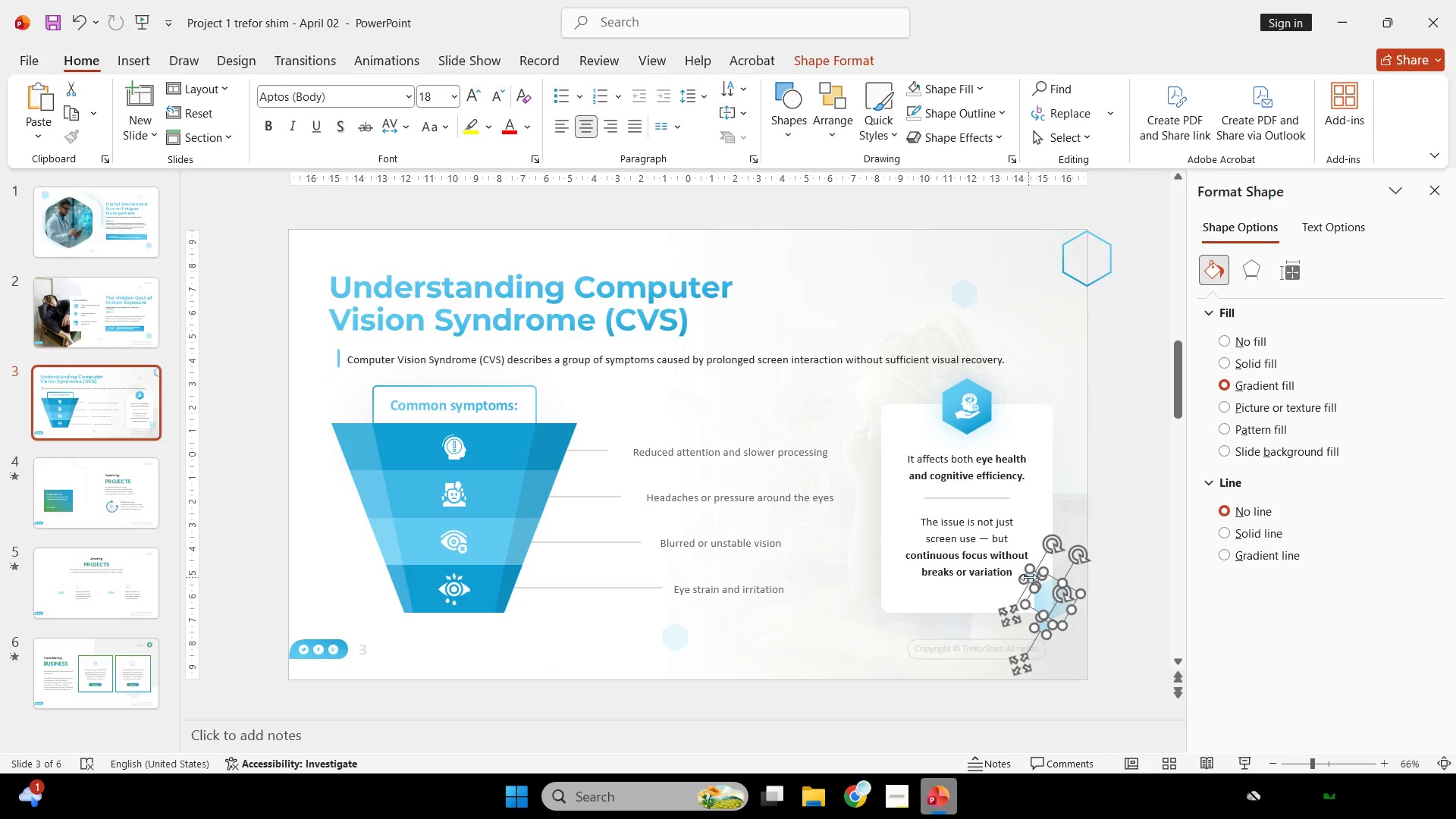 
key(Control+G)
 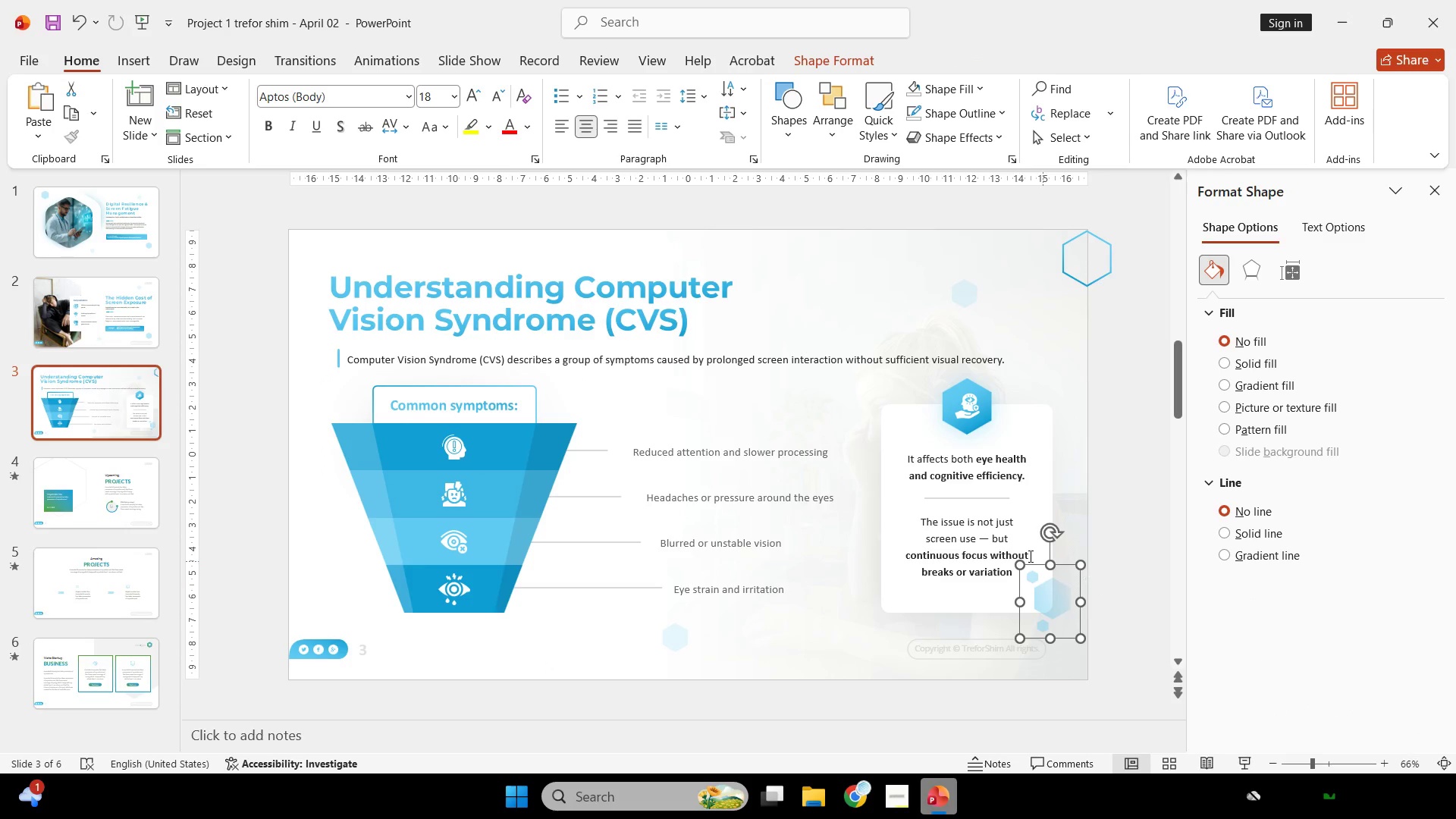 
hold_key(key=ShiftLeft, duration=0.56)
left_click([1012, 535])
 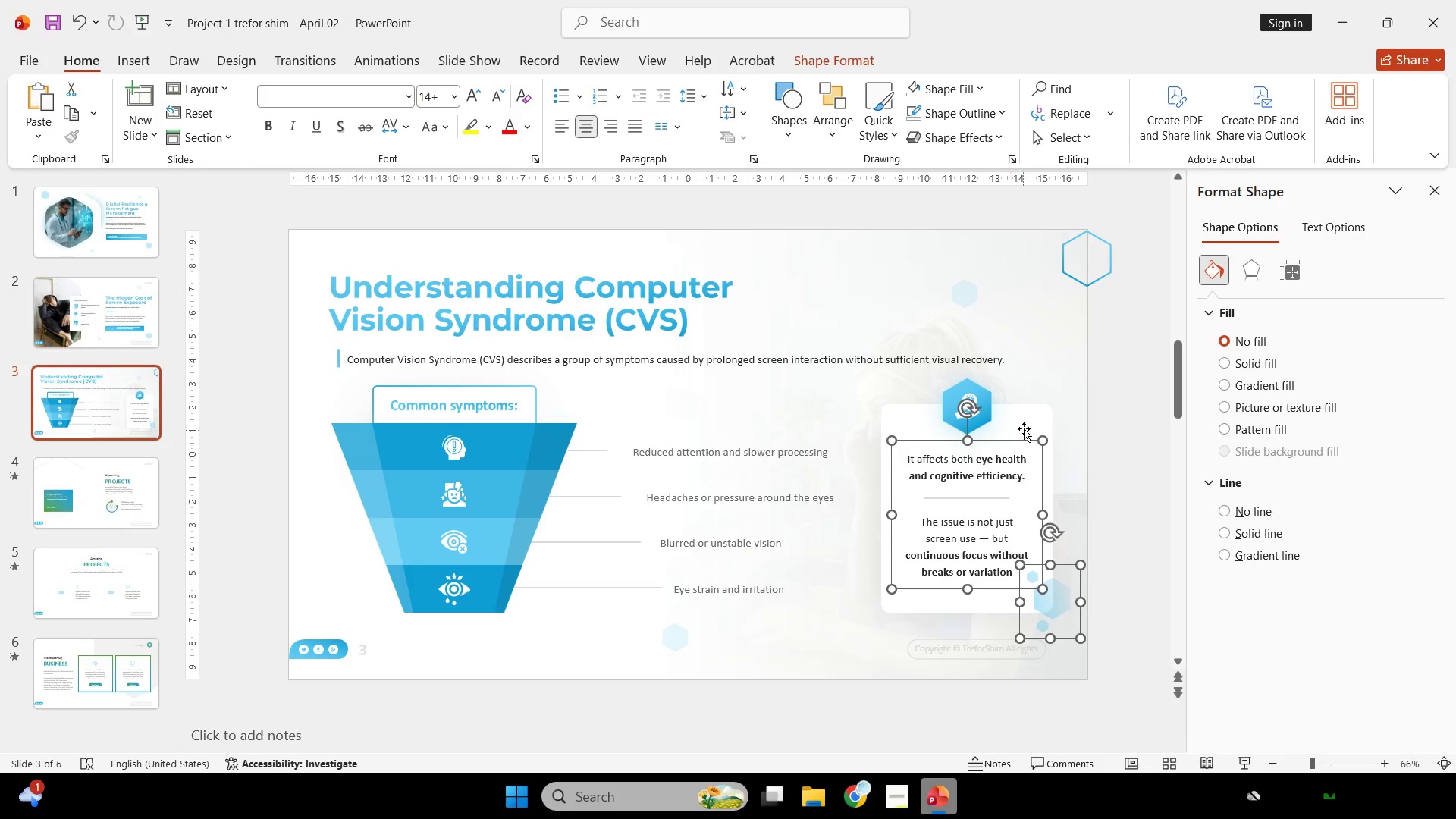 
hold_key(key=ShiftLeft, duration=5.26)
left_click([1027, 420])
 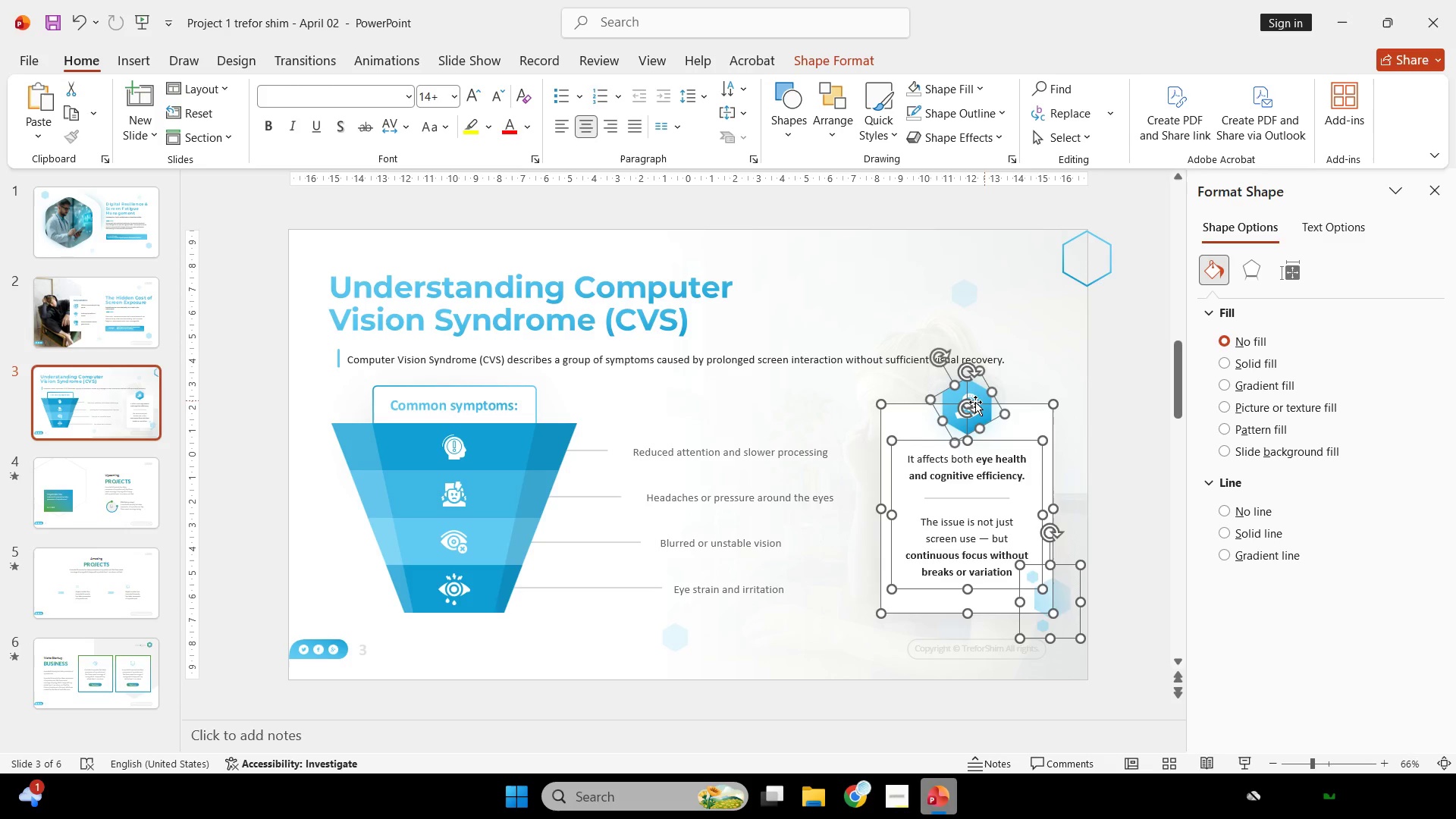 
double_click([969, 403])
 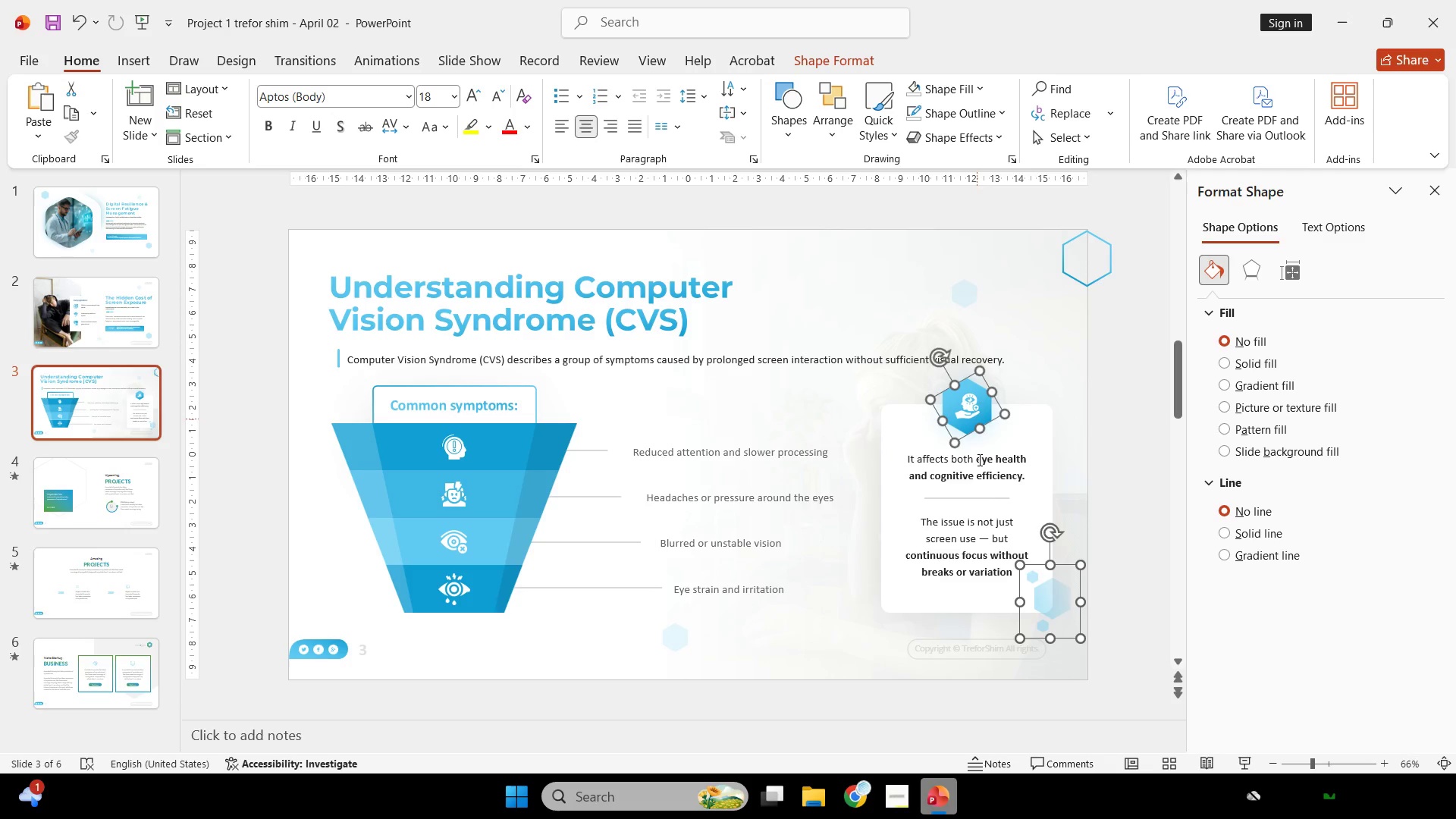 
double_click([981, 494])
 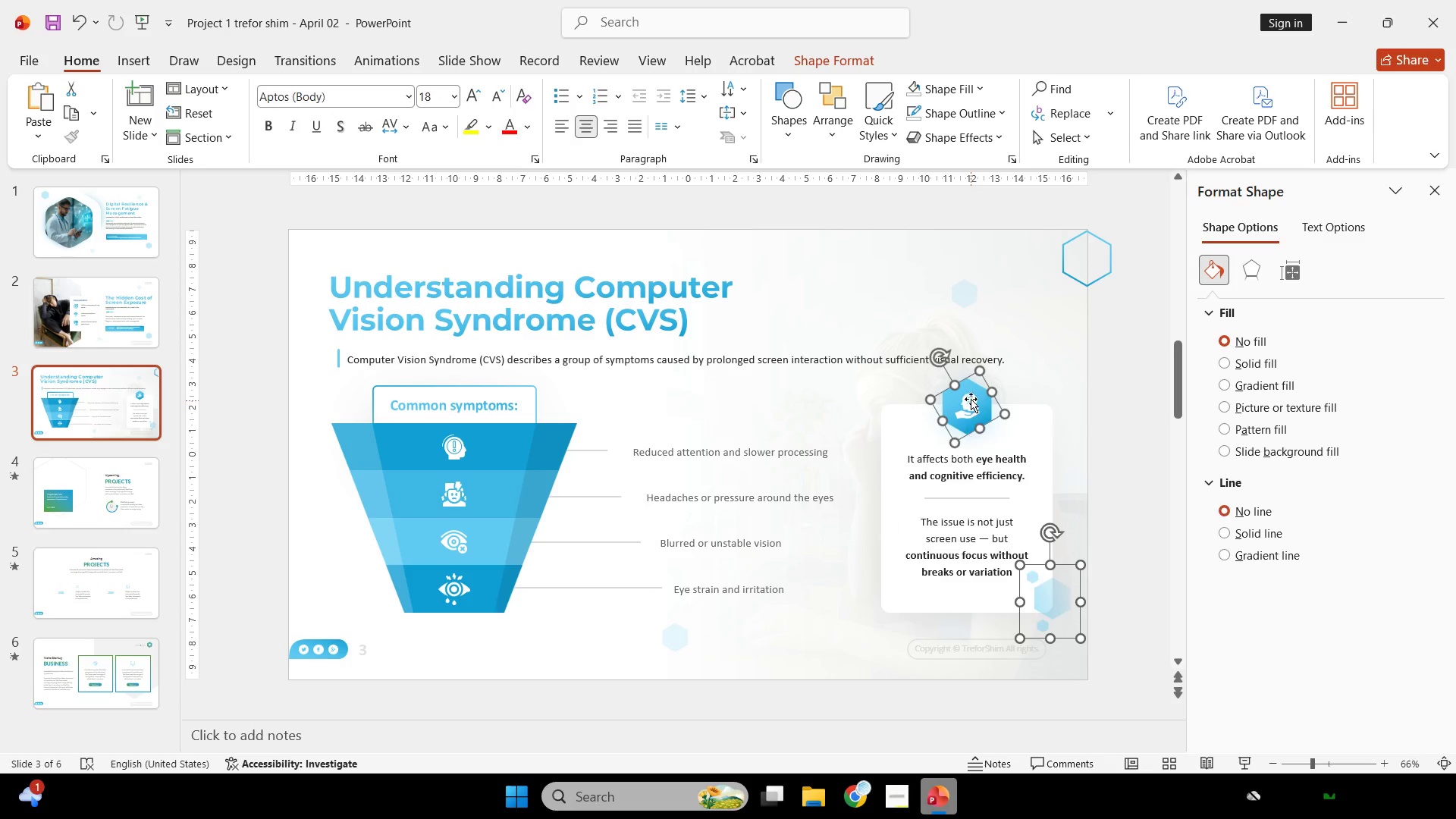 
double_click([971, 397])
 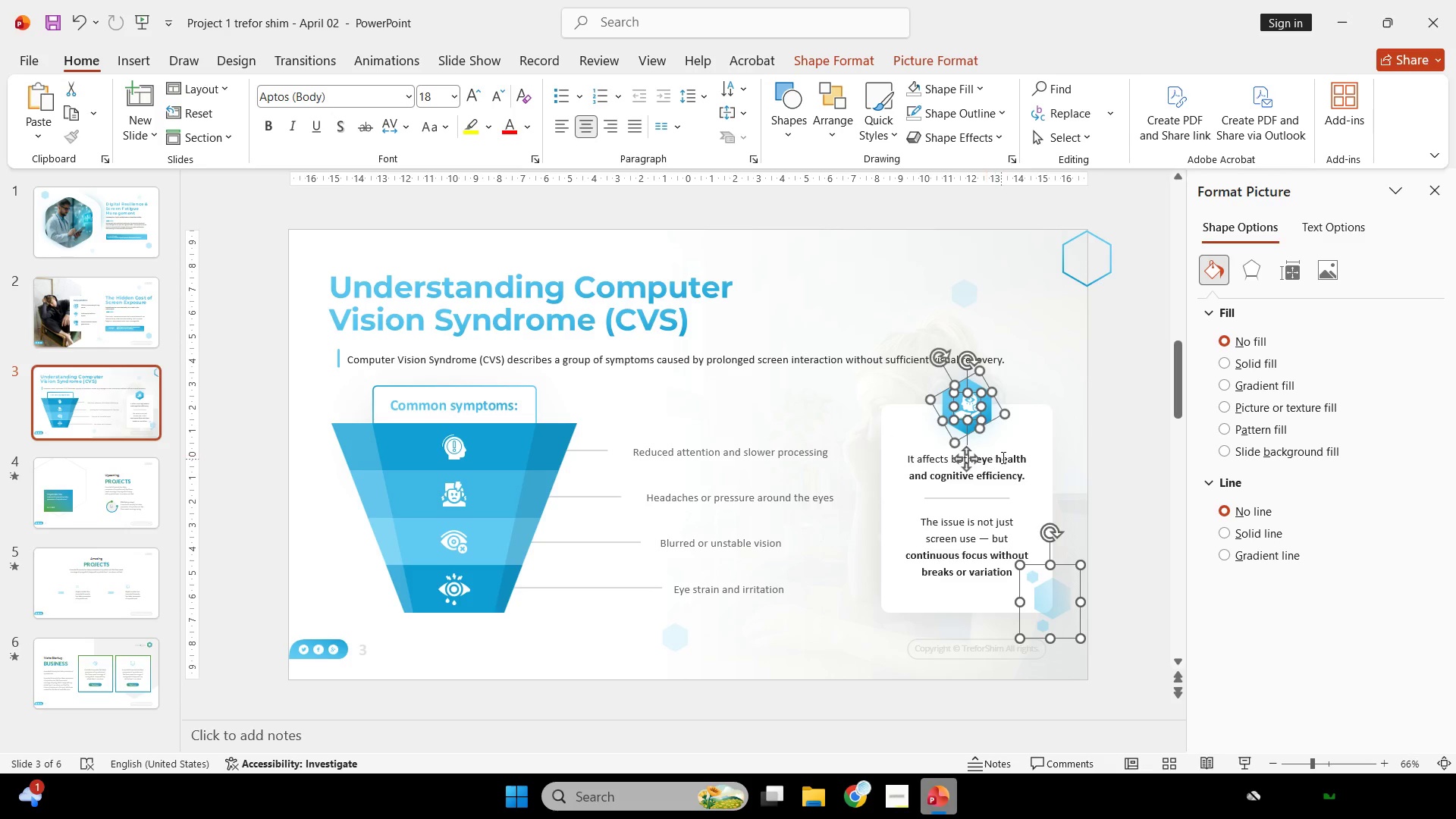 
triple_click([1002, 457])
 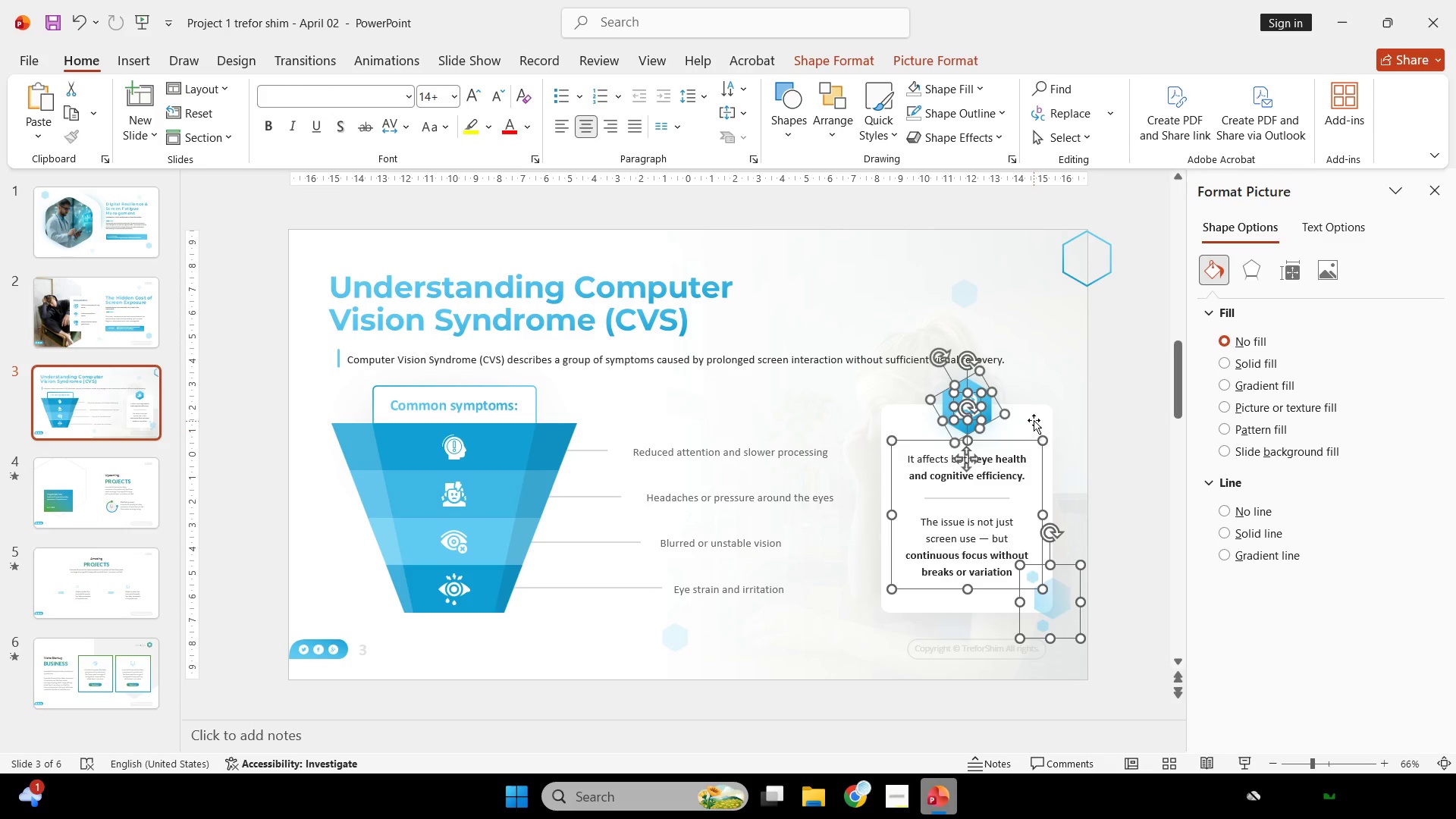 
left_click([1034, 419])
 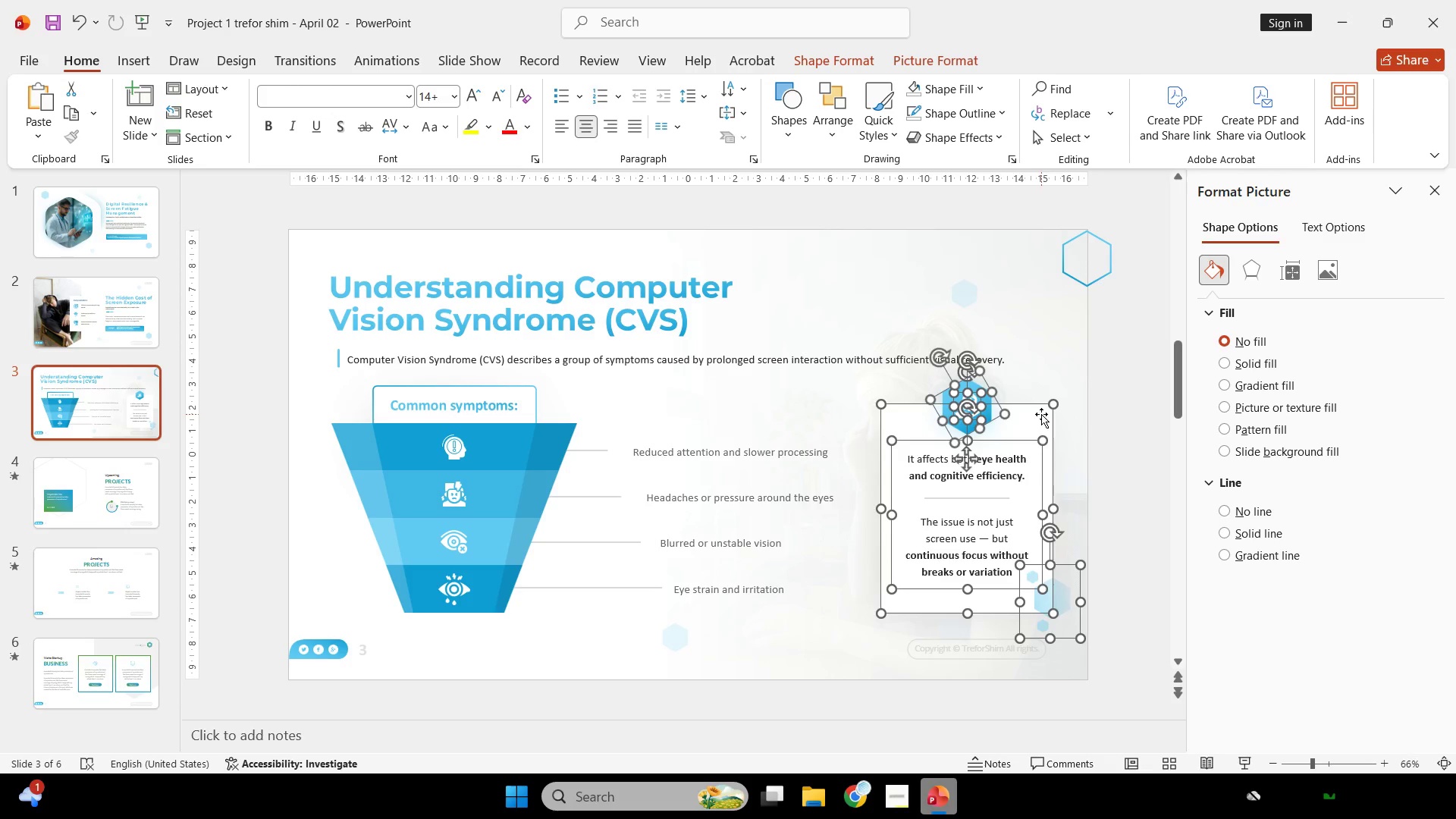 
key(Control+G)
 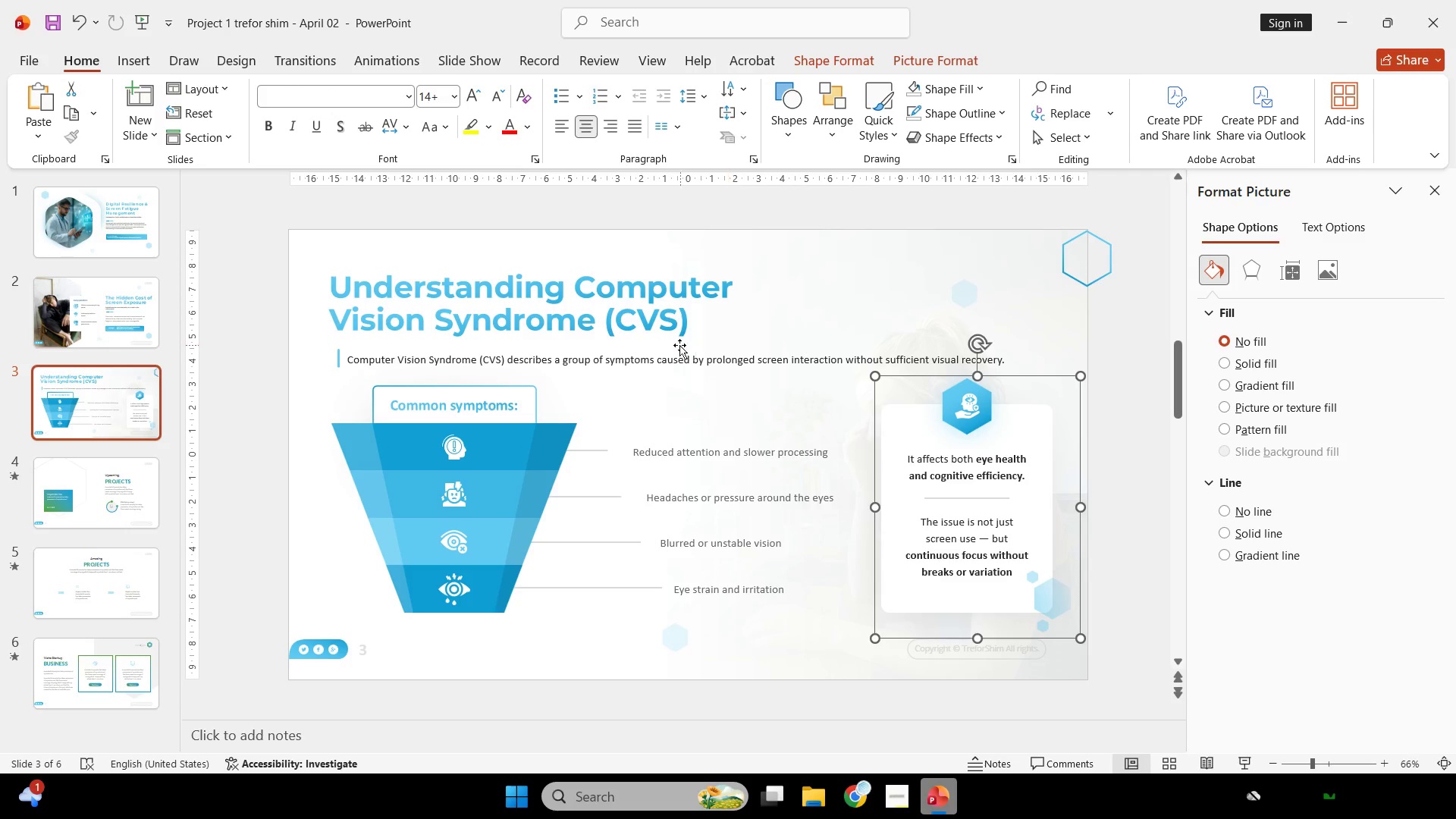 
left_click([654, 360])
 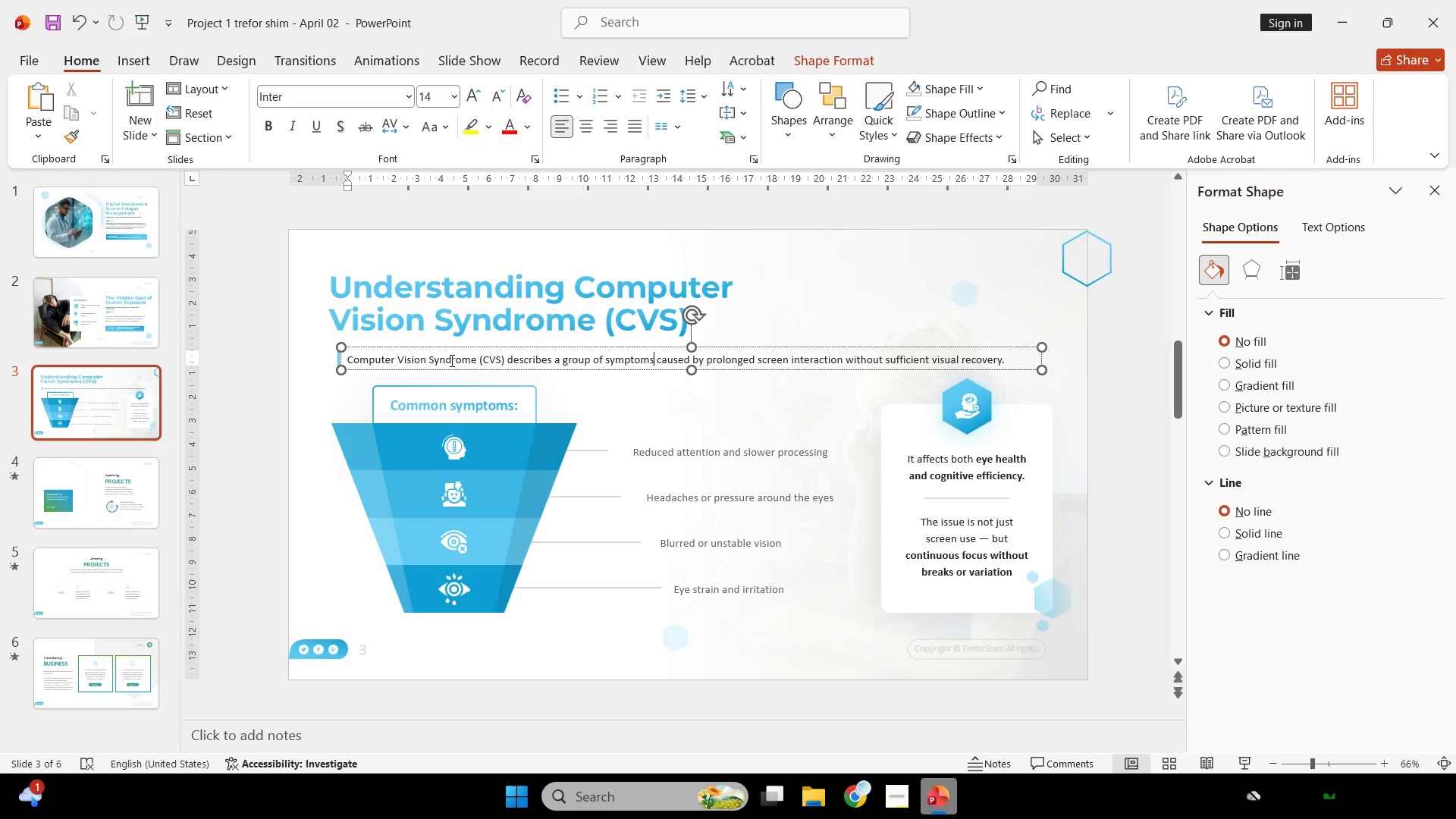 
key(Shift+ShiftLeft)
 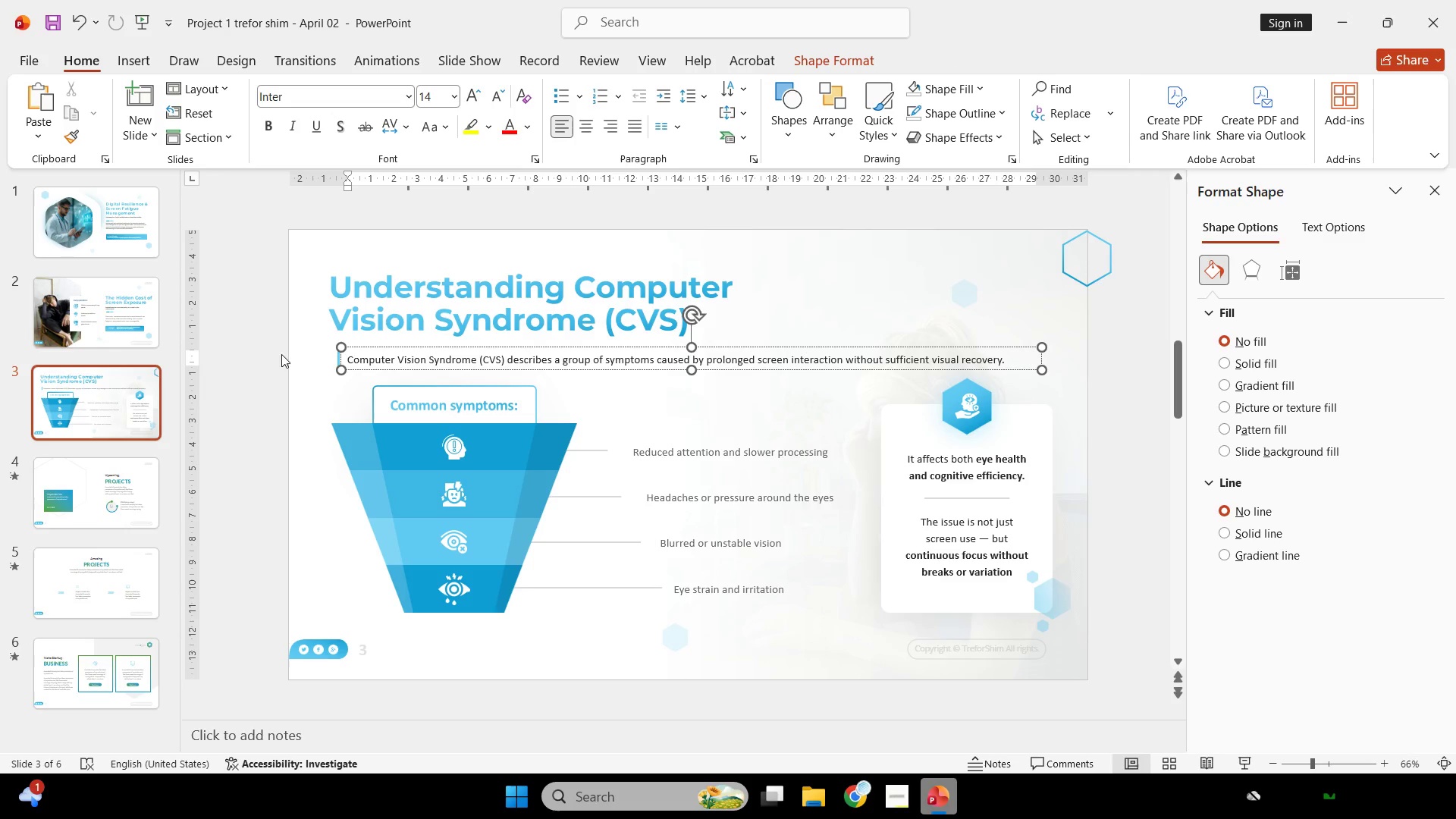 
hold_key(key=ShiftLeft, duration=0.59)
 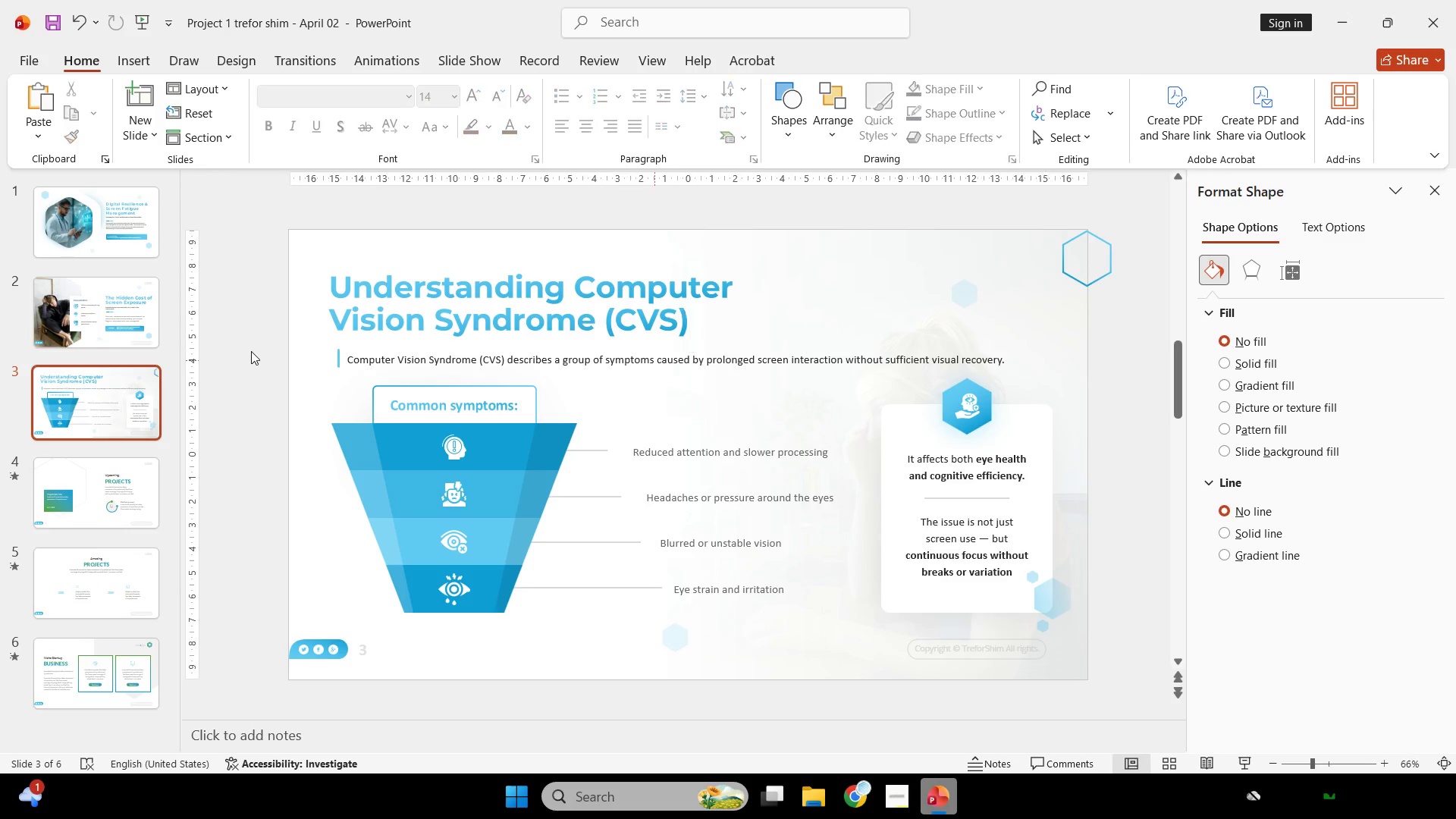 
left_click([251, 351])
 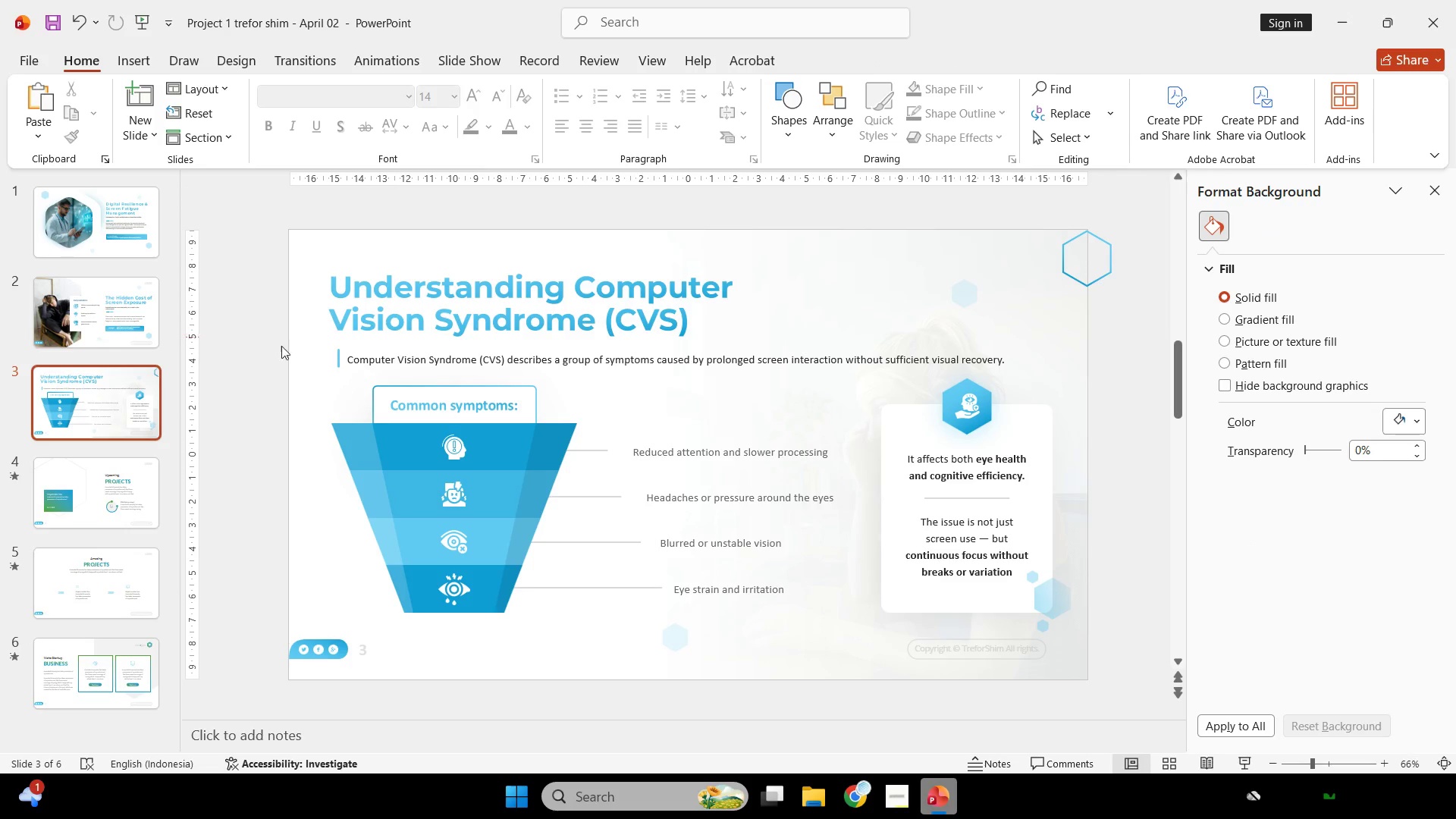 
left_click_drag(start_coordinate=[269, 335], to_coordinate=[391, 391])
 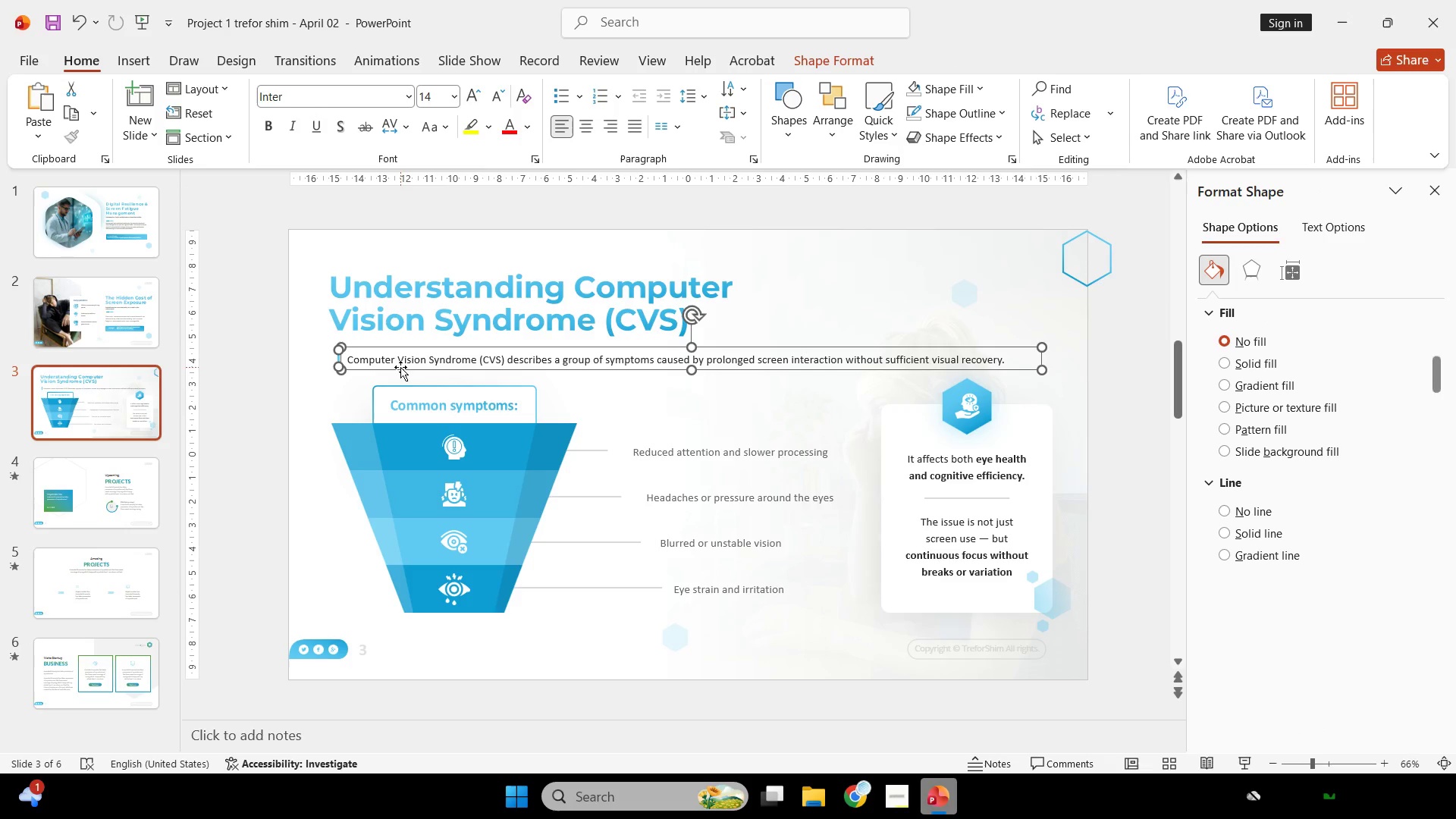 
hold_key(key=ShiftLeft, duration=0.62)
 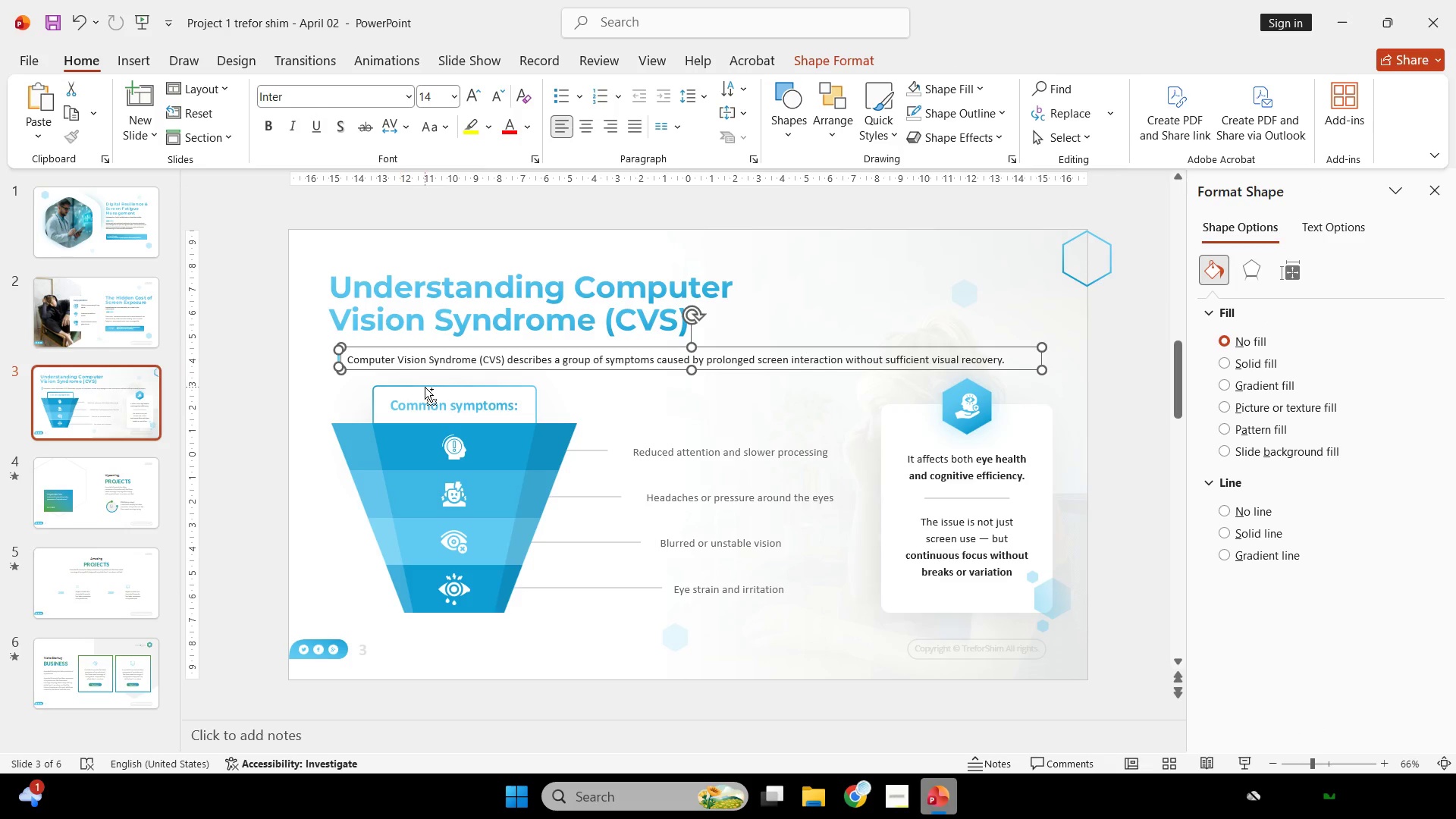 
key(Control+G)
 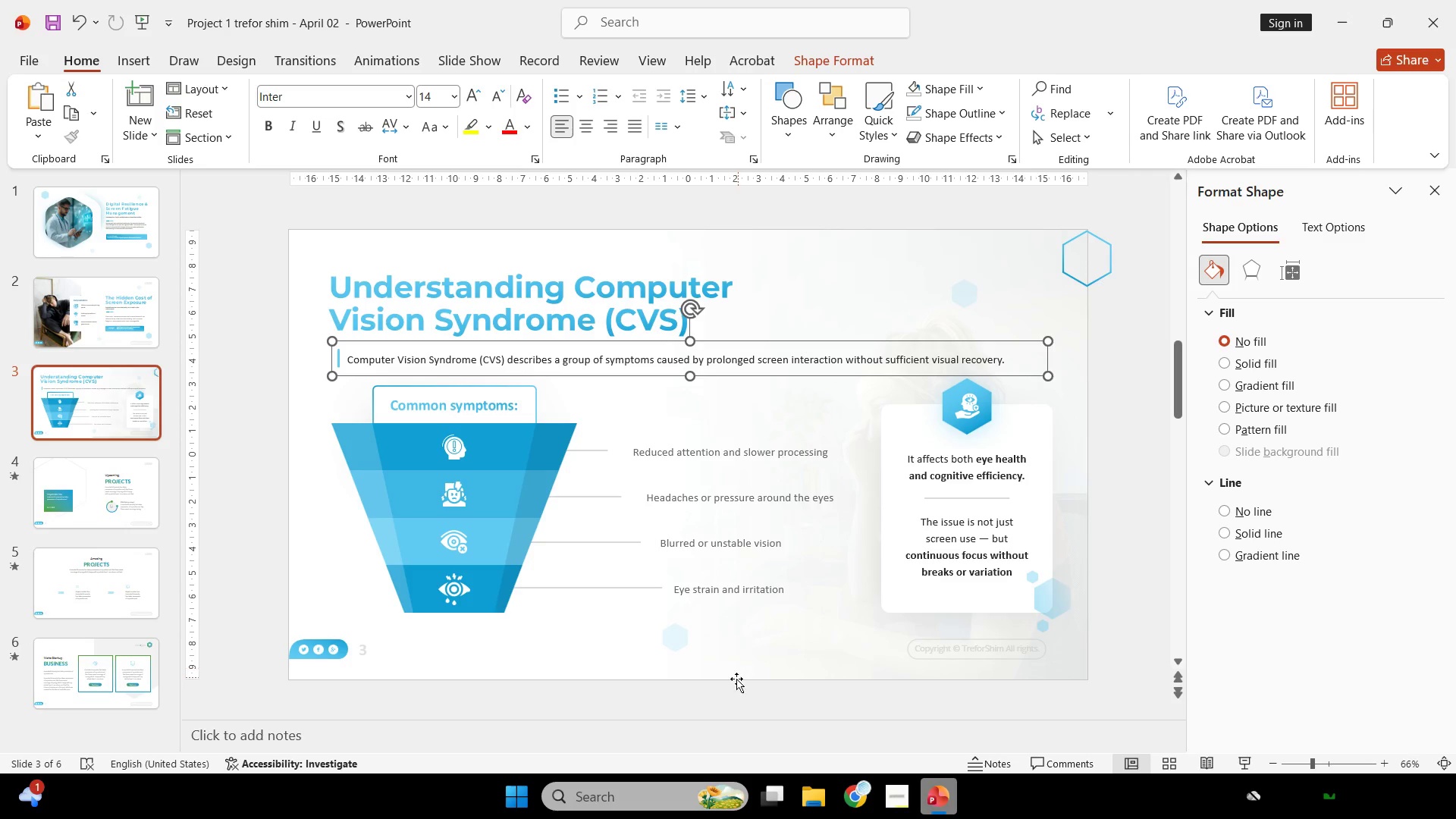 
scroll: coordinate [645, 631], scroll_direction: down, amount: 1.0
 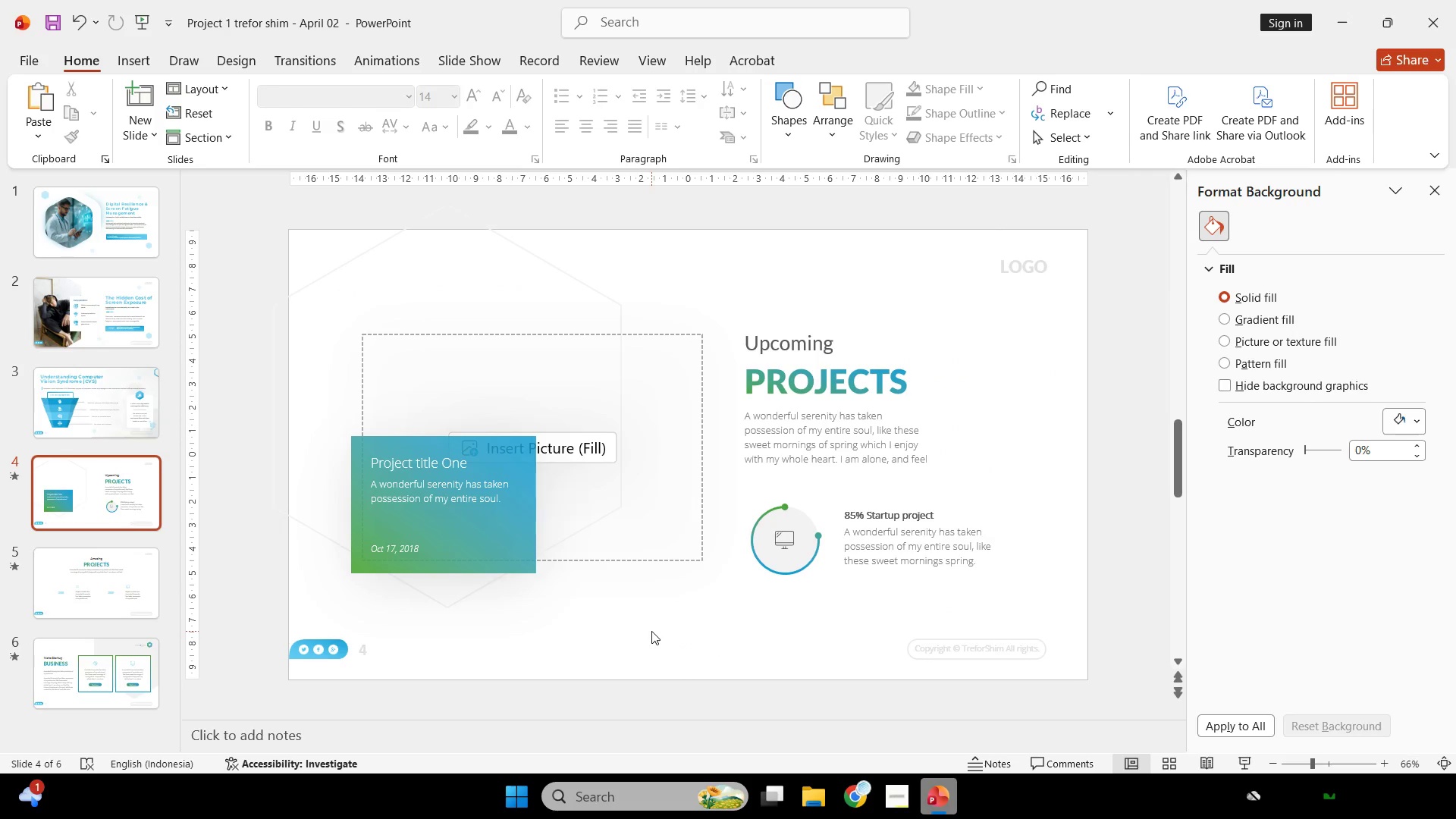 
scroll: coordinate [651, 627], scroll_direction: none, amount: 0.0
 